 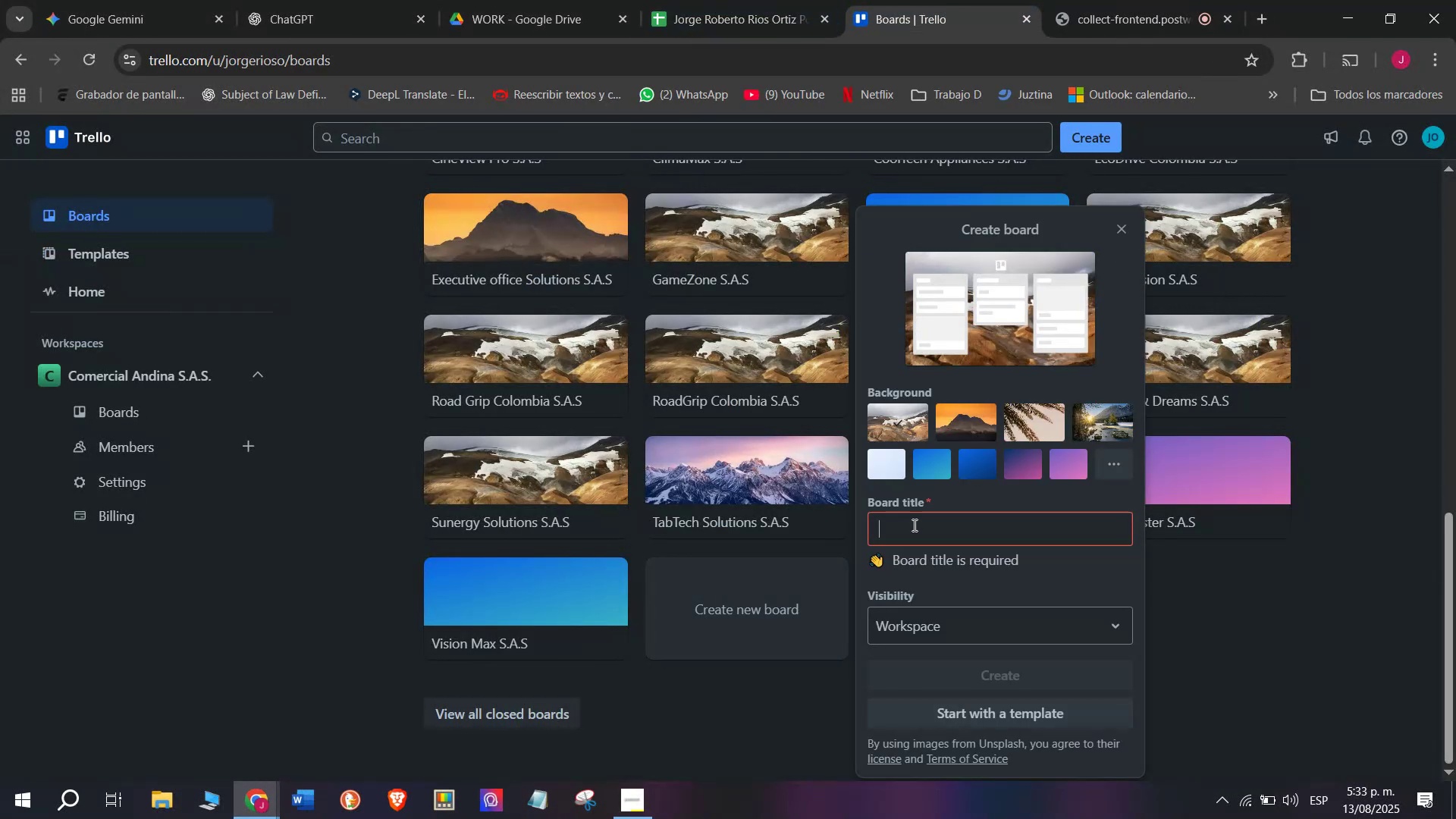 
hold_key(key=ShiftLeft, duration=0.31)
 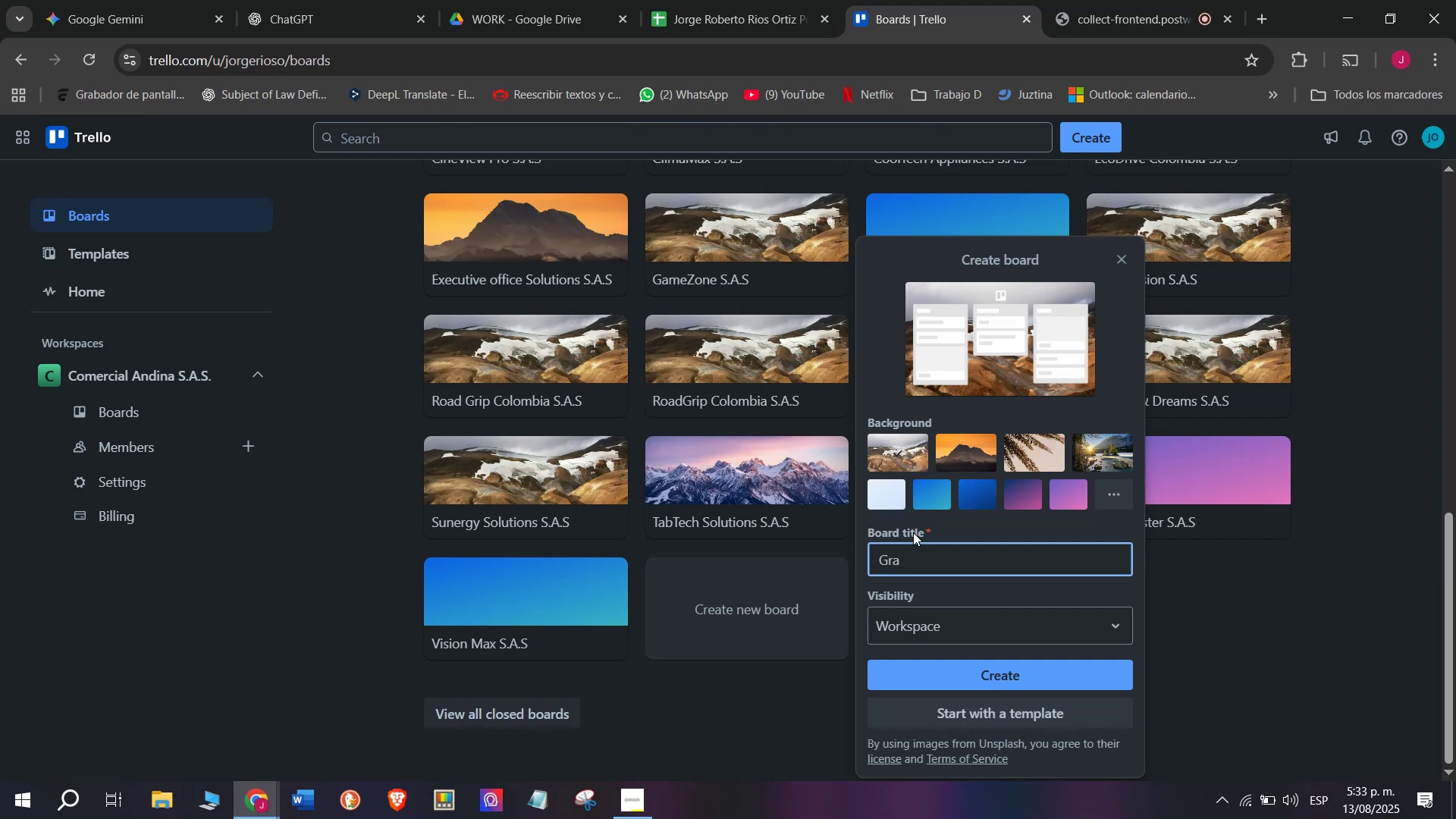 
wait(5.09)
 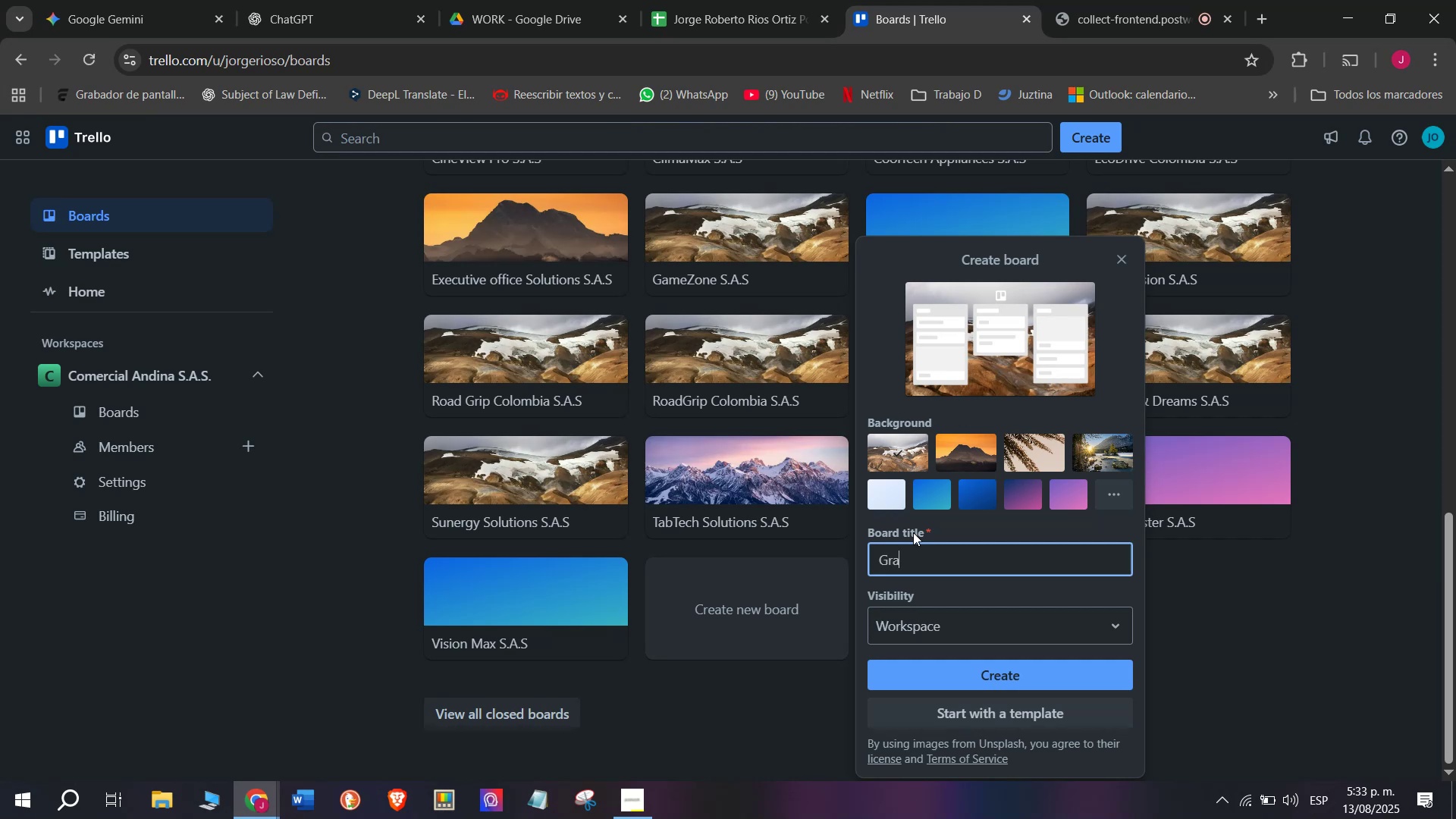 
type(nd  )
 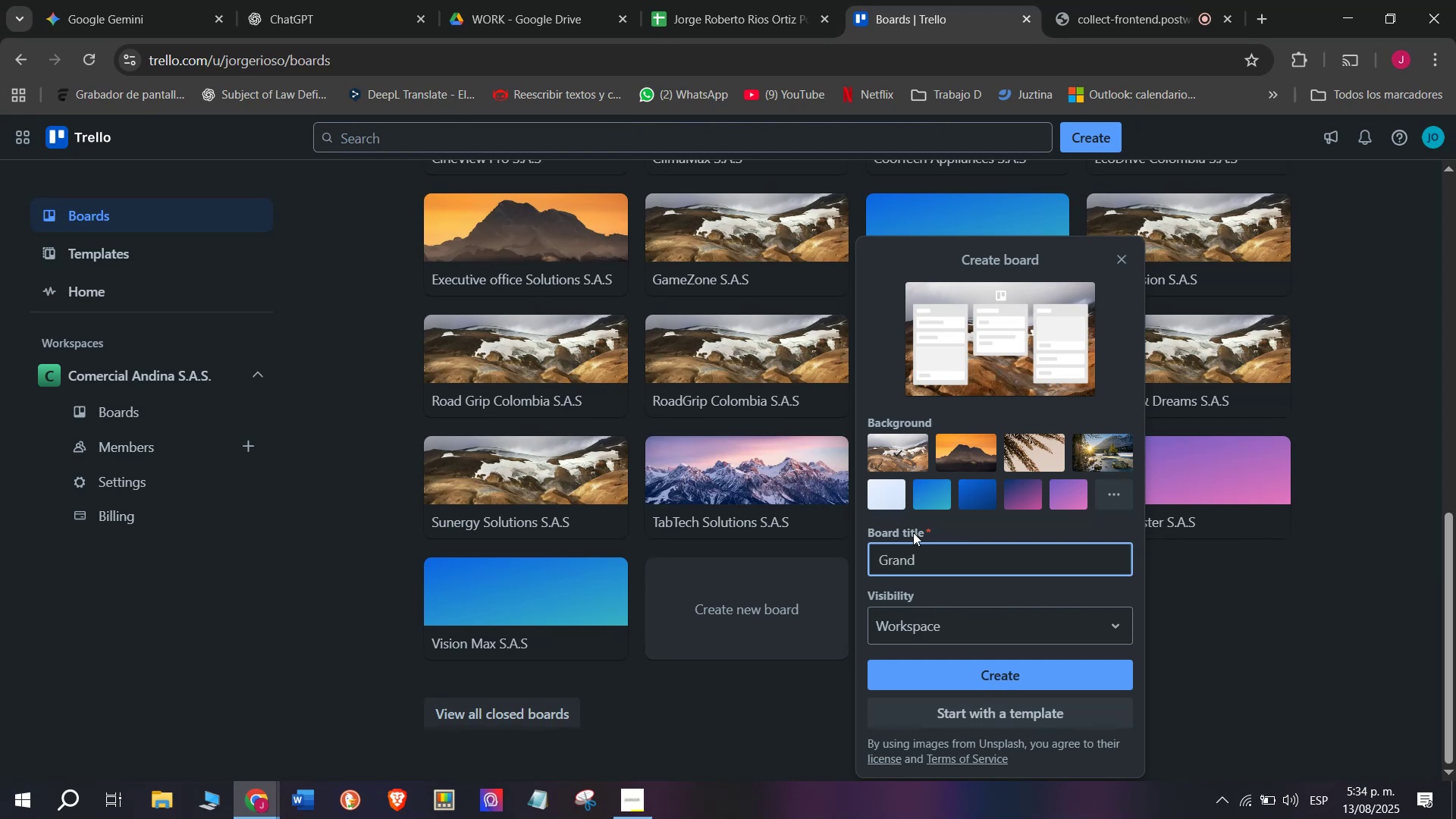 
hold_key(key=ShiftLeft, duration=0.35)
 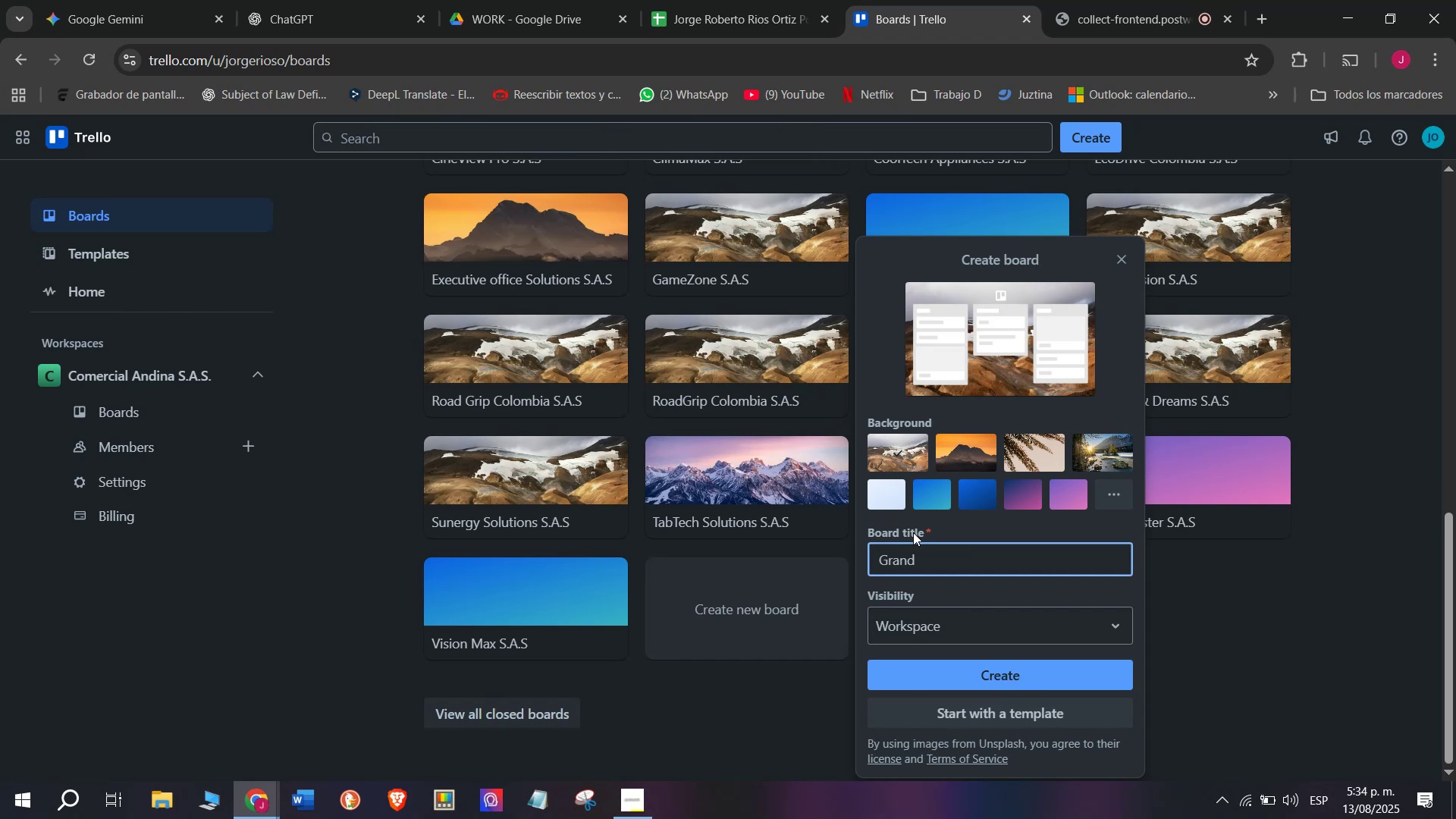 
type(keys S.A,)
key(Backspace)
type(.S )
 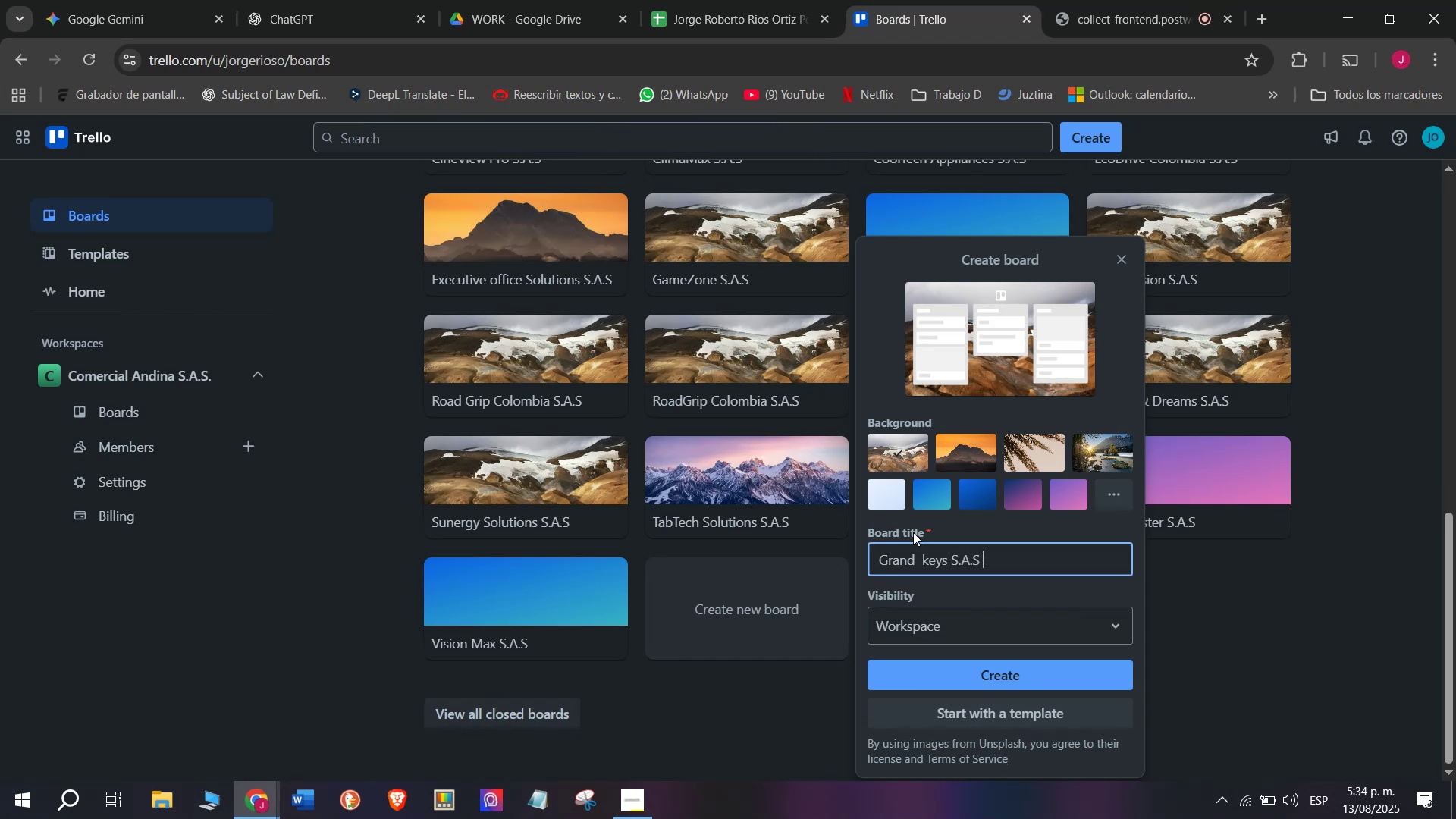 
wait(5.32)
 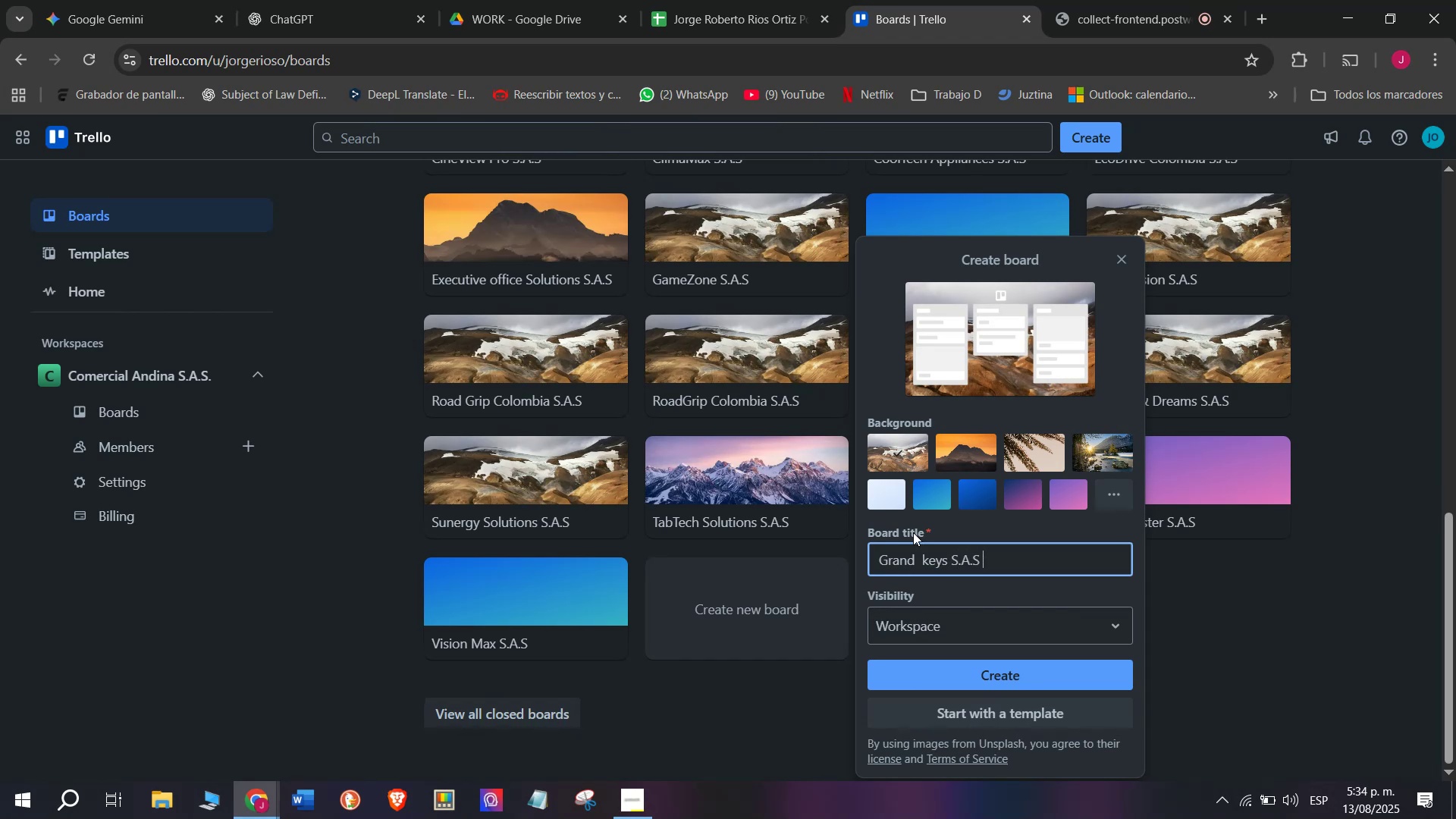 
key(Backspace)
 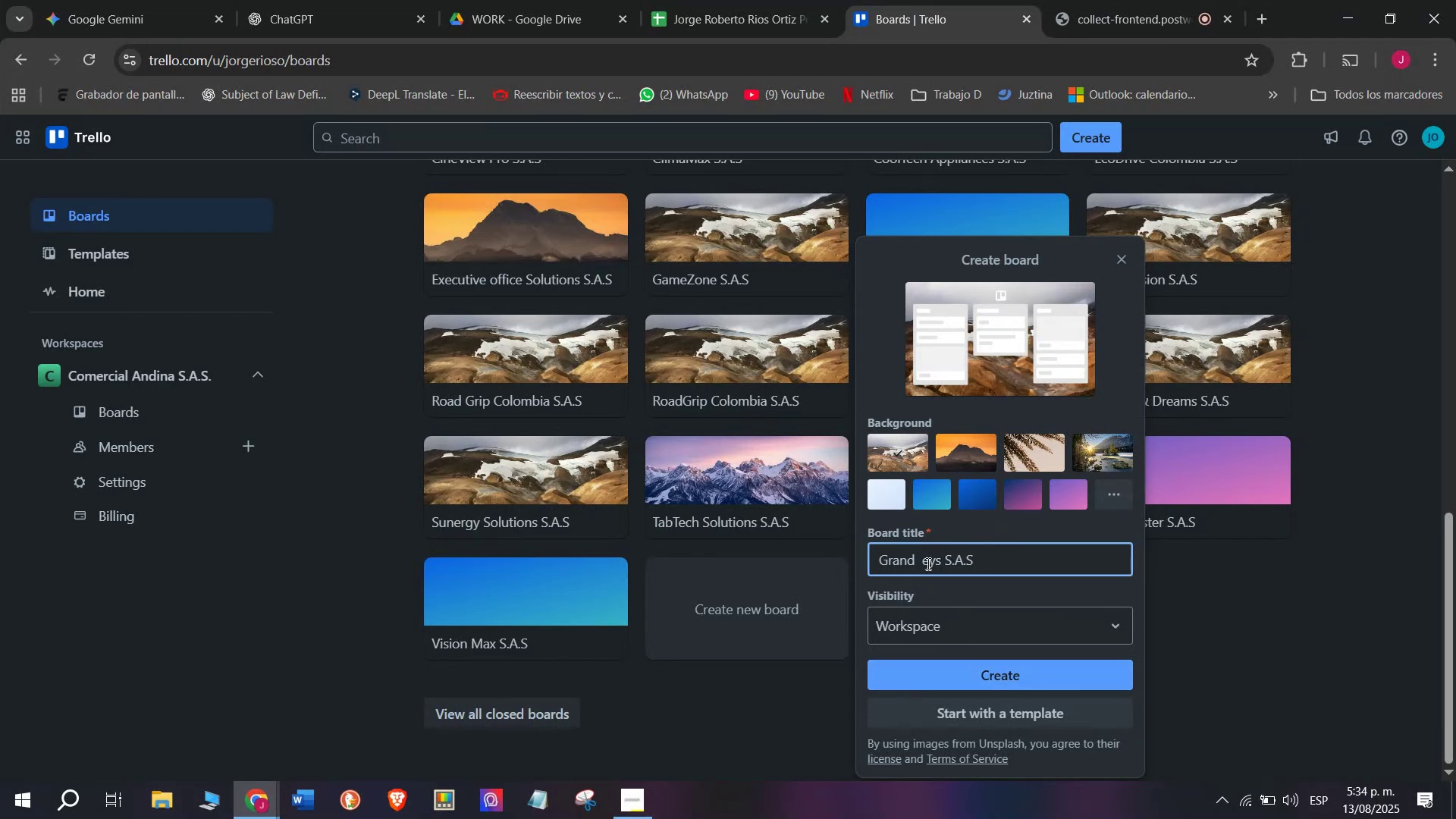 
key(Shift+K)
 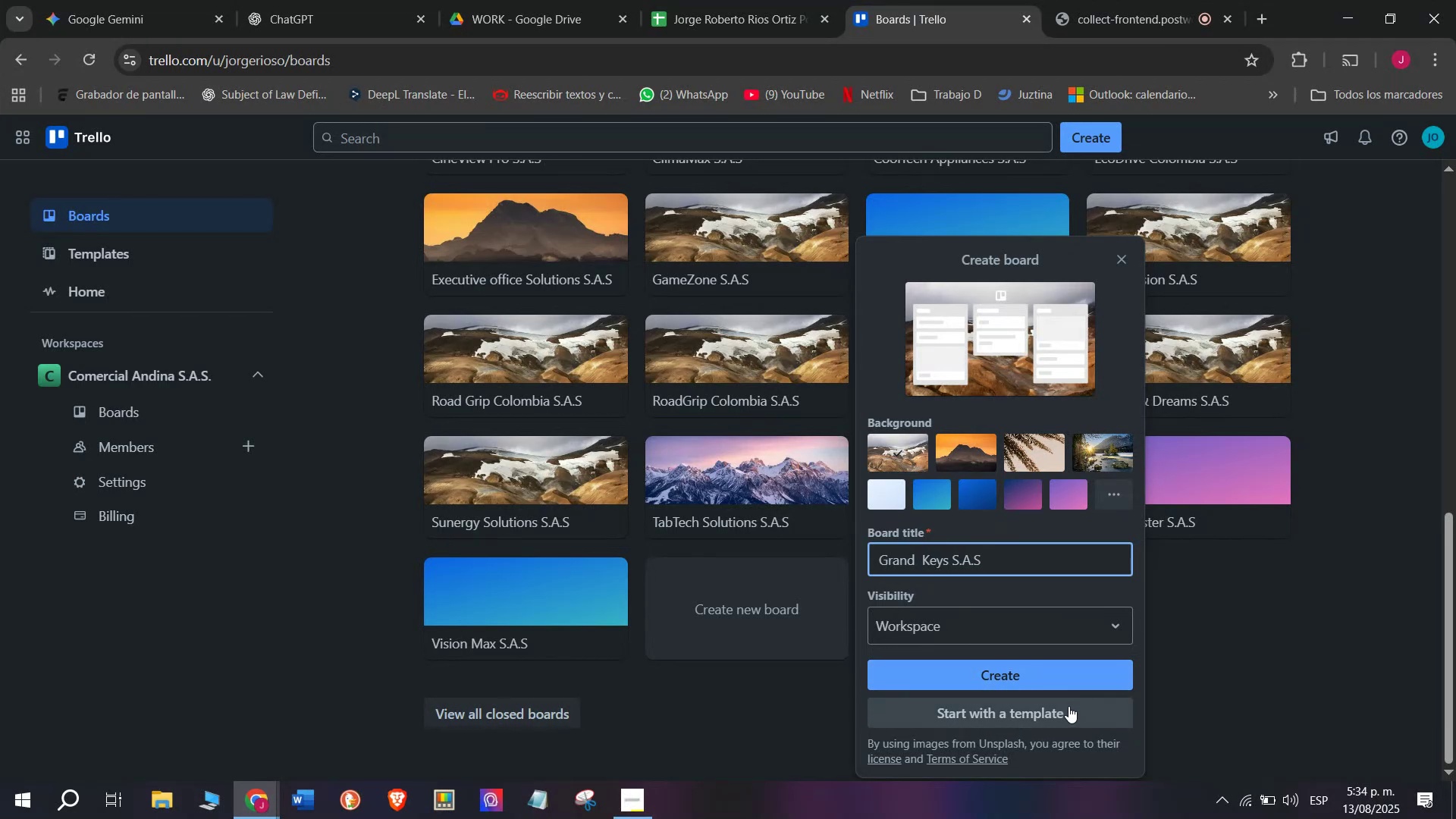 
wait(8.03)
 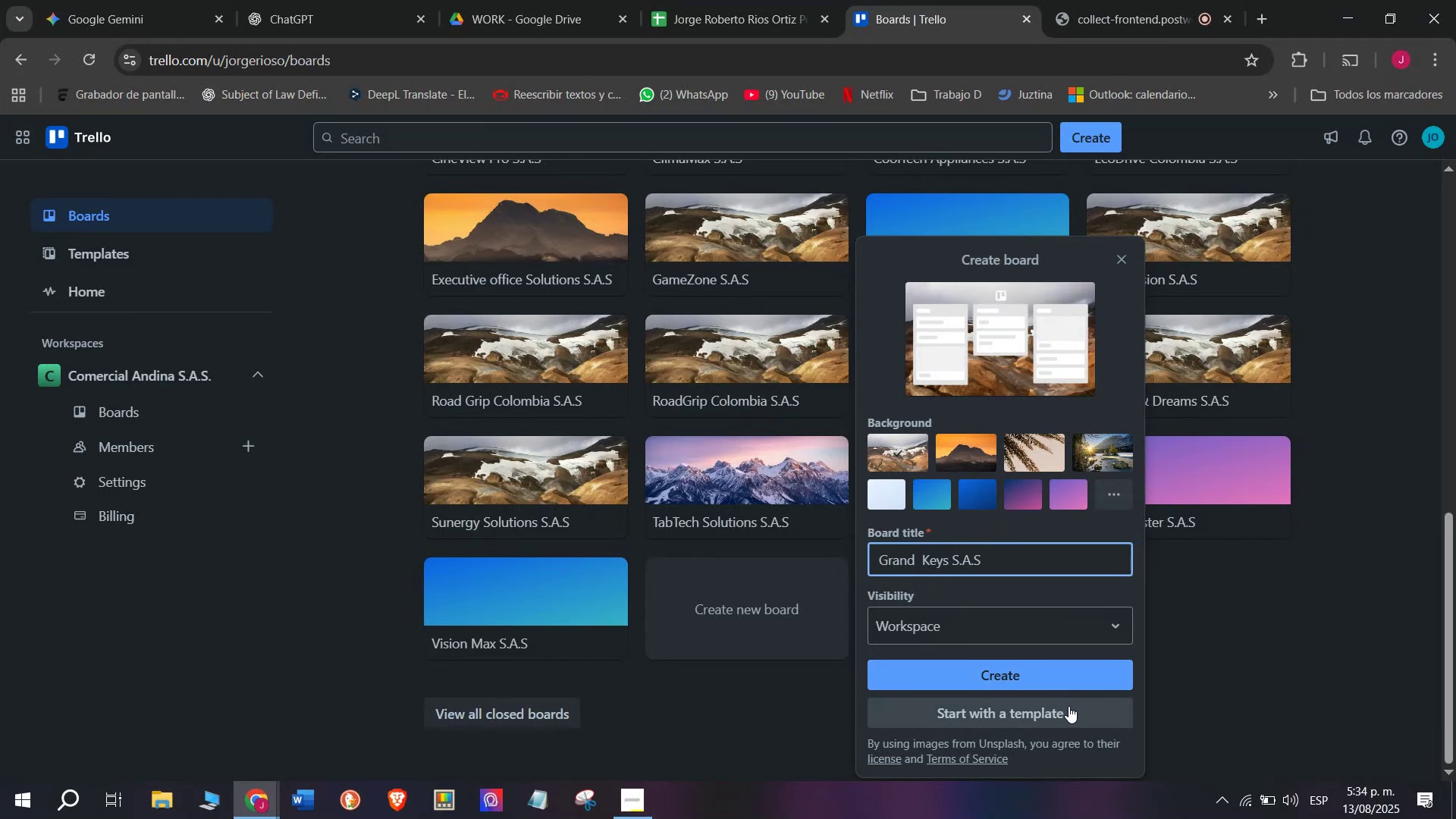 
key(Enter)
 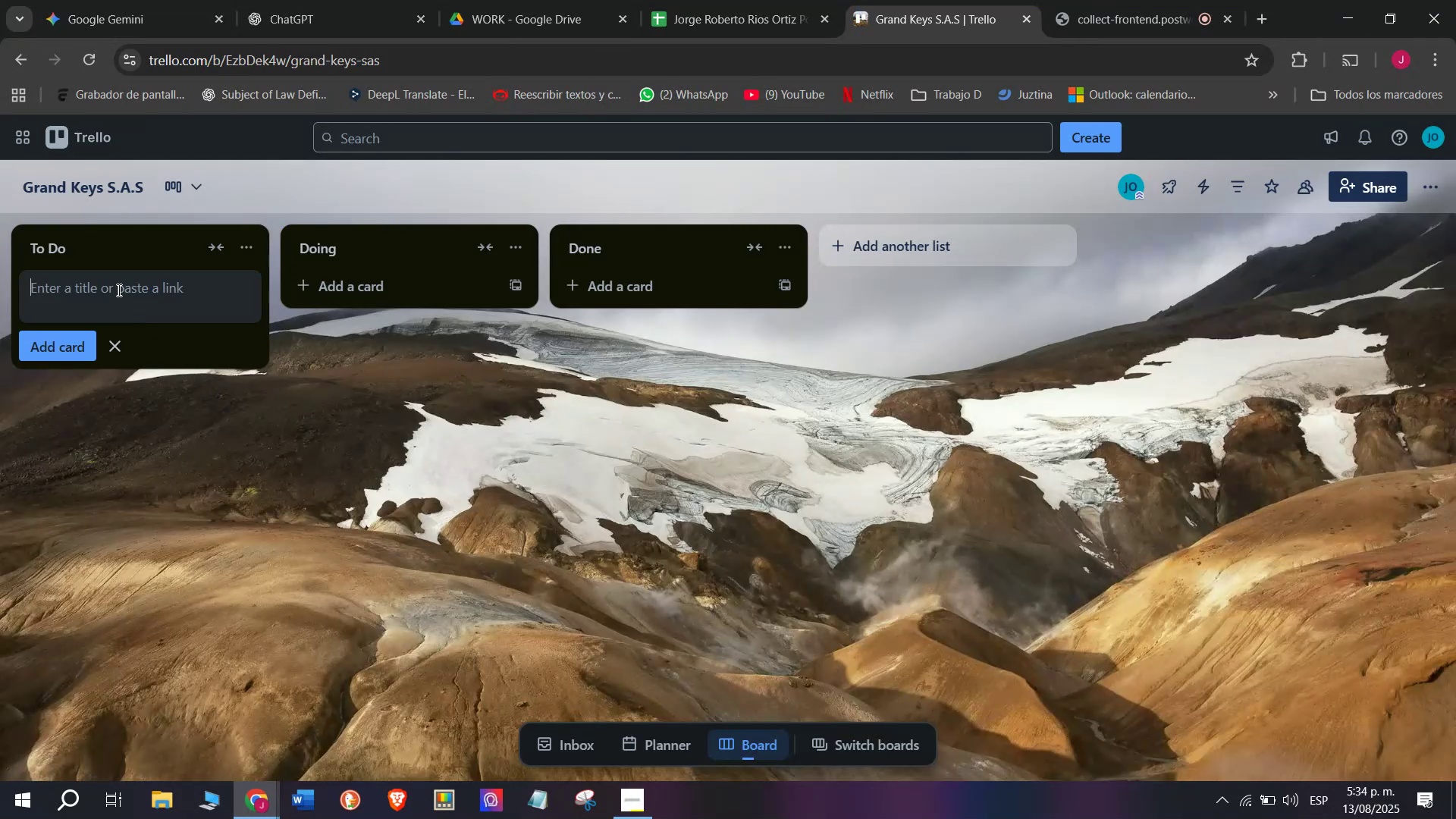 
wait(7.61)
 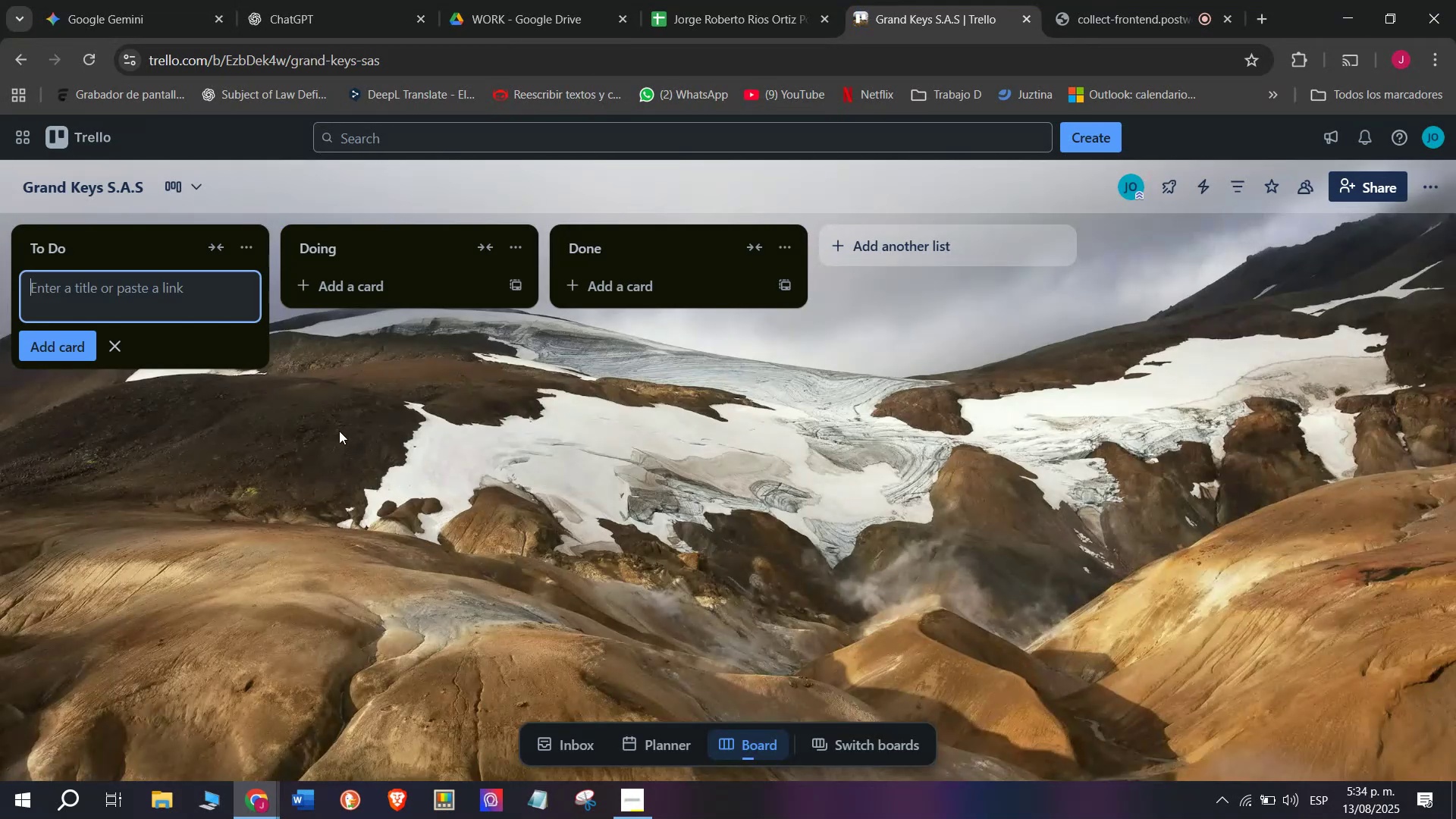 
type(Mision)
 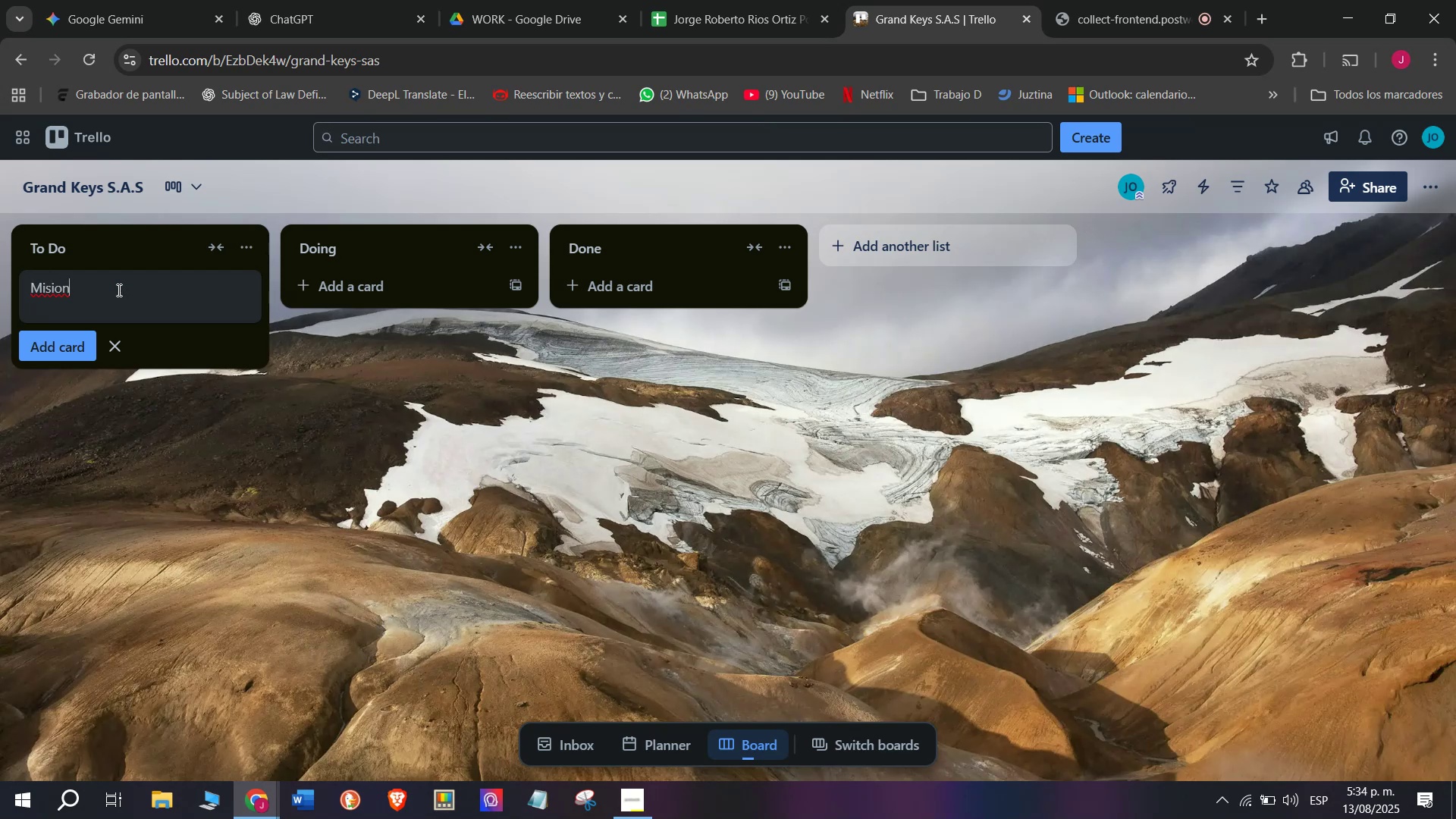 
key(Backspace)
key(Backspace)
key(Backspace)
type(sion)
 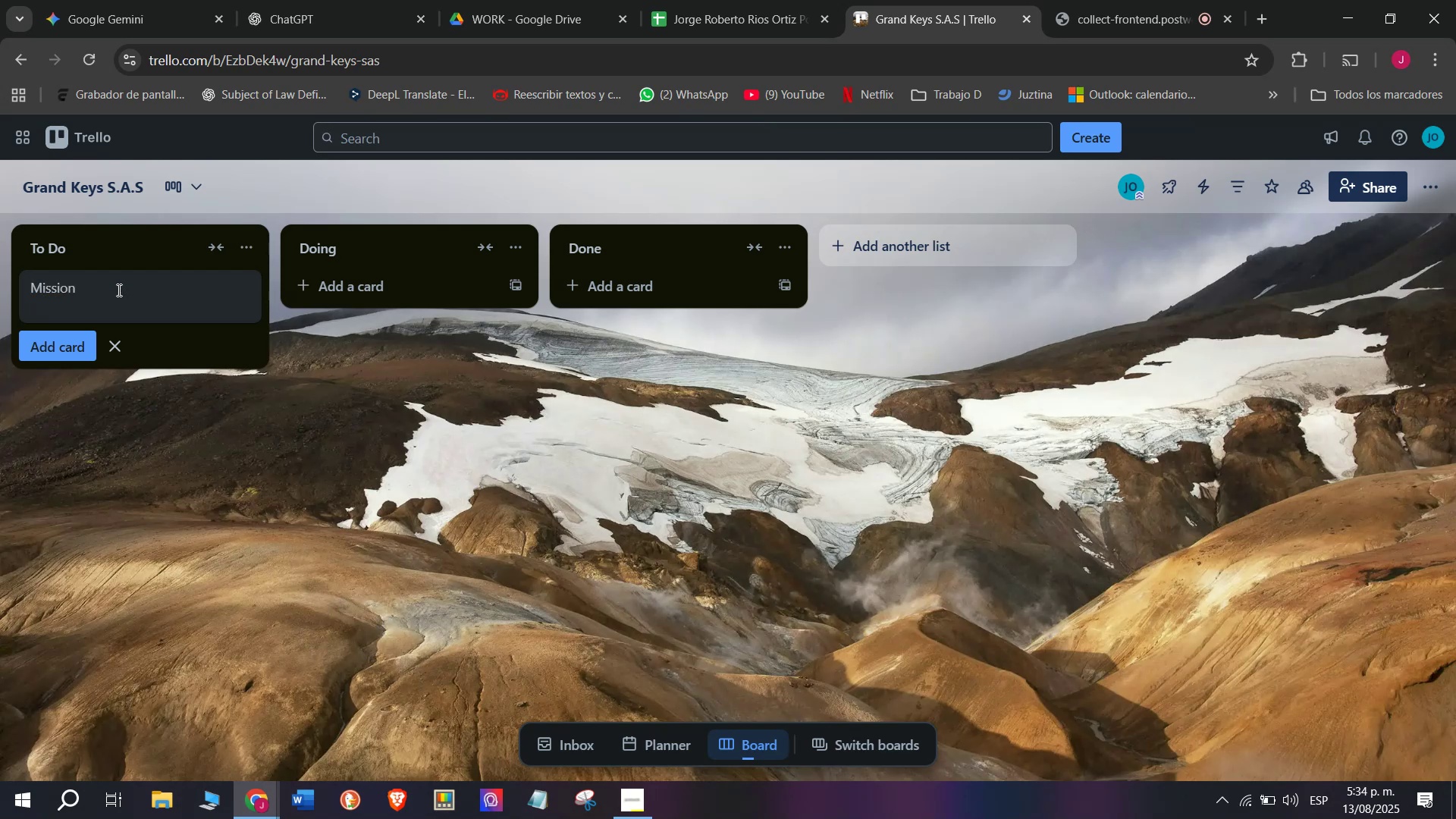 
key(Enter)
 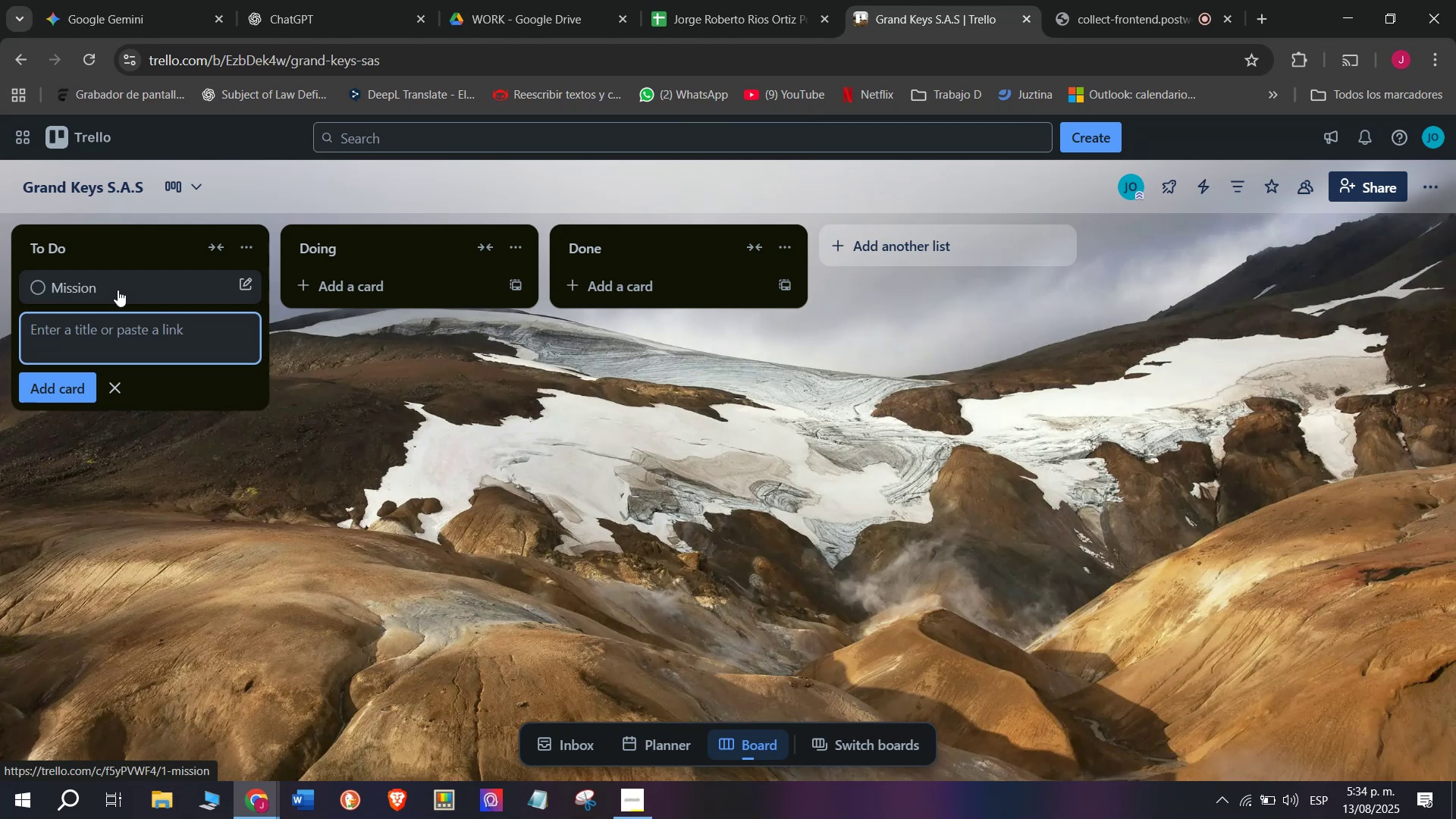 
type(Vision)
 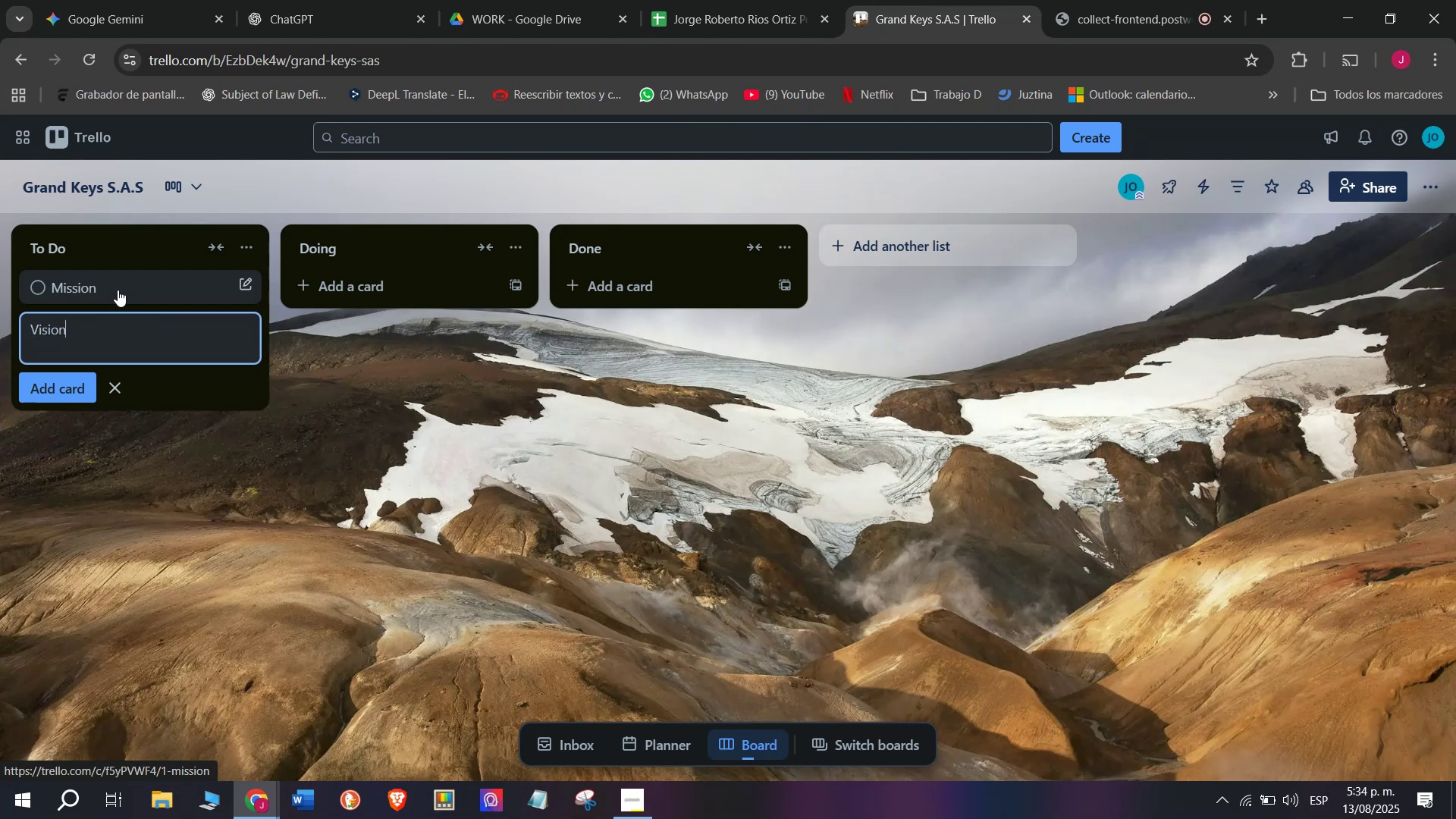 
key(Enter)
 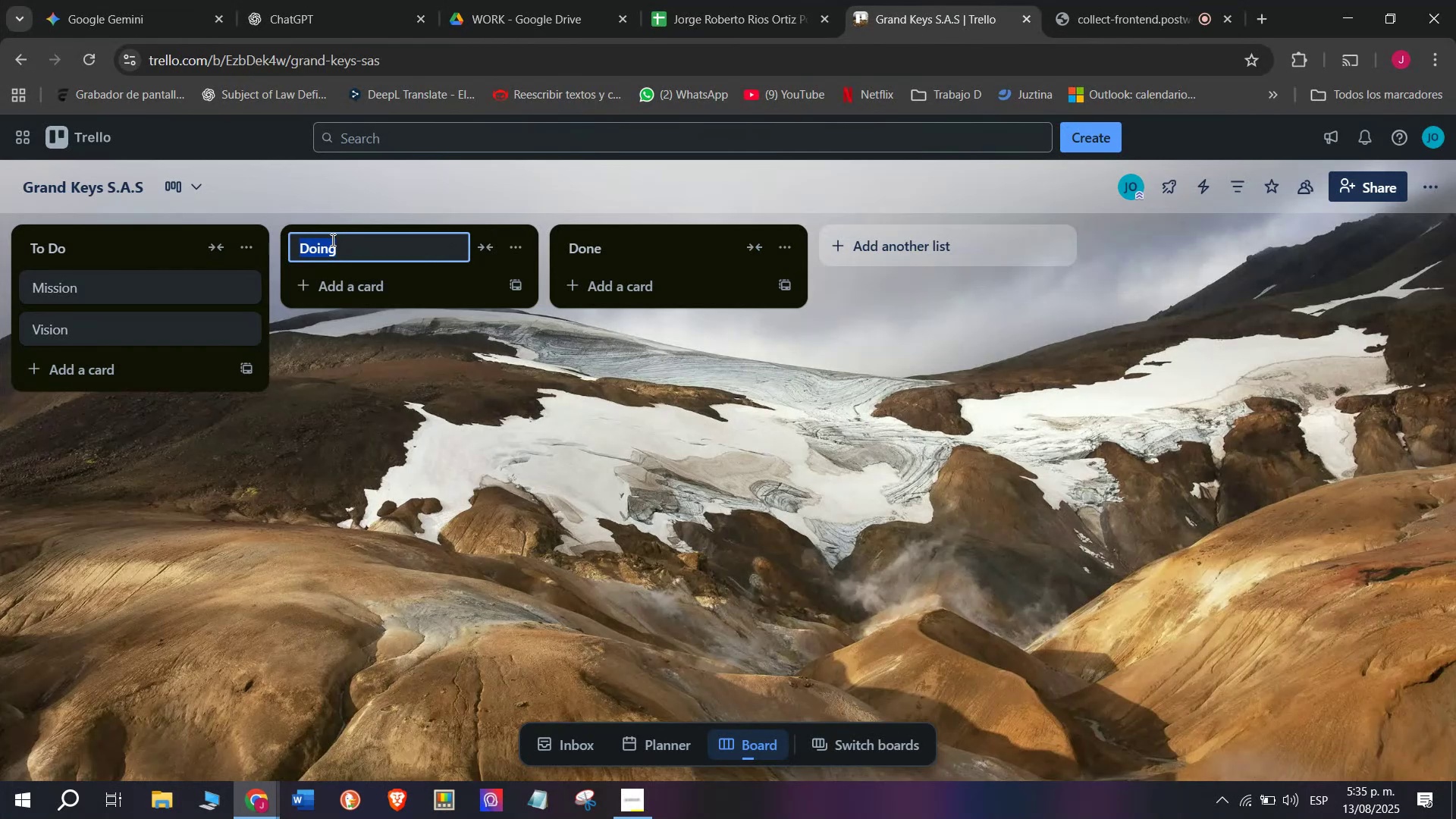 
wait(21.78)
 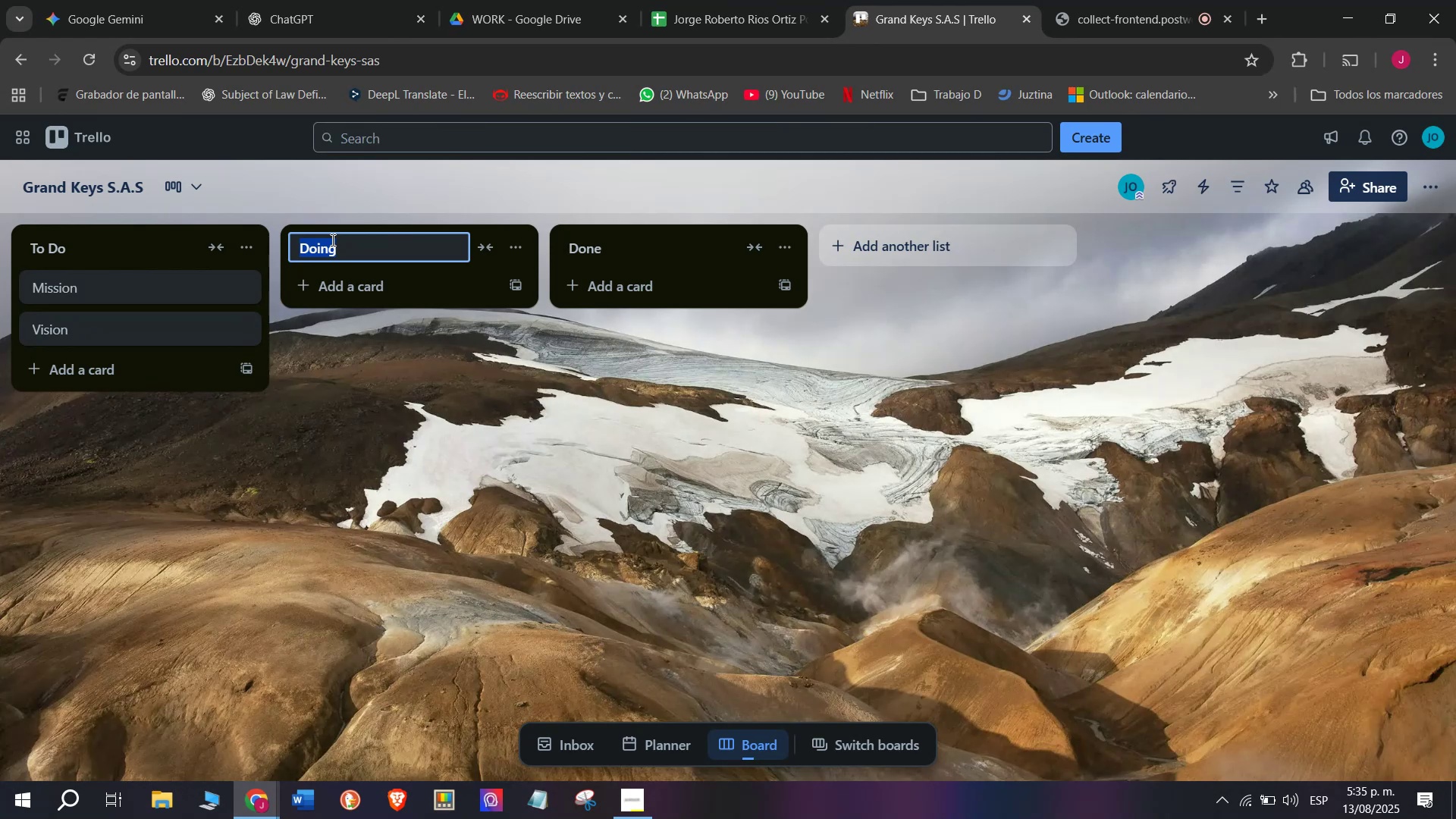 
type(Client )
 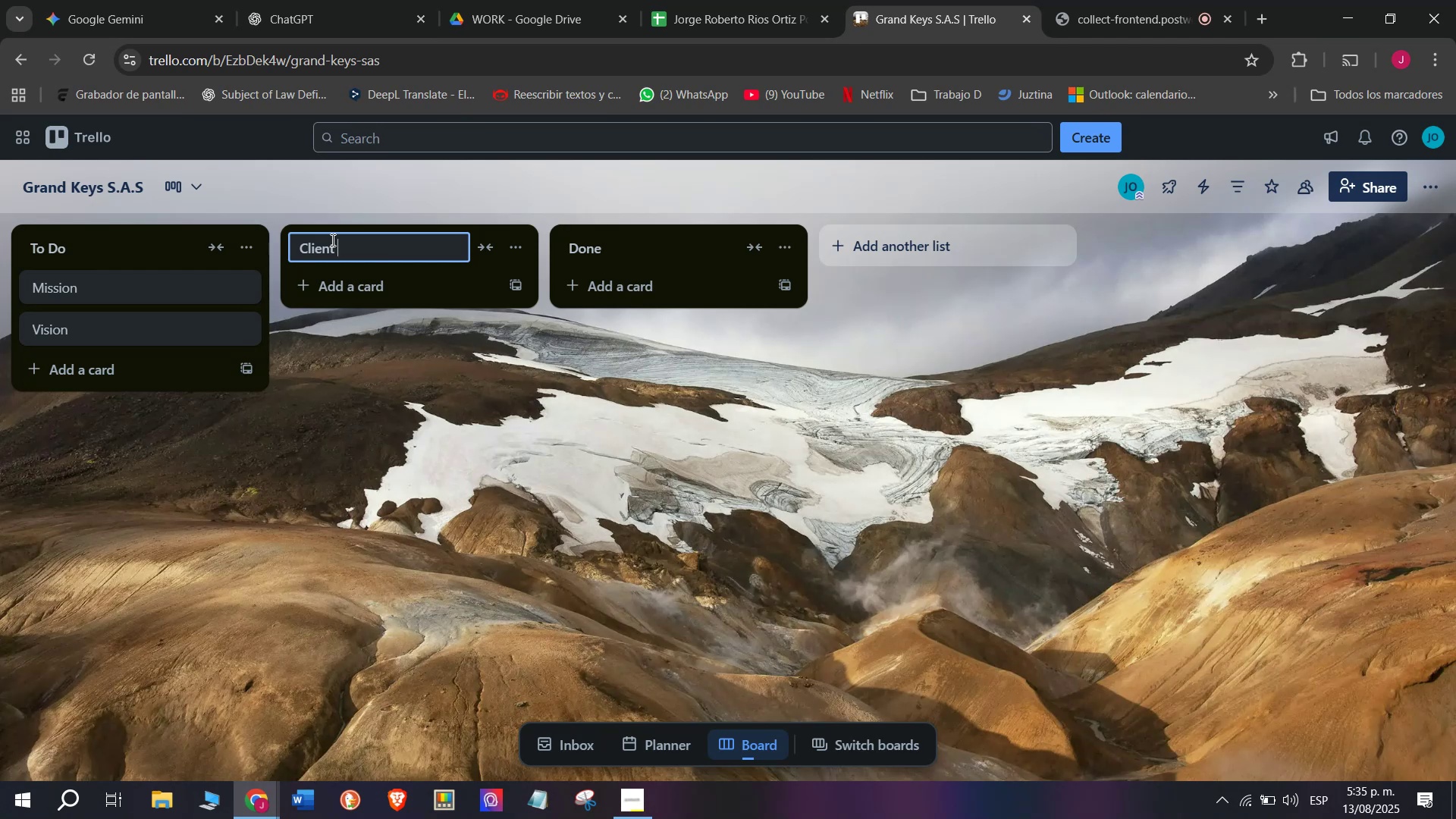 
wait(11.65)
 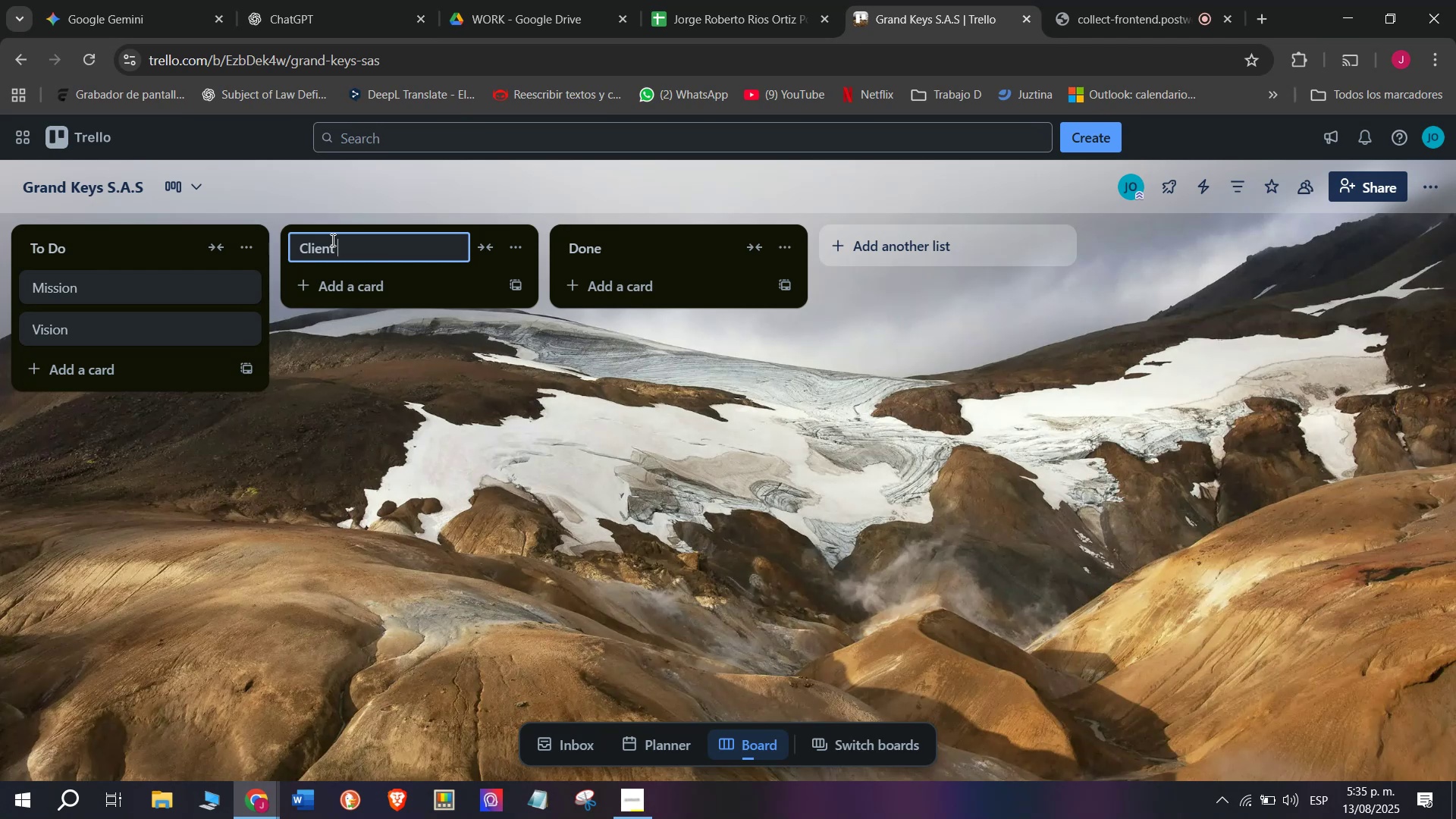 
type(order)
 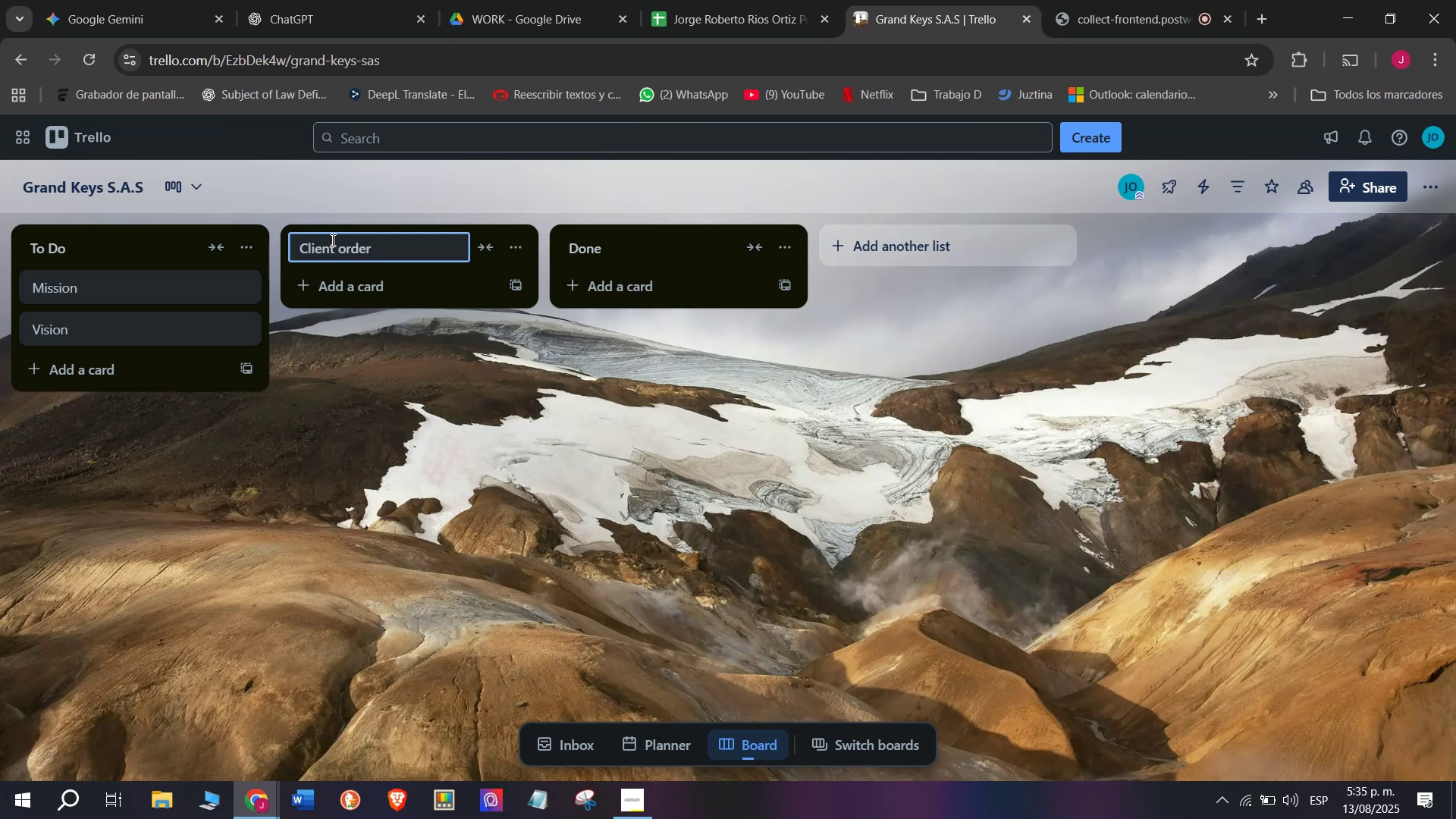 
key(S)
 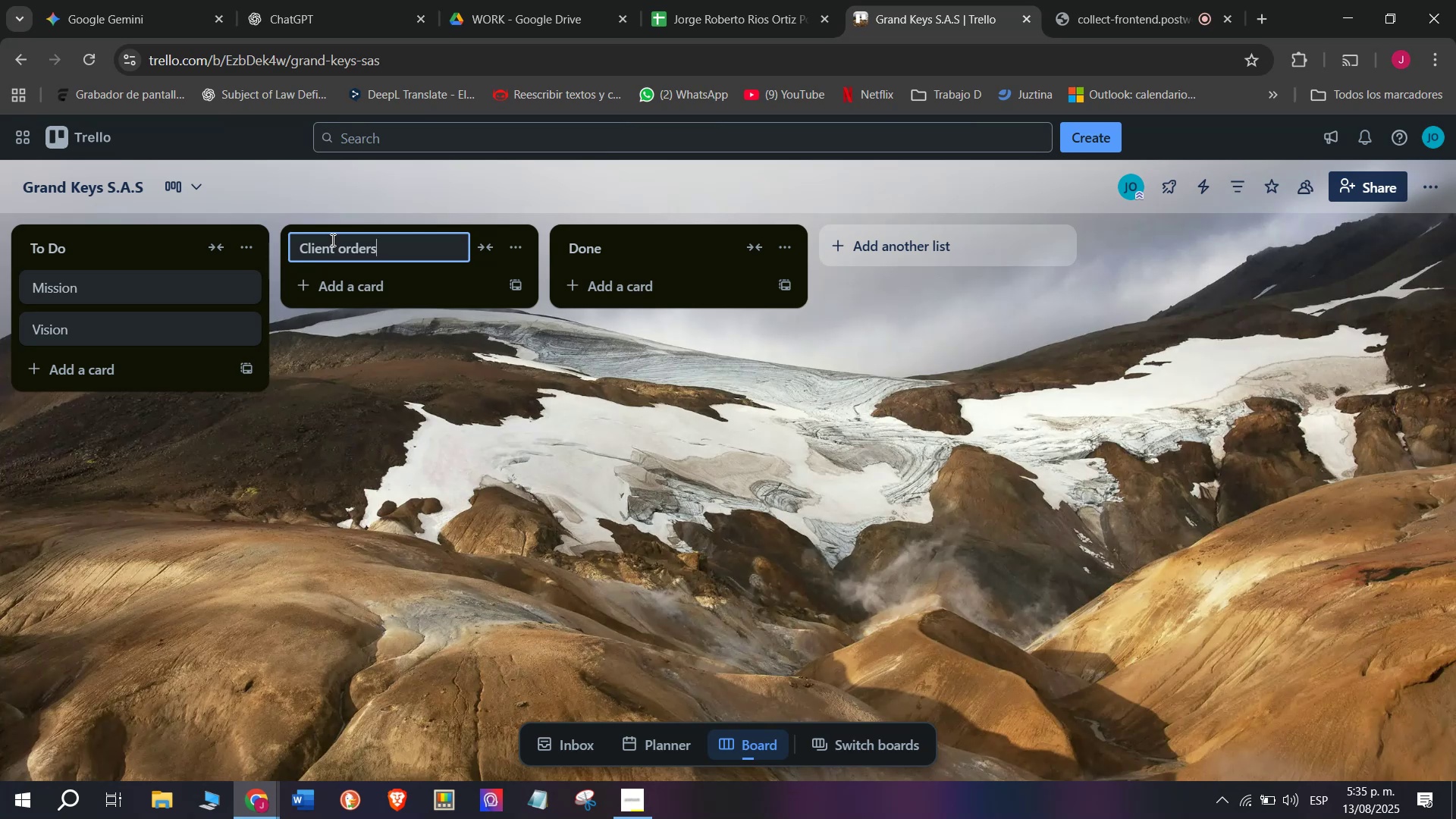 
key(Space)
 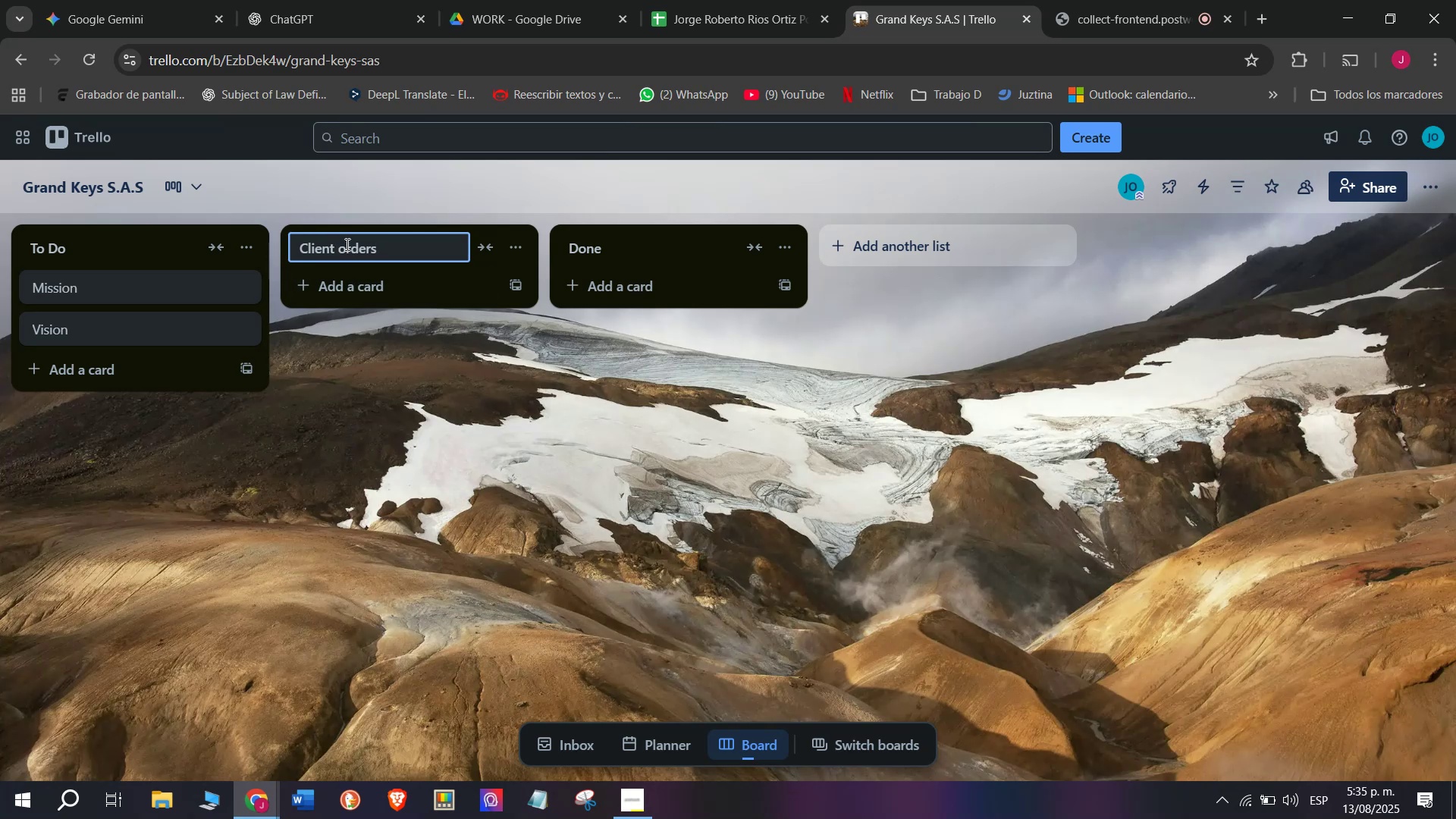 
key(Backspace)
 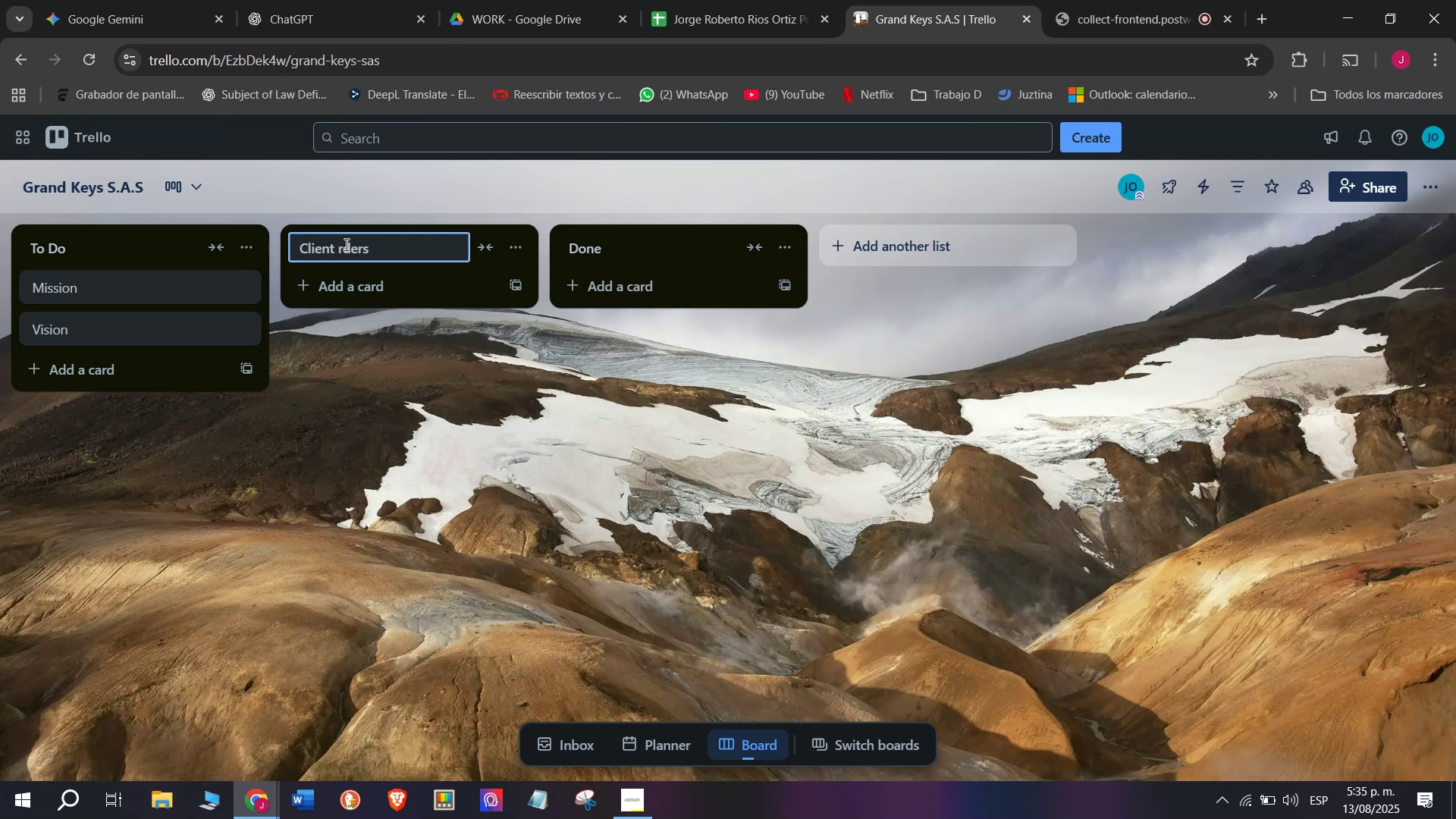 
key(Shift+ShiftLeft)
 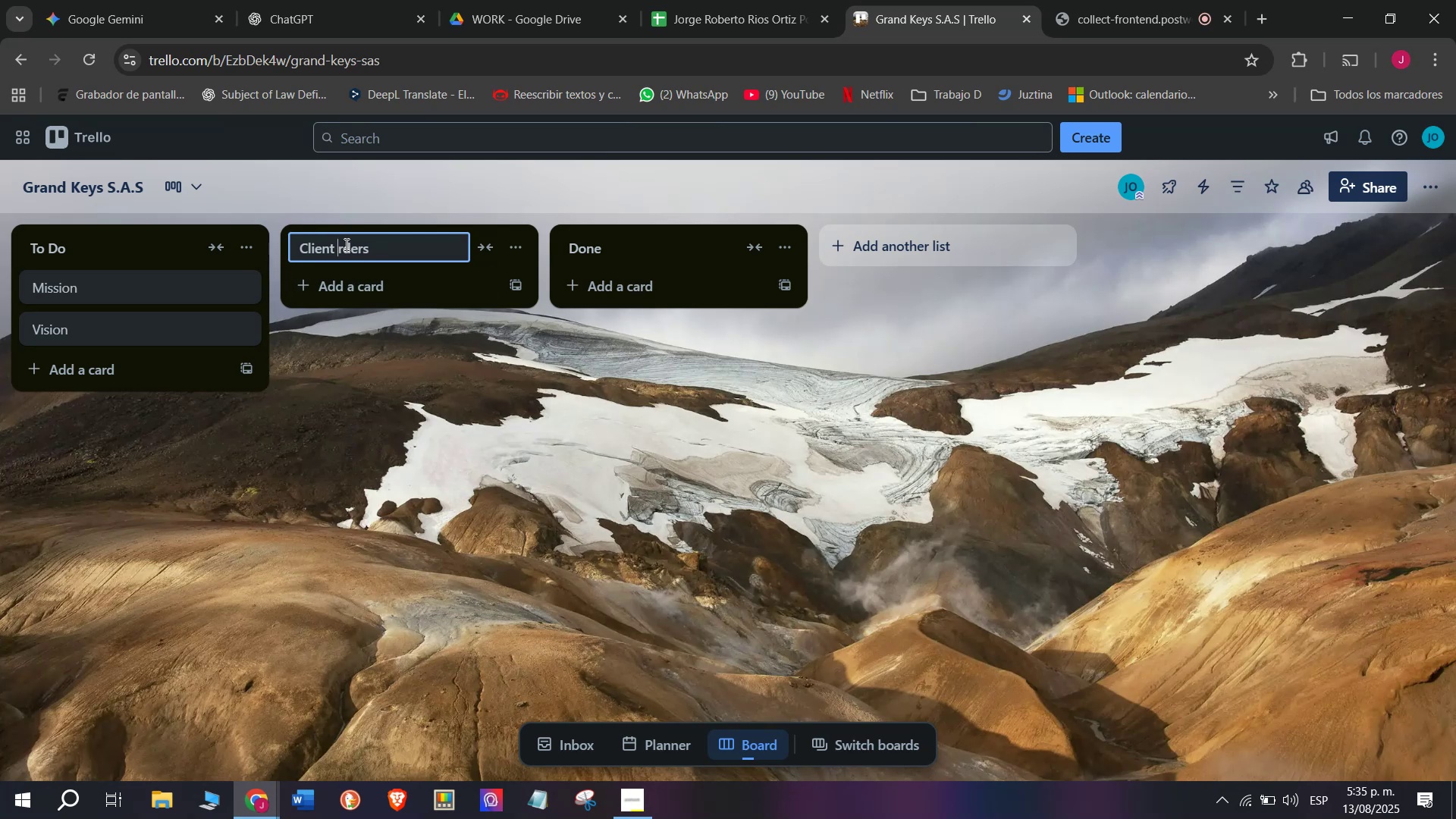 
key(Shift+O)
 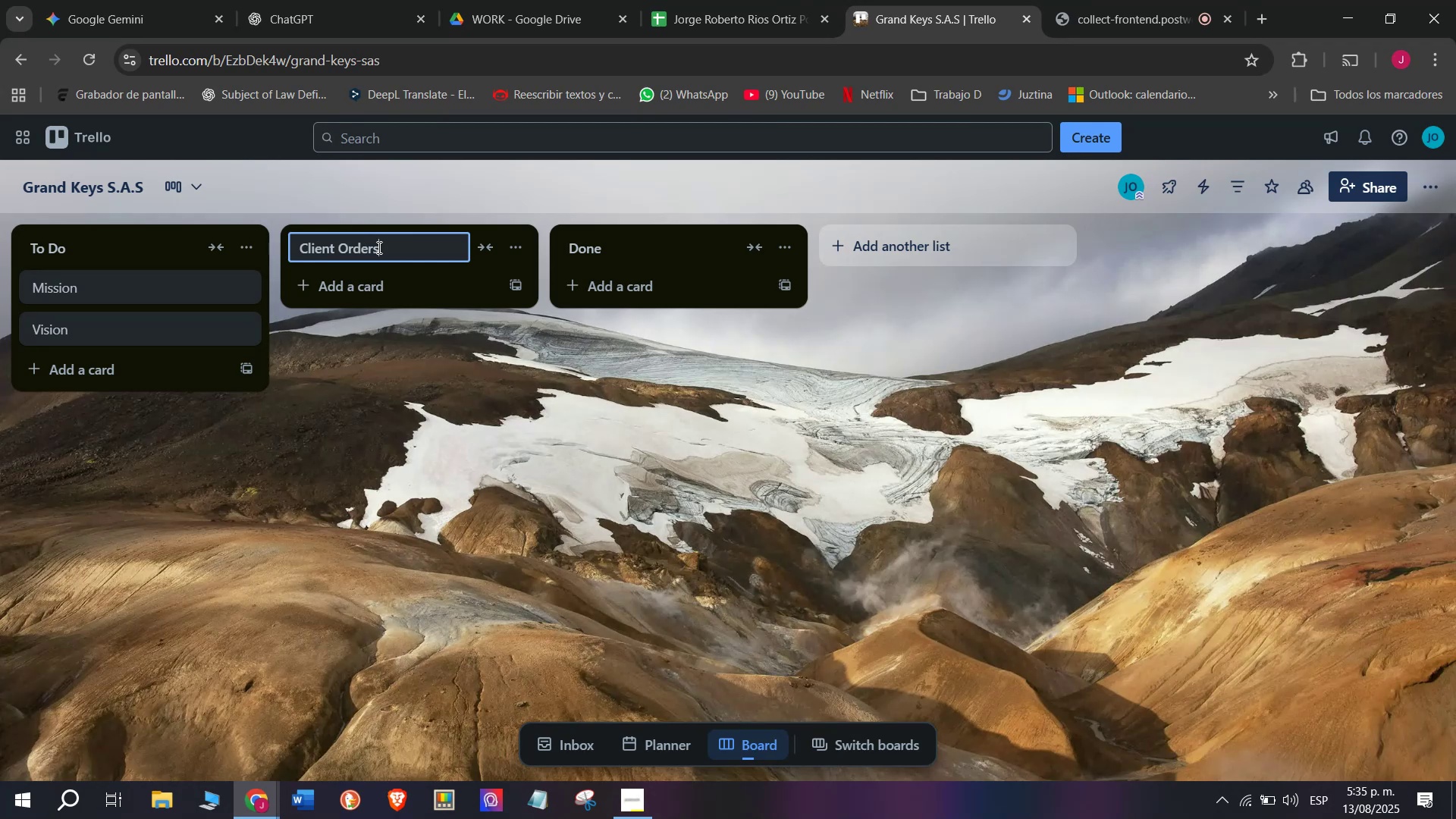 
key(Space)
 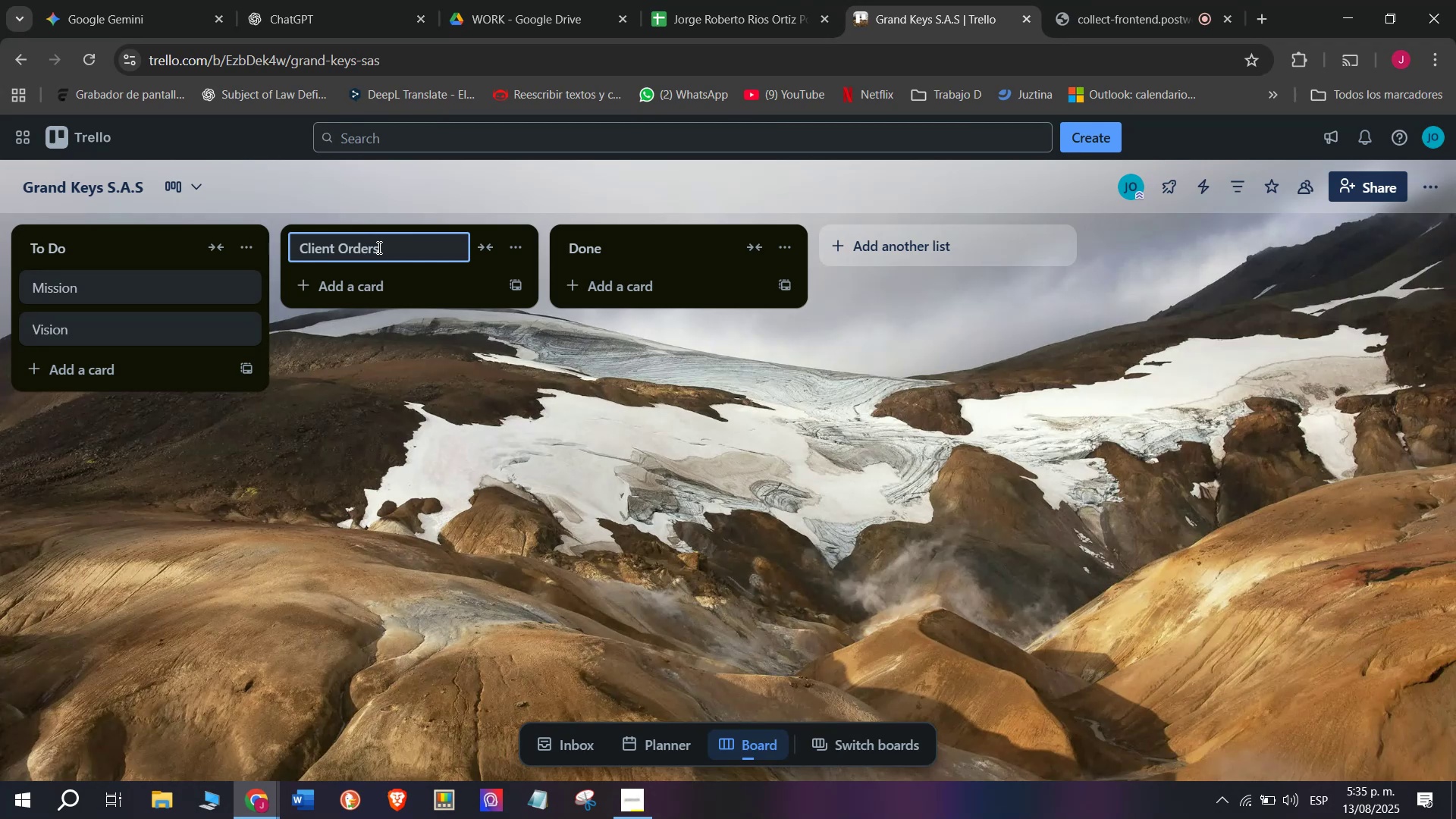 
wait(5.04)
 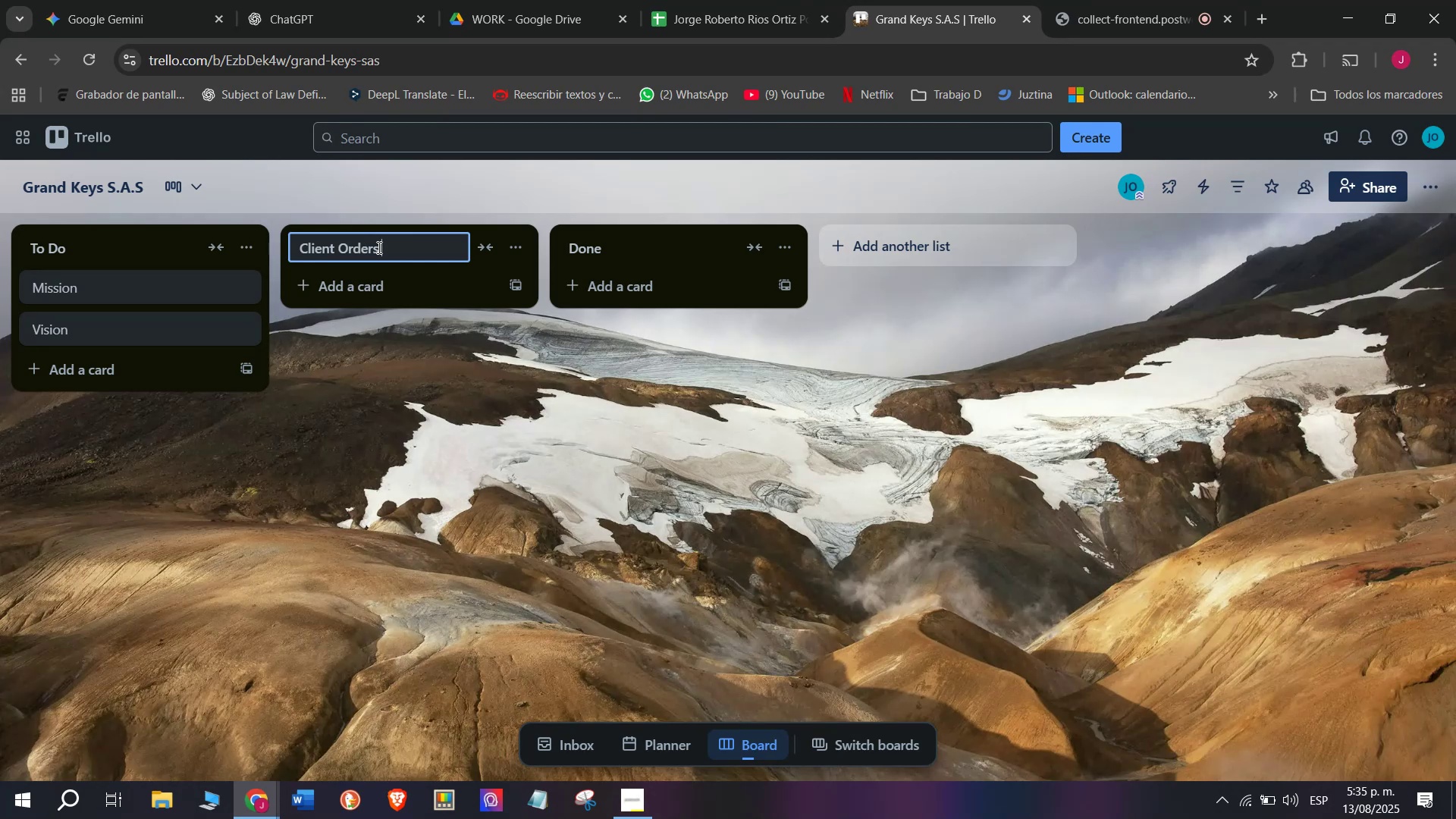 
type( - Bog)
 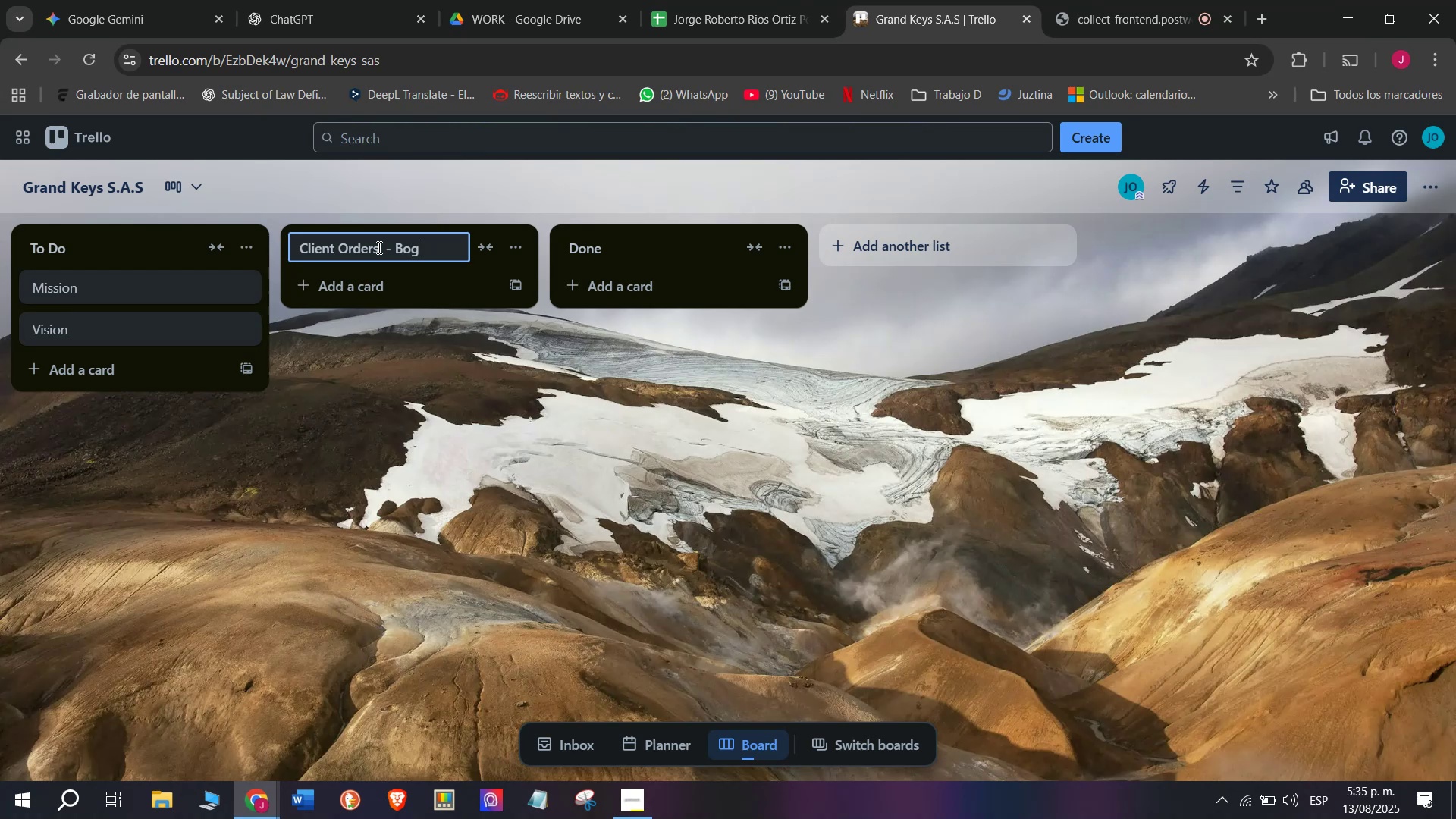 
wait(8.24)
 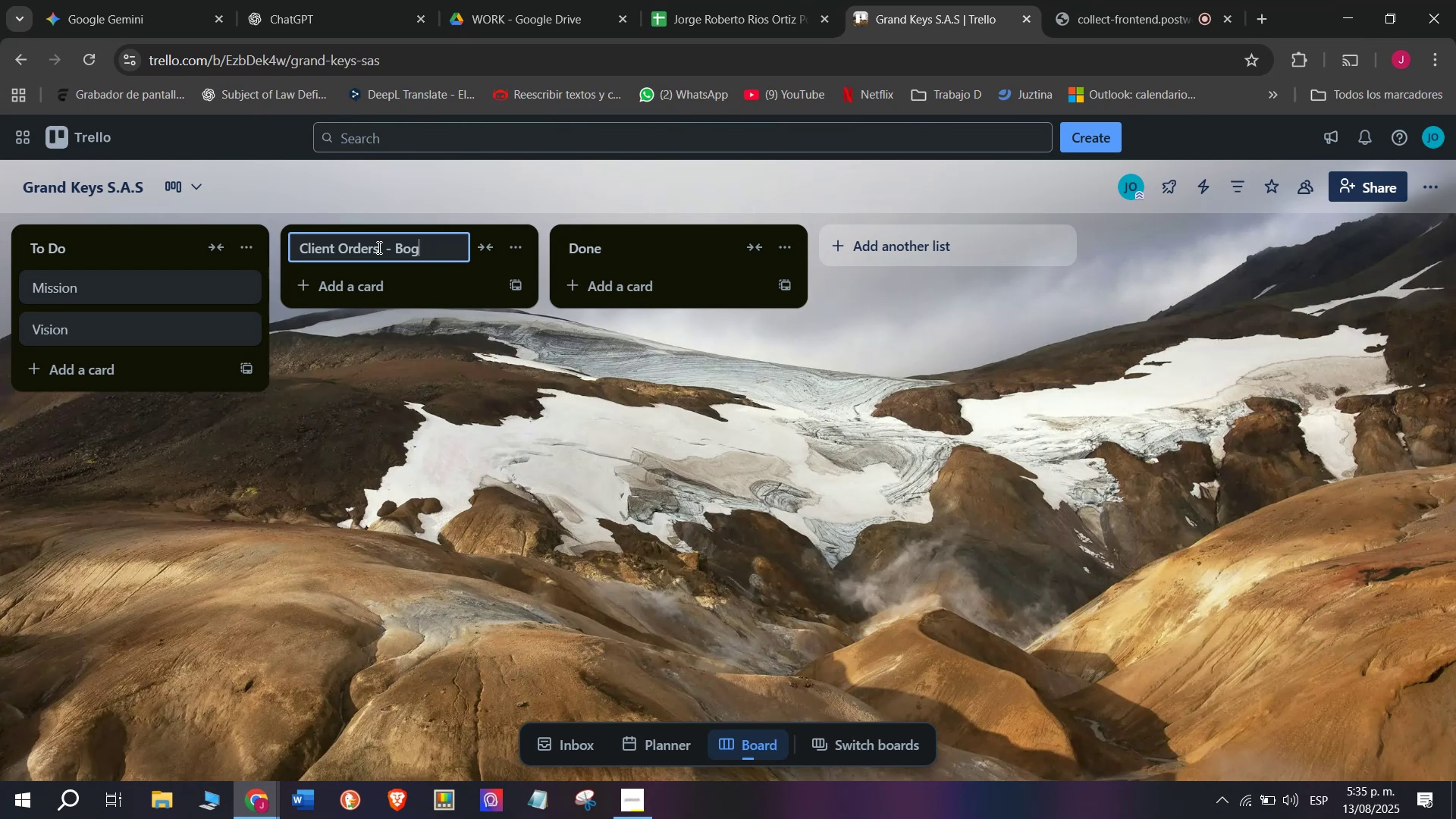 
key(Backspace)
 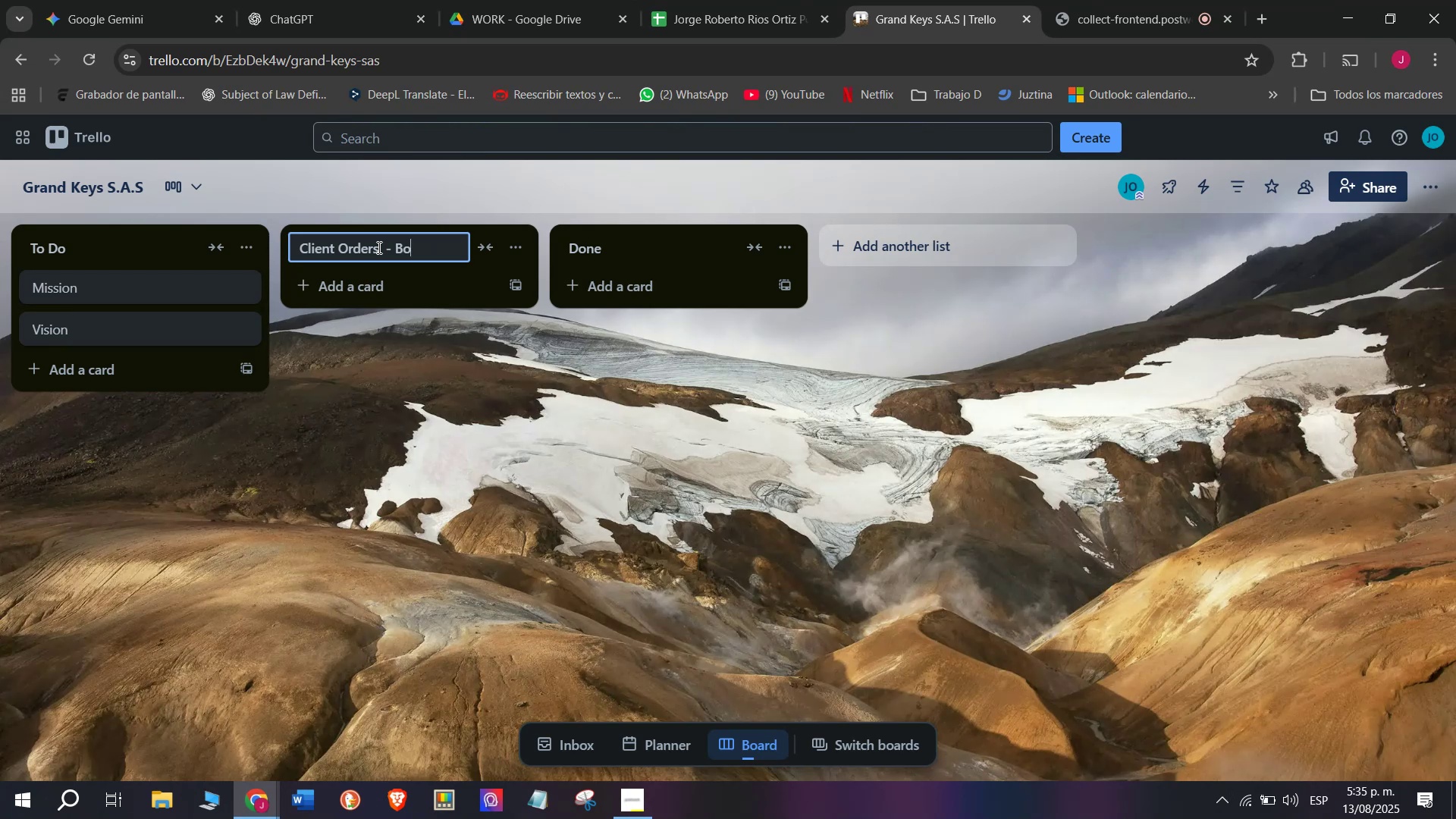 
key(Backspace)
 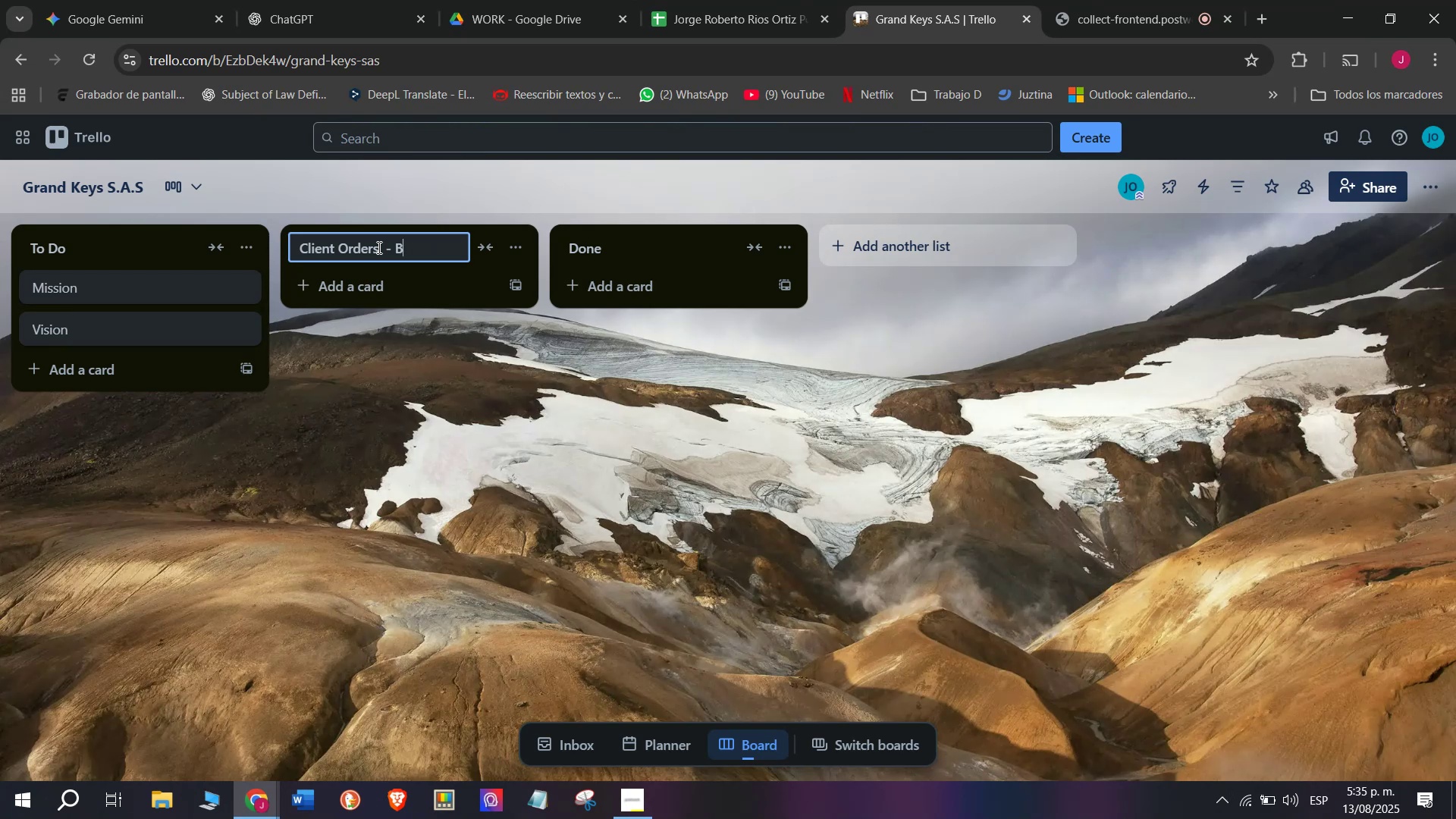 
key(Backspace)
 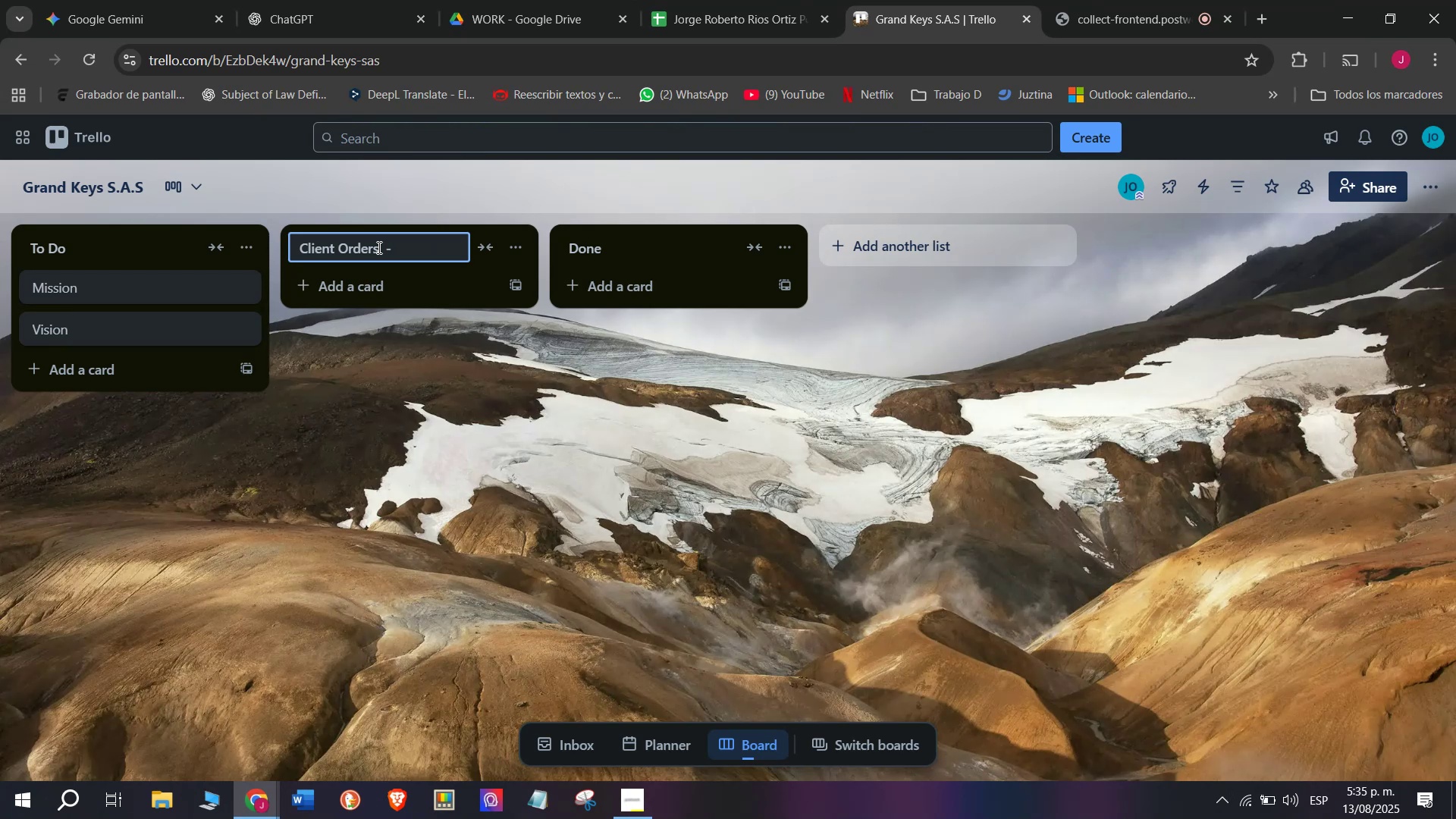 
key(Backspace)
 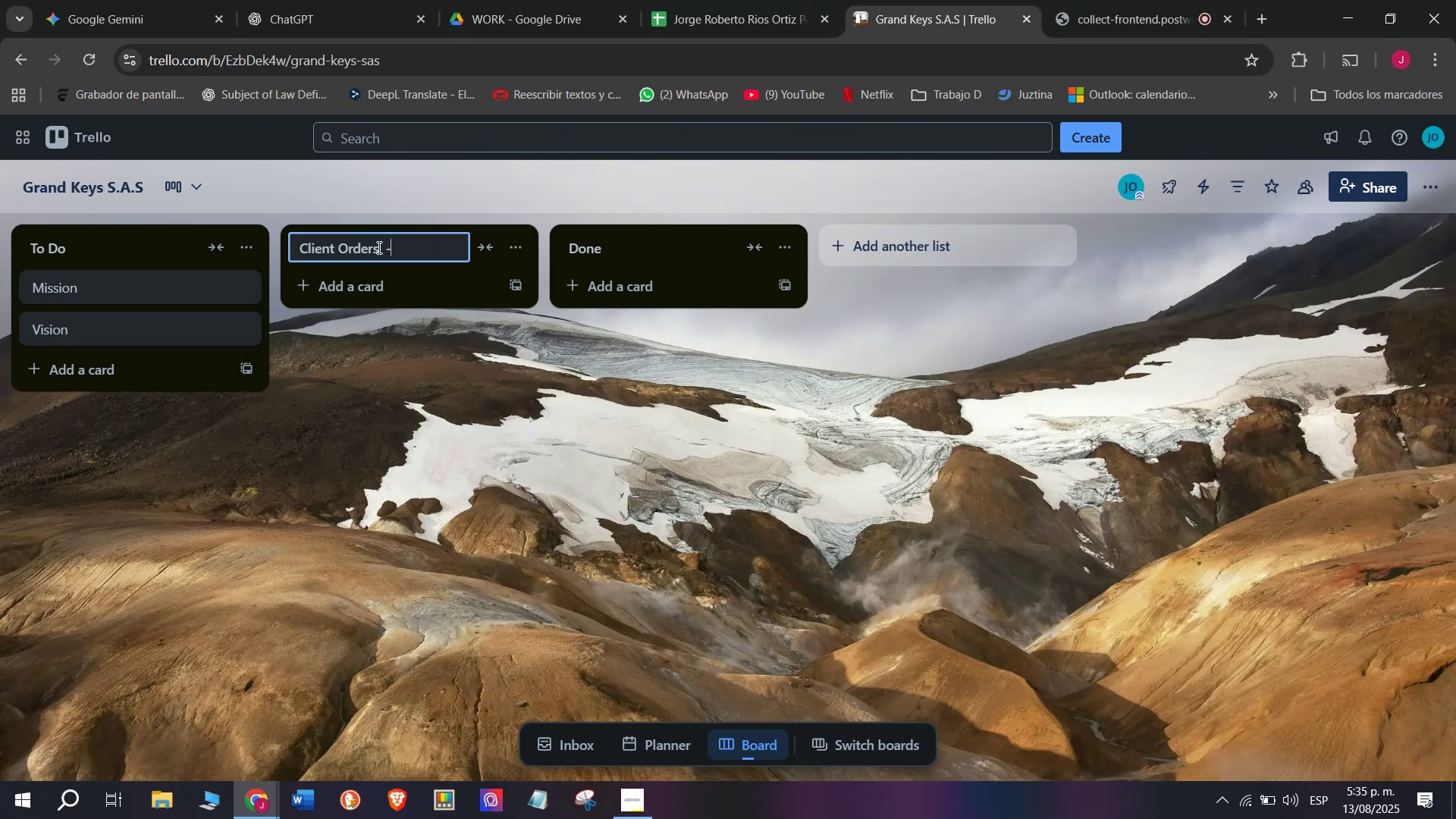 
key(Backspace)
 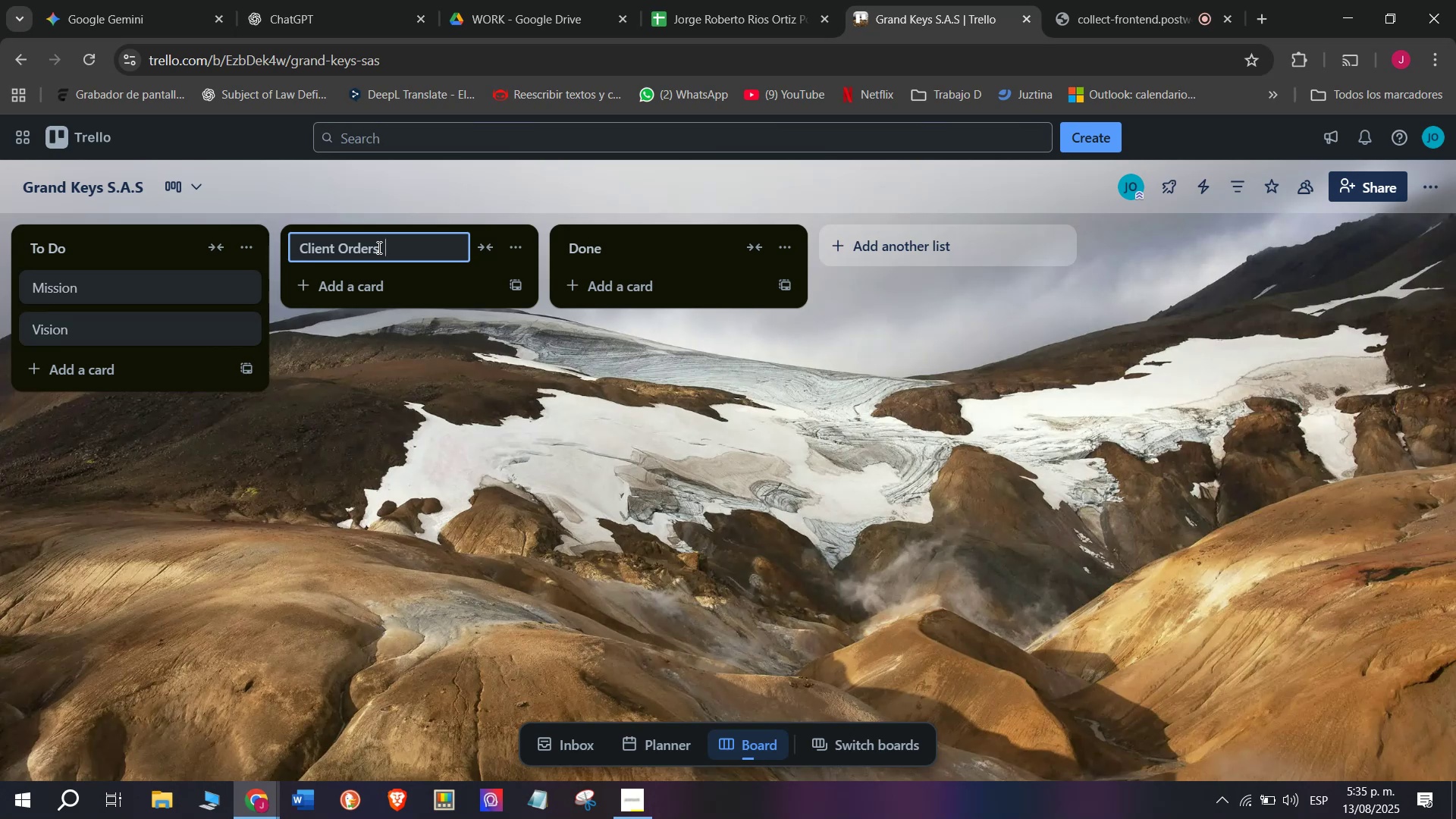 
wait(6.42)
 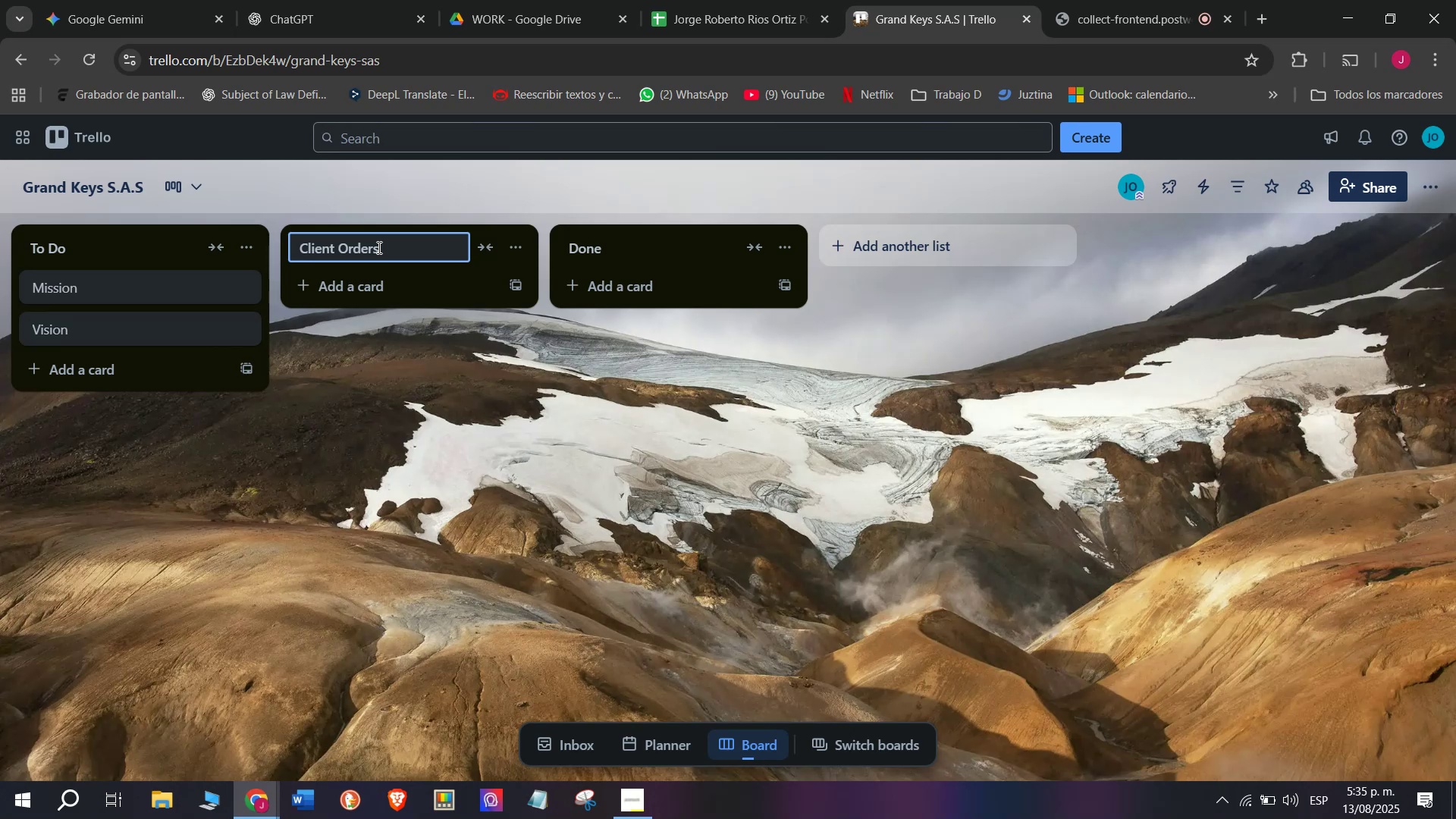 
type(^ Delive)
 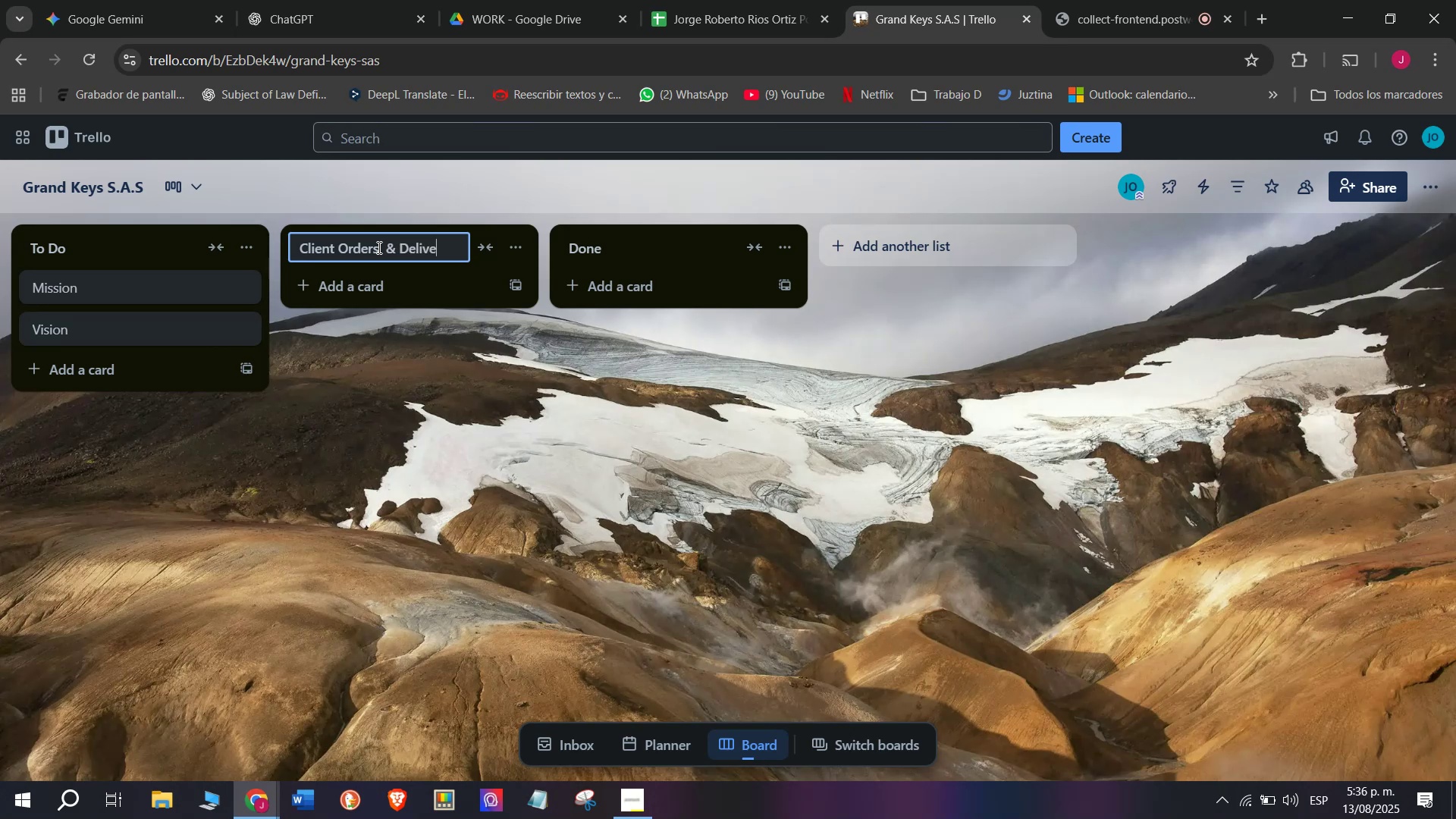 
type(ries)
 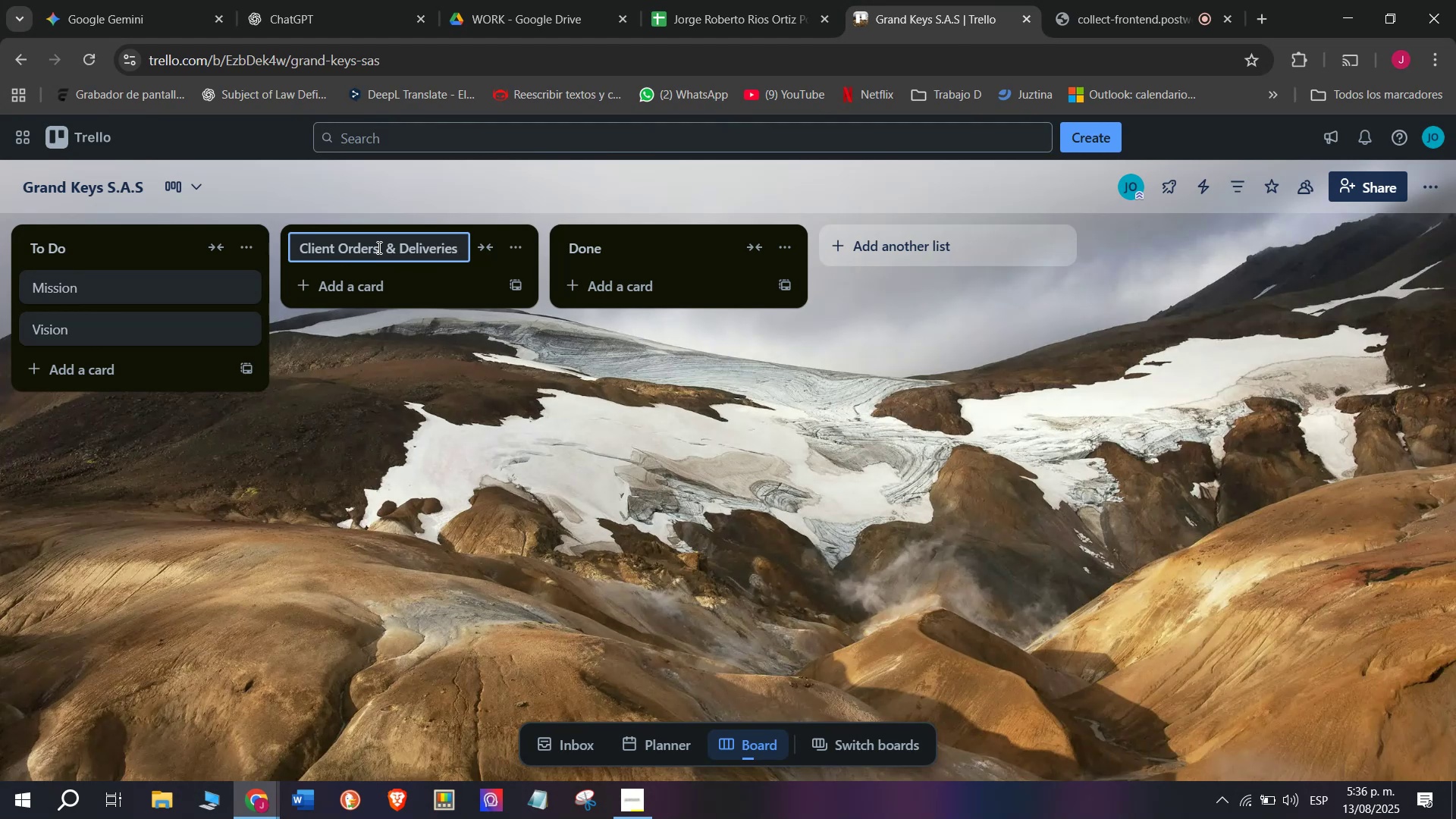 
key(Enter)
 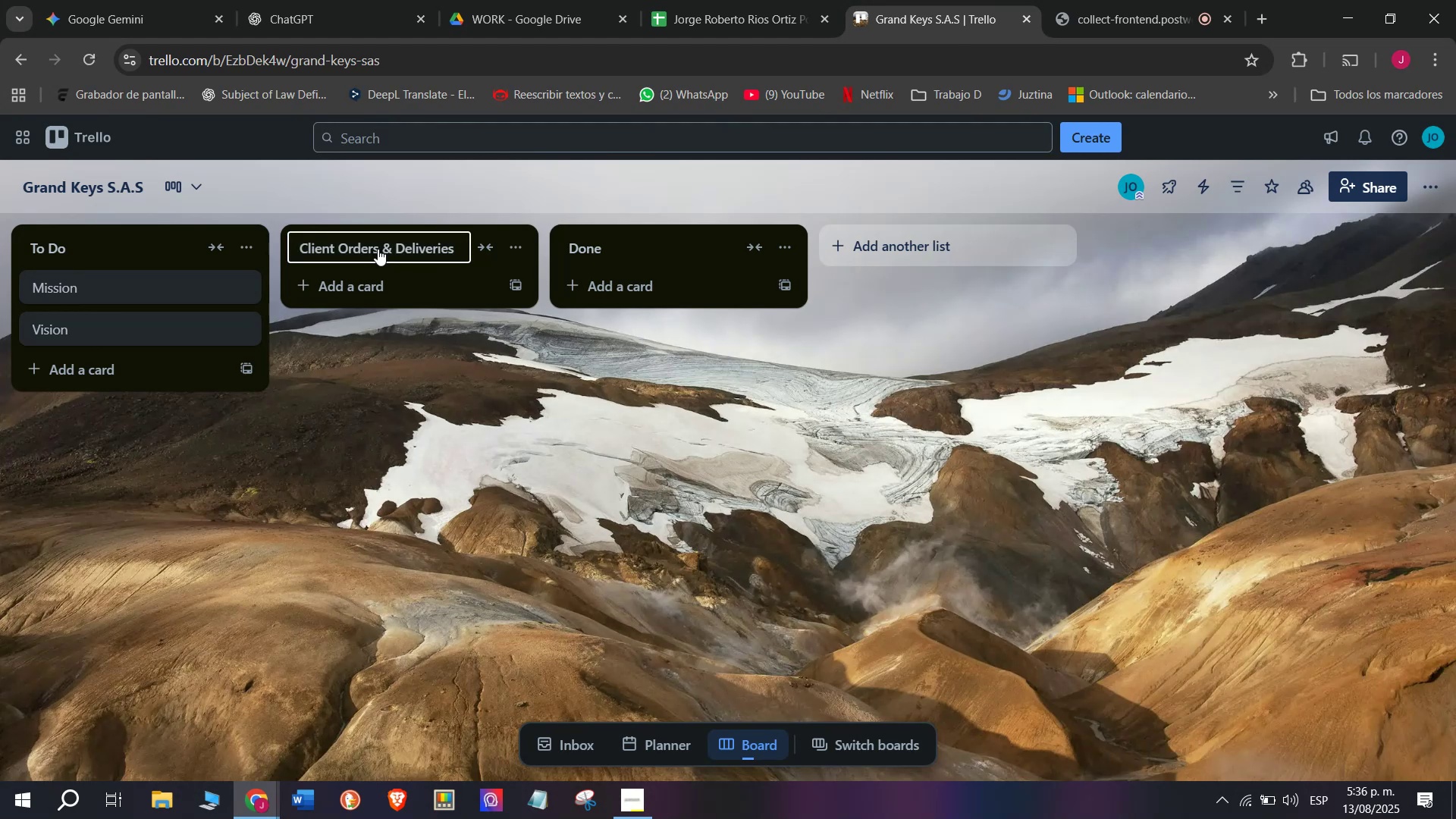 
mouse_move([341, 297])
 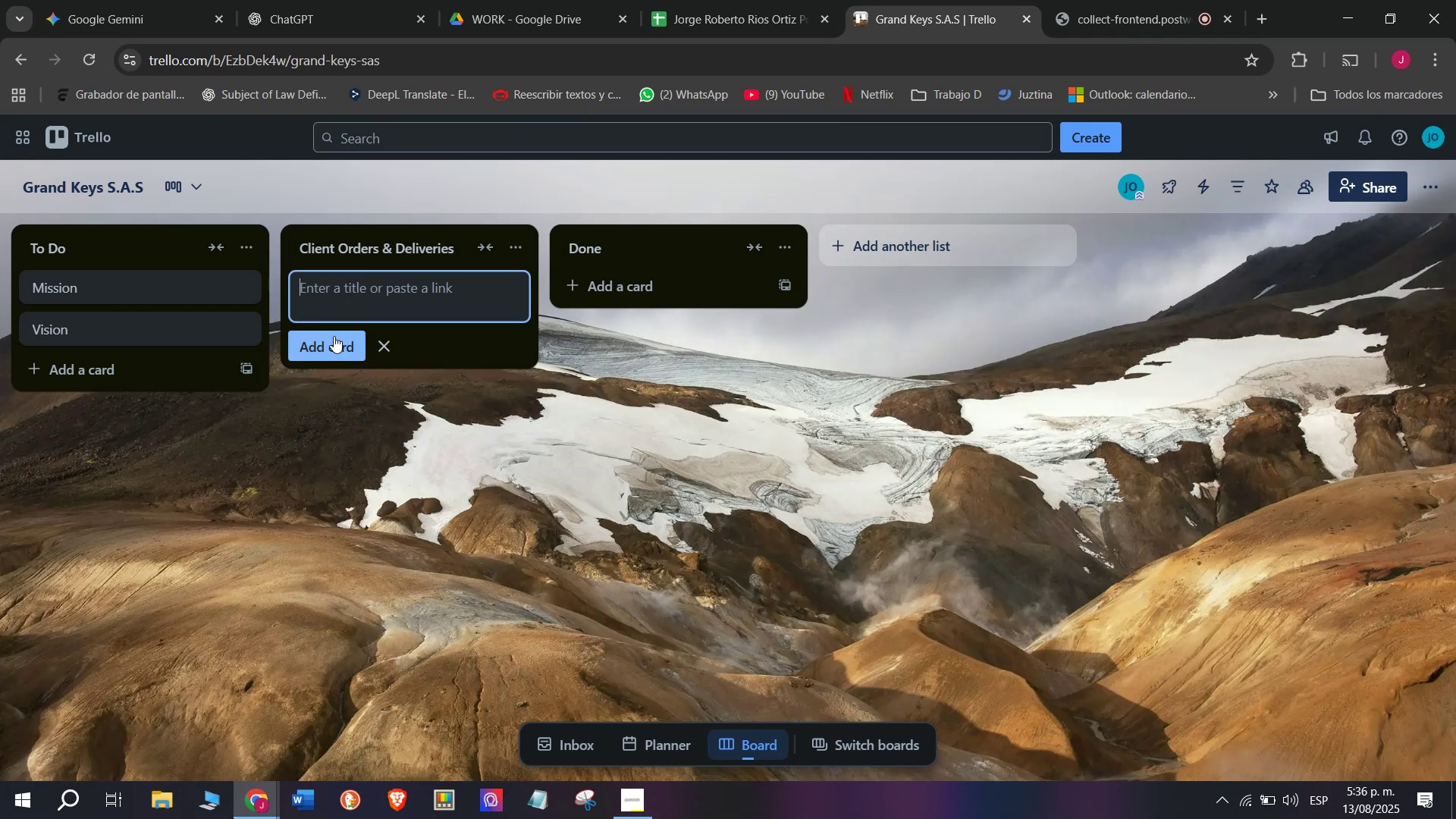 
wait(13.16)
 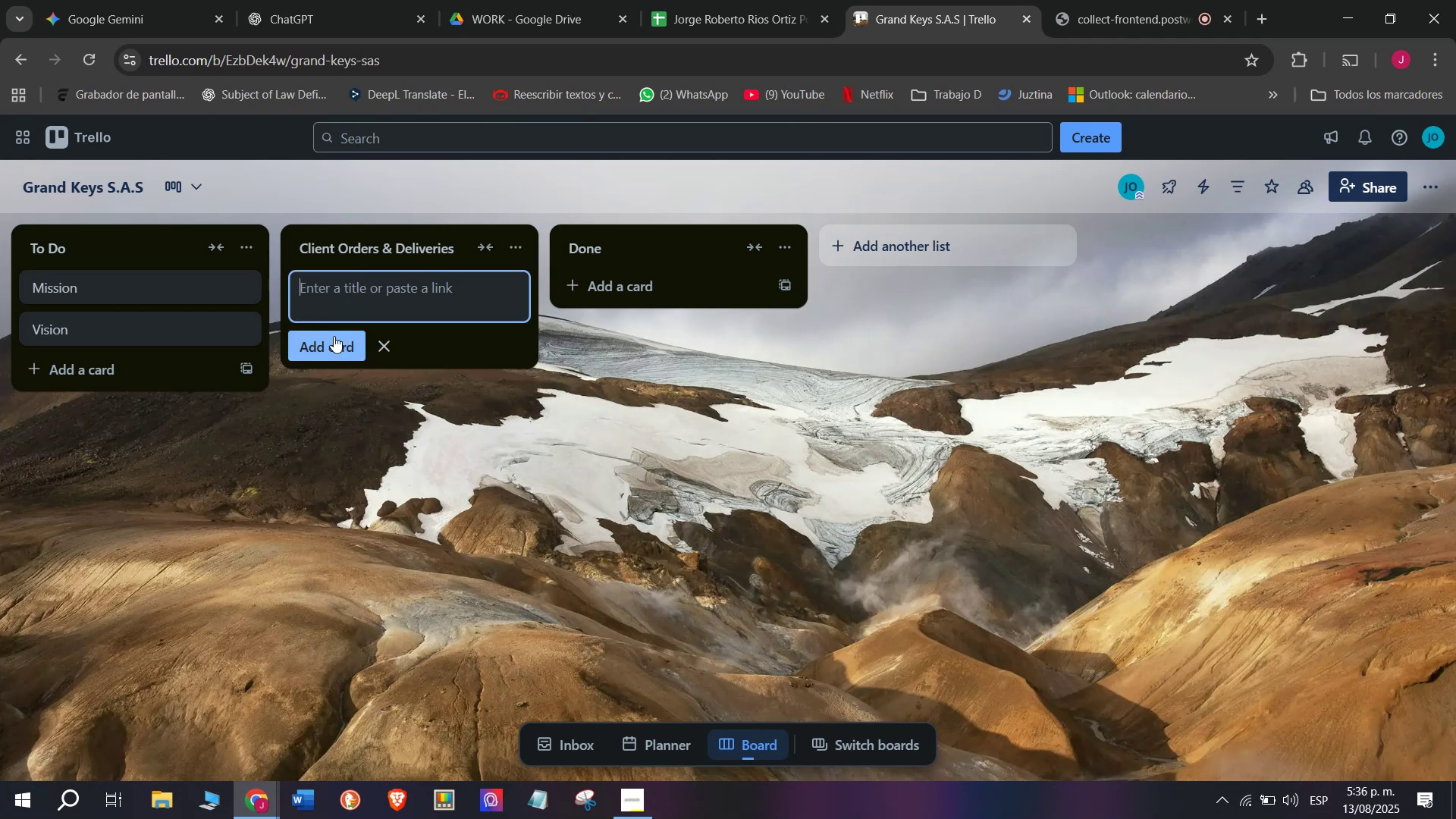 
type(Yamaha C3 )
 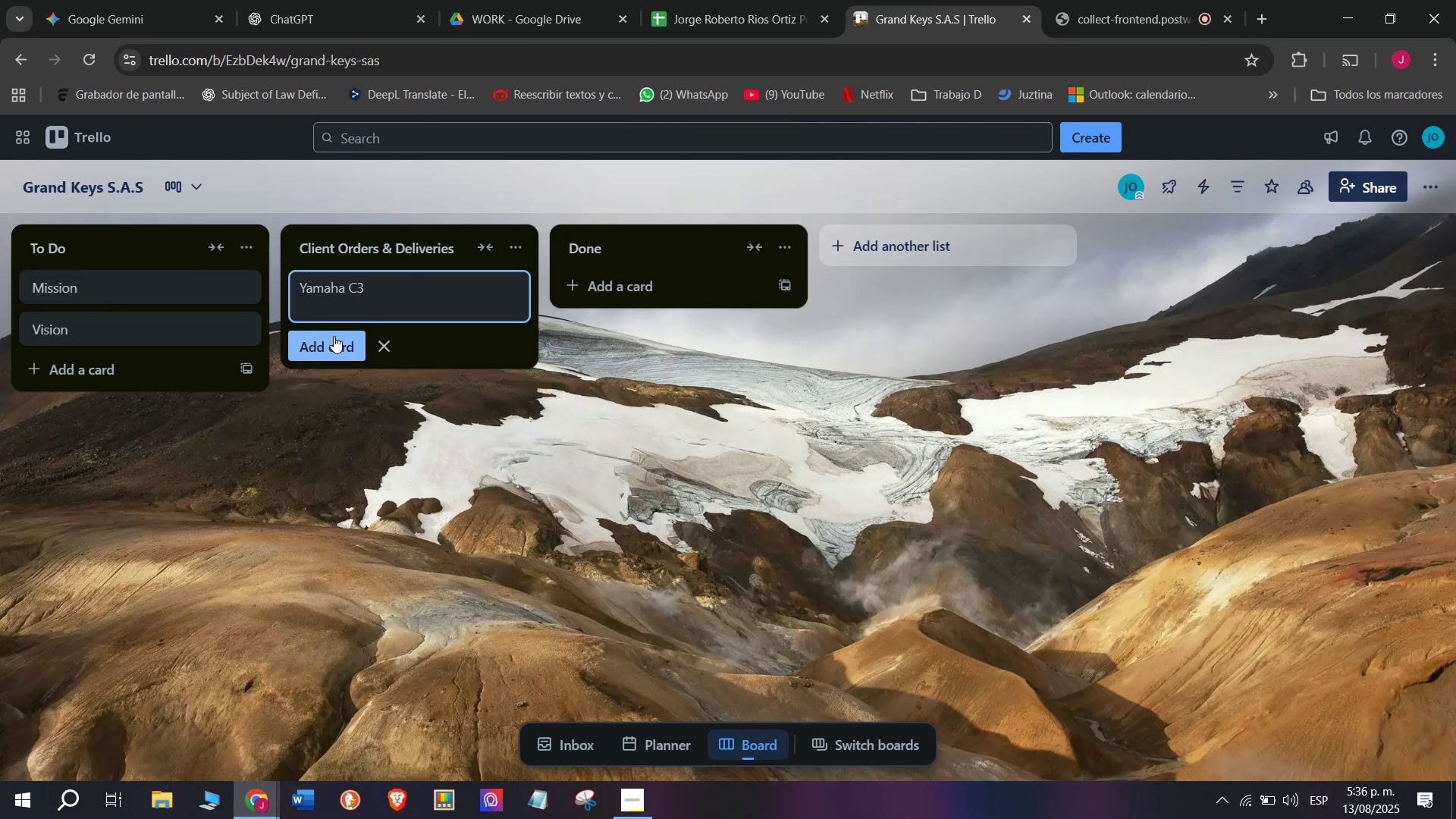 
wait(5.4)
 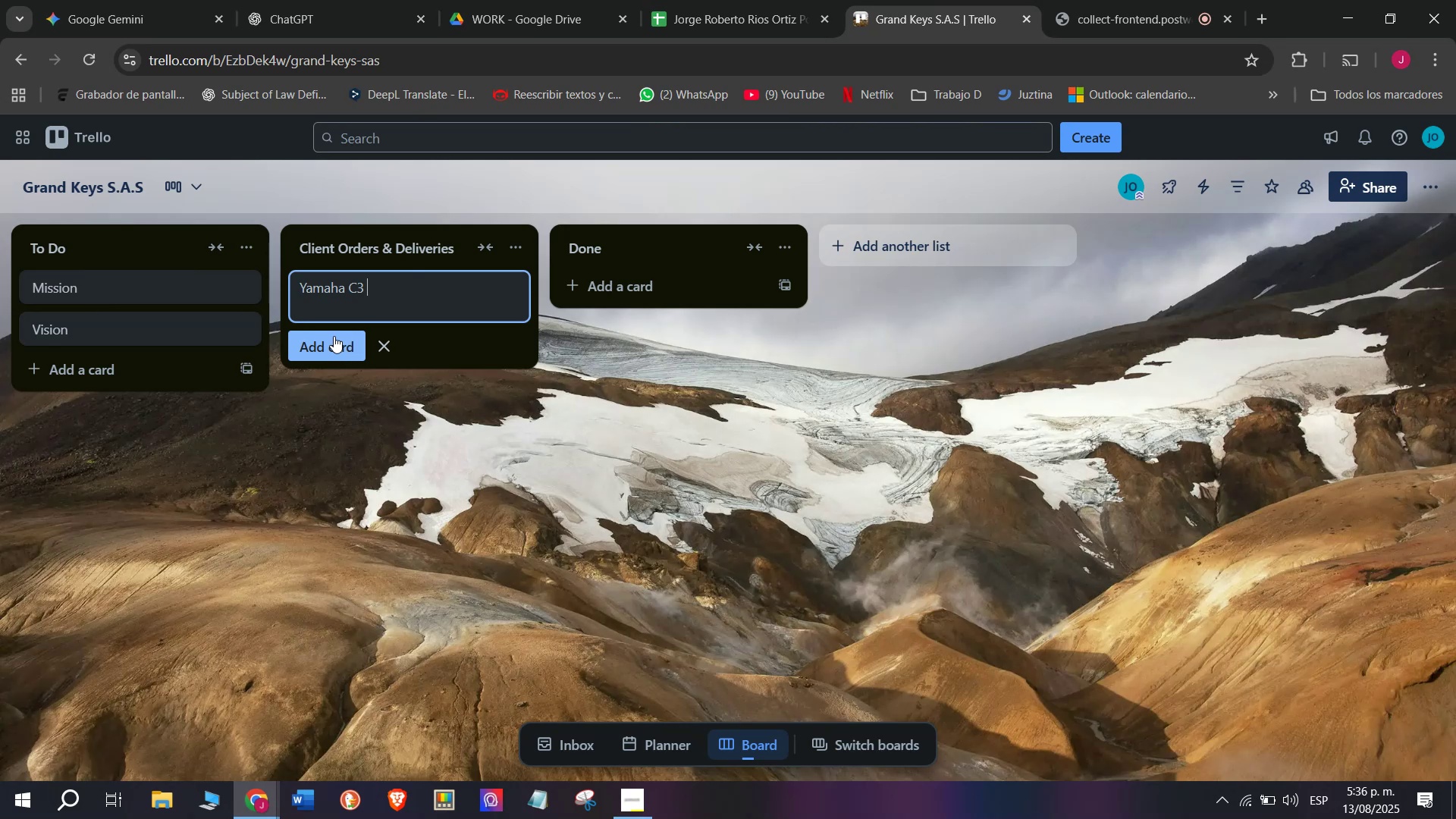 
type(Gran)
 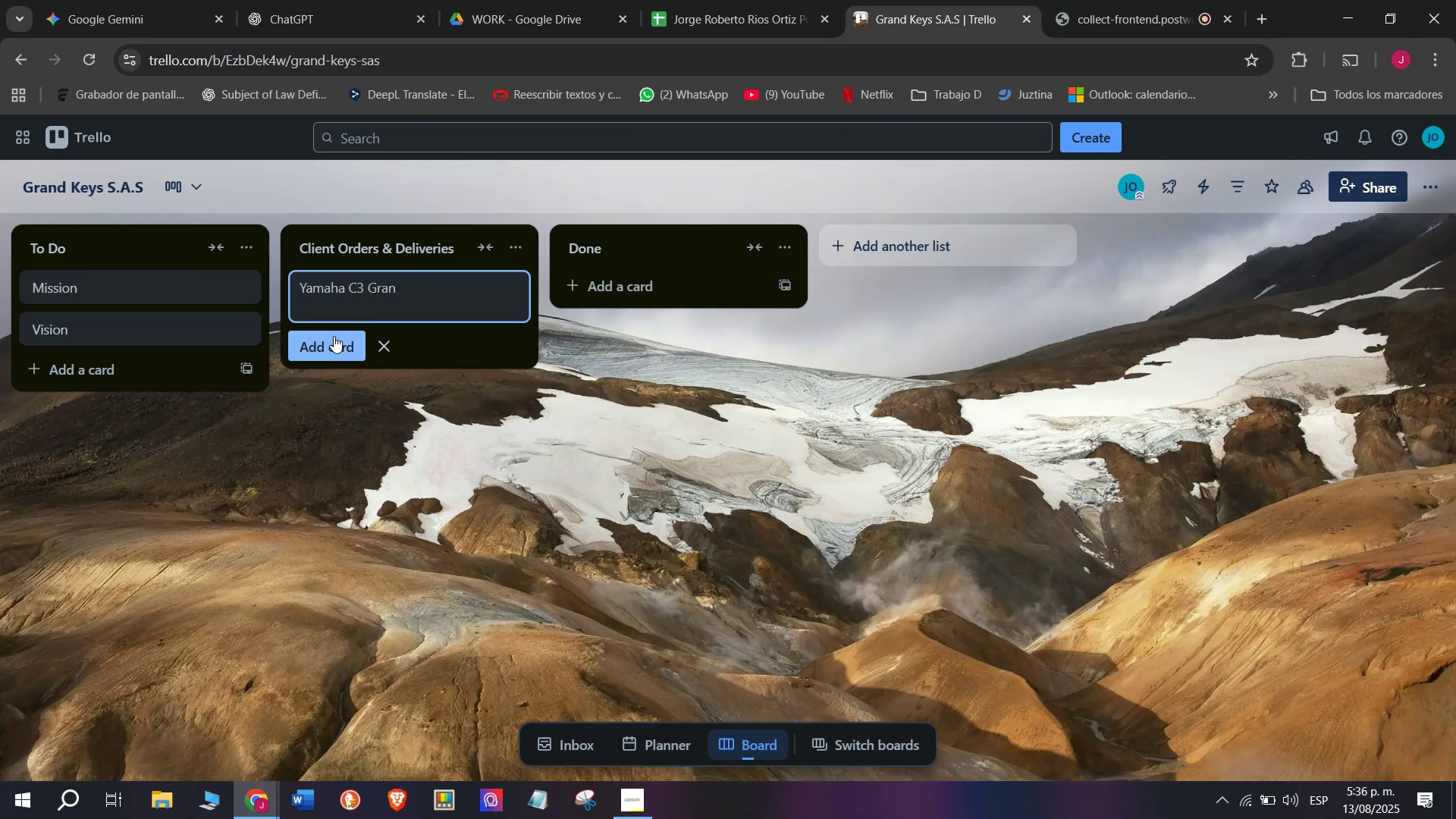 
type(d piano - Bogo;a)
 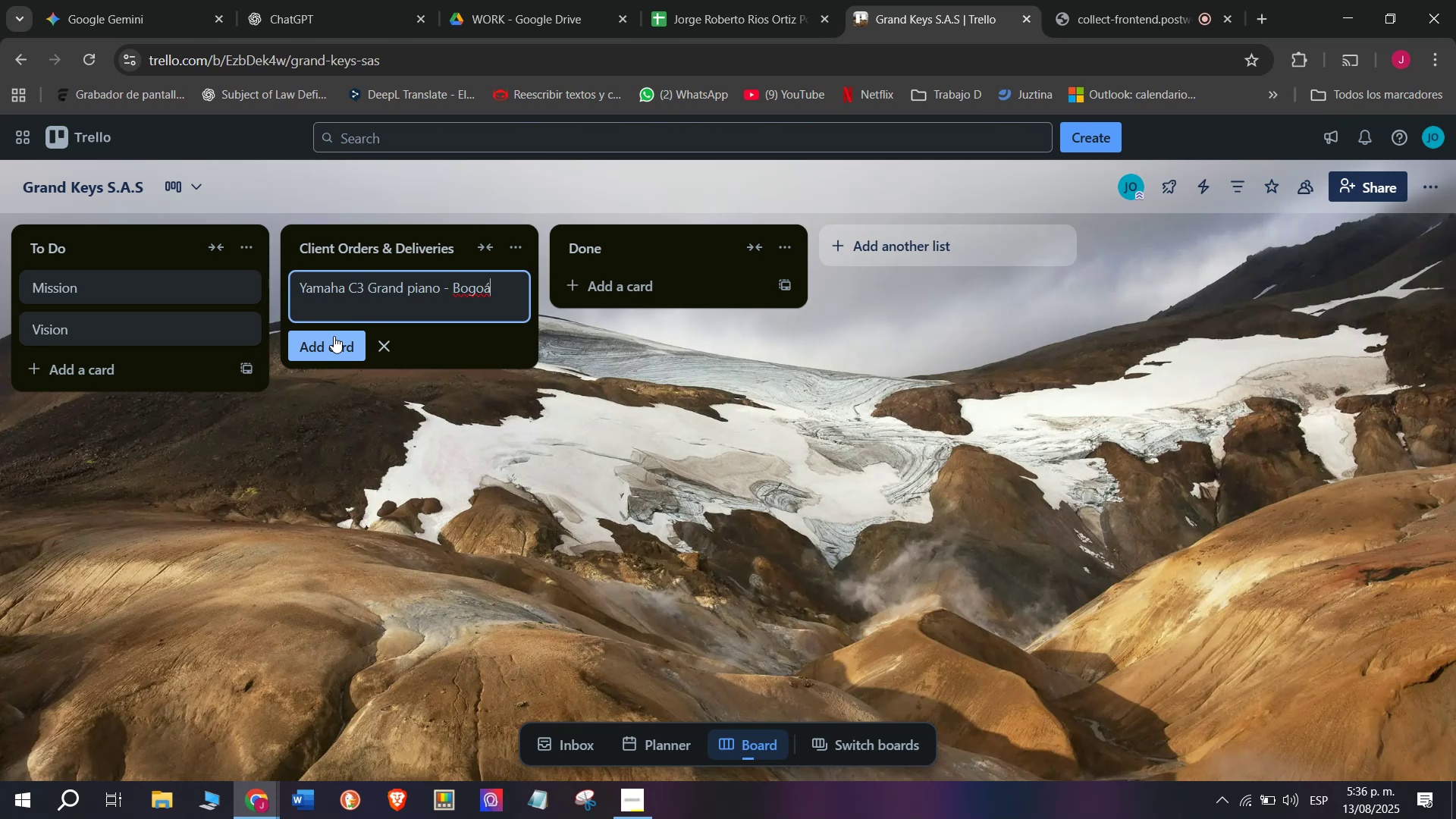 
wait(8.68)
 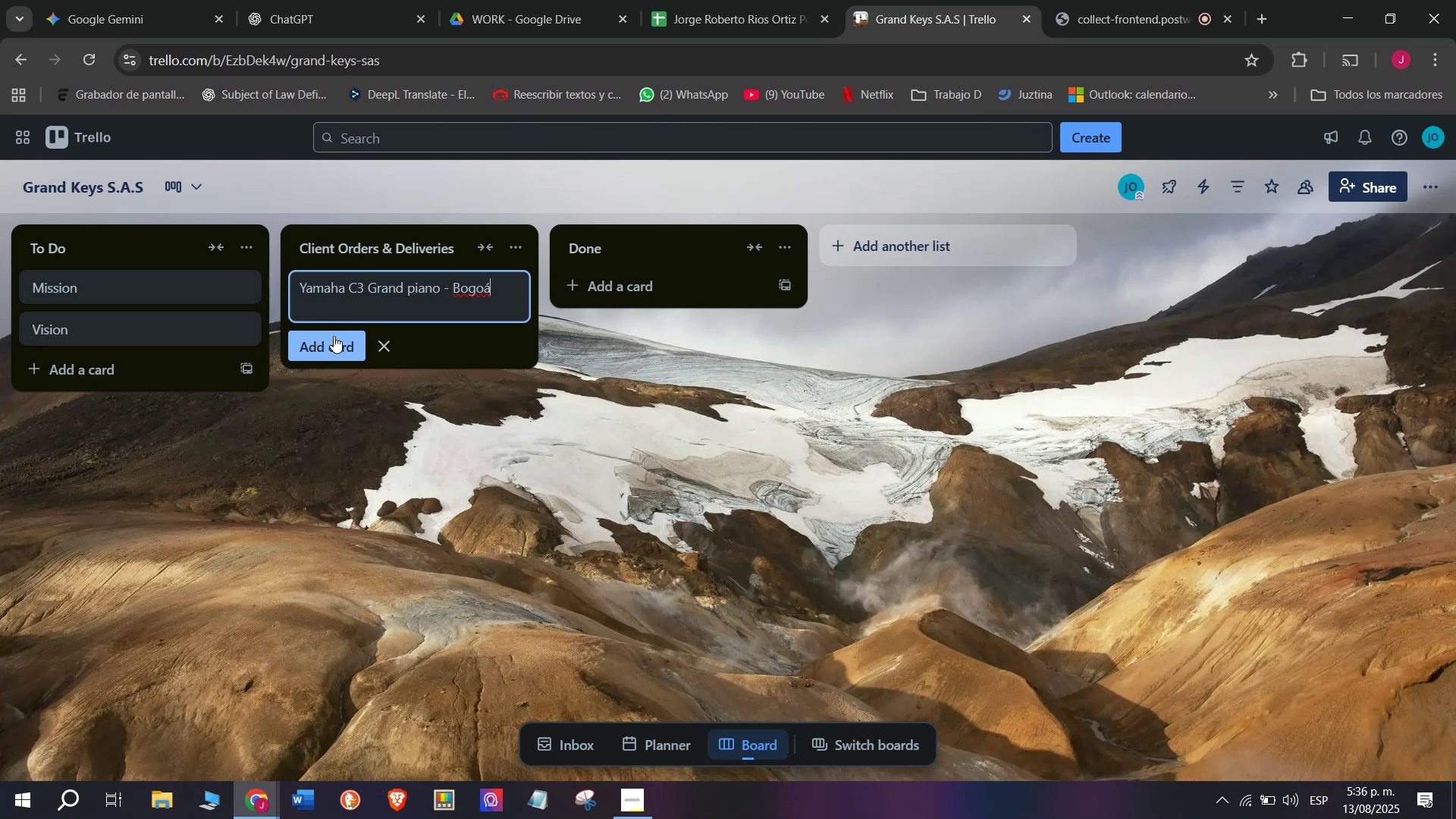 
key(T)
 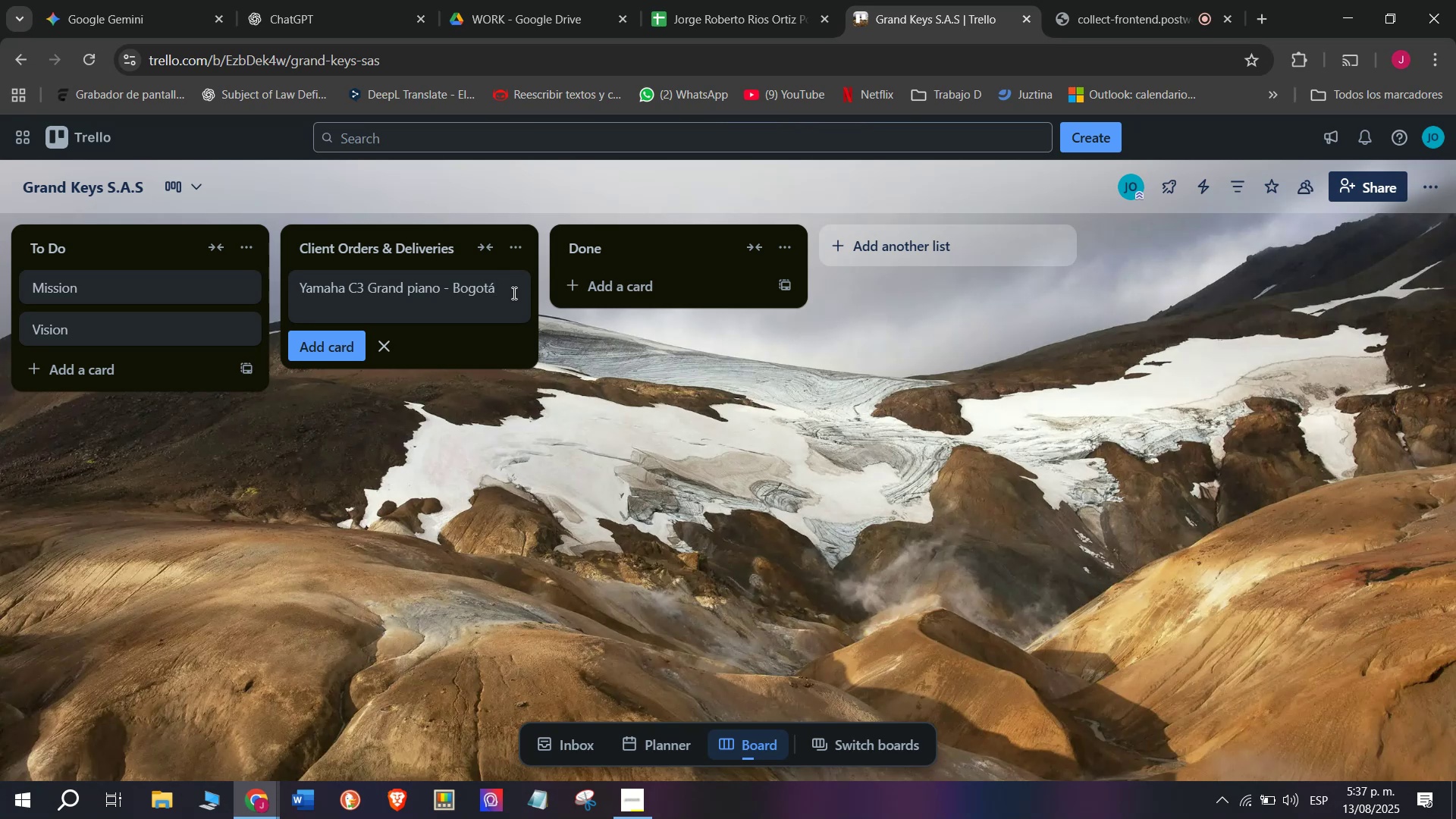 
wait(5.43)
 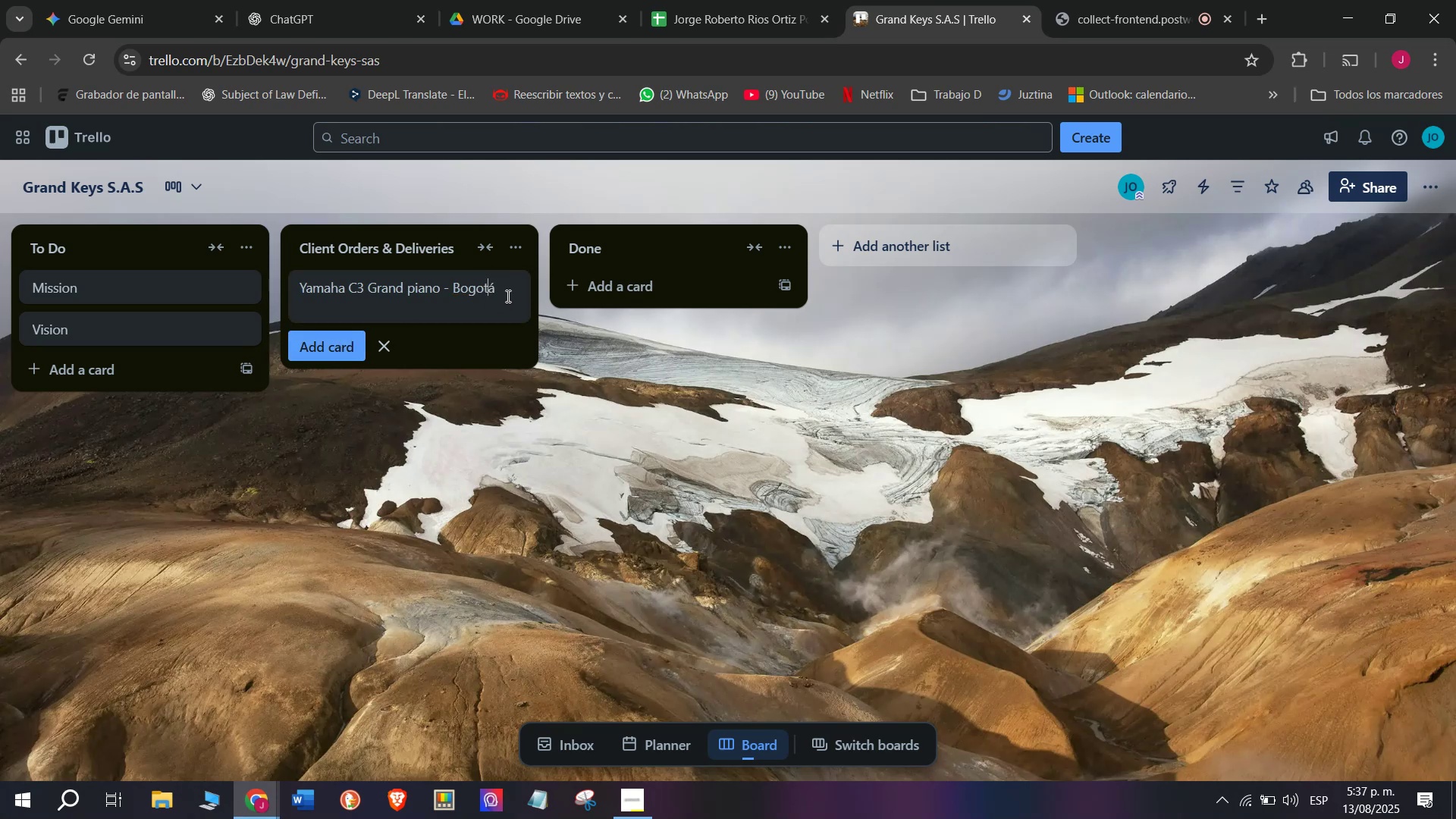 
key(Enter)
 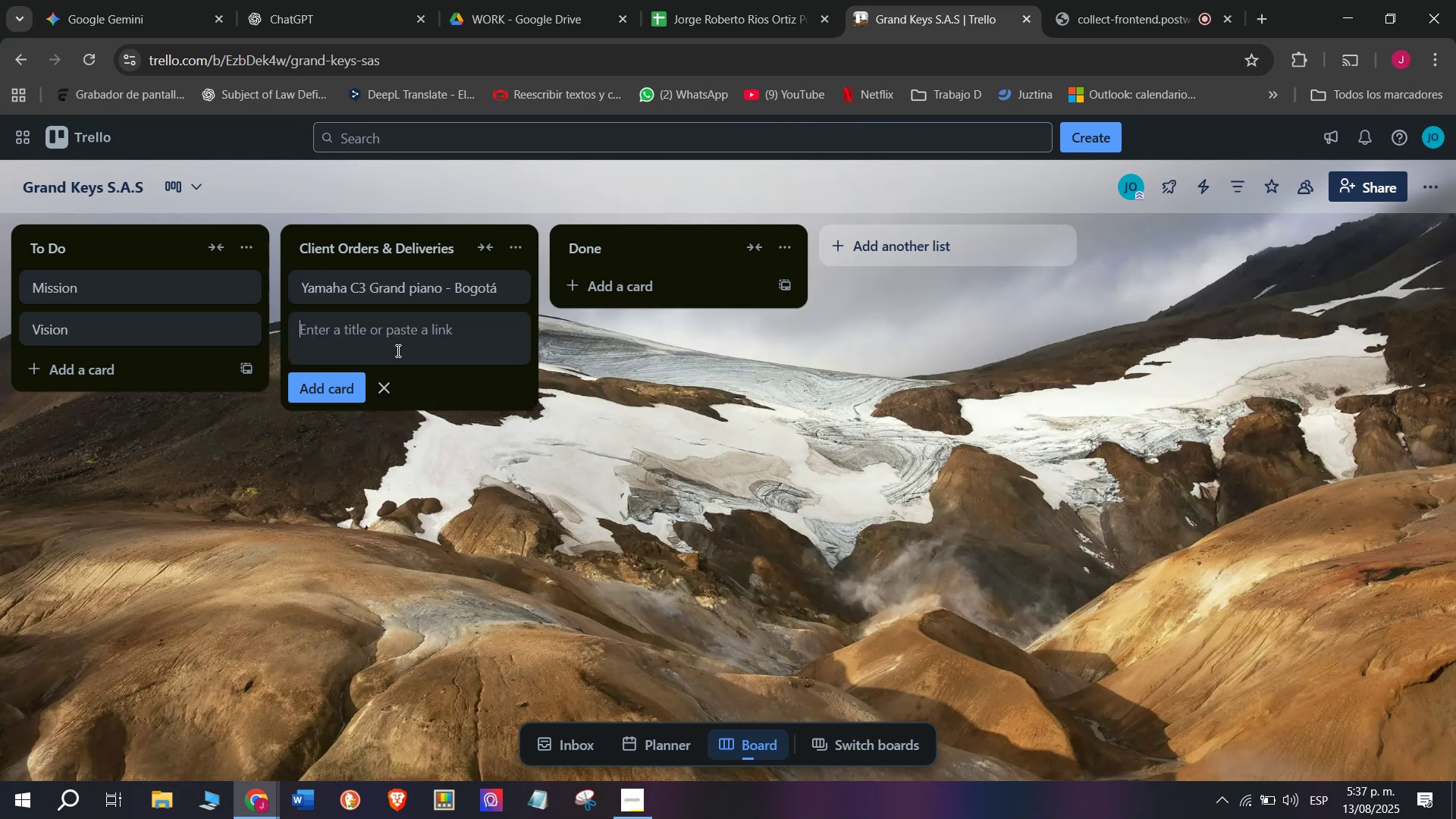 
wait(5.96)
 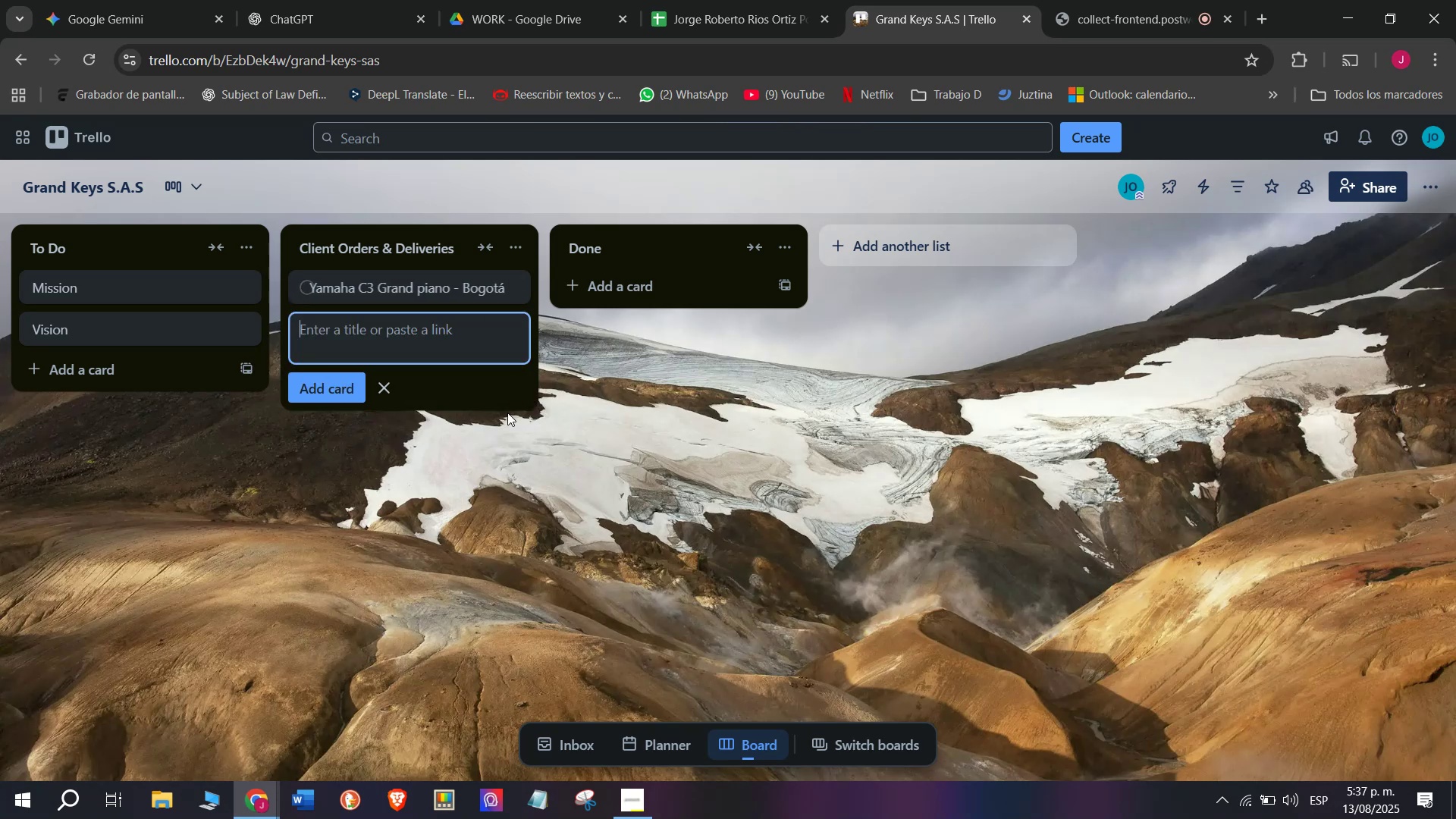 
left_click([401, 284])
 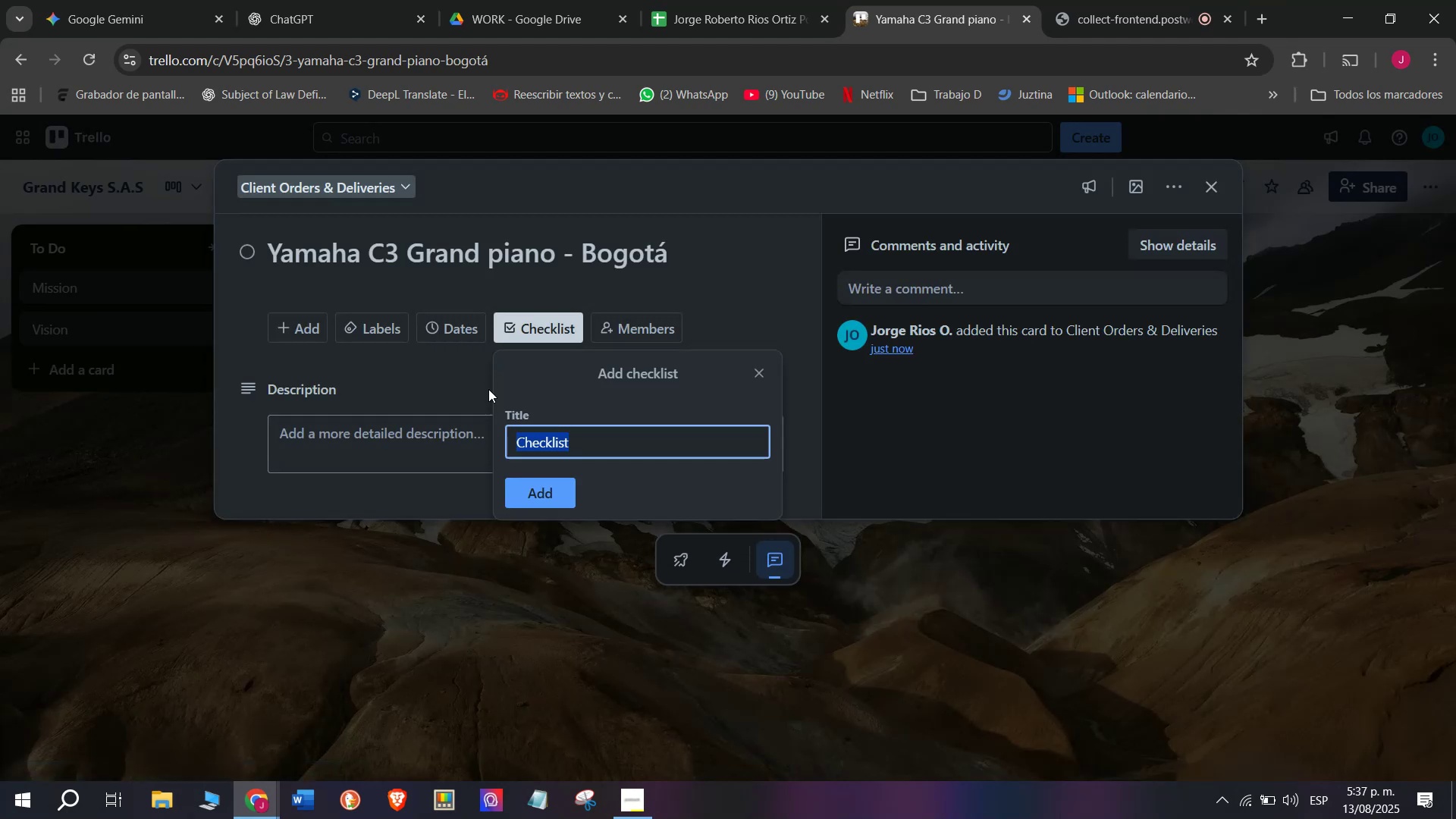 
left_click([527, 483])
 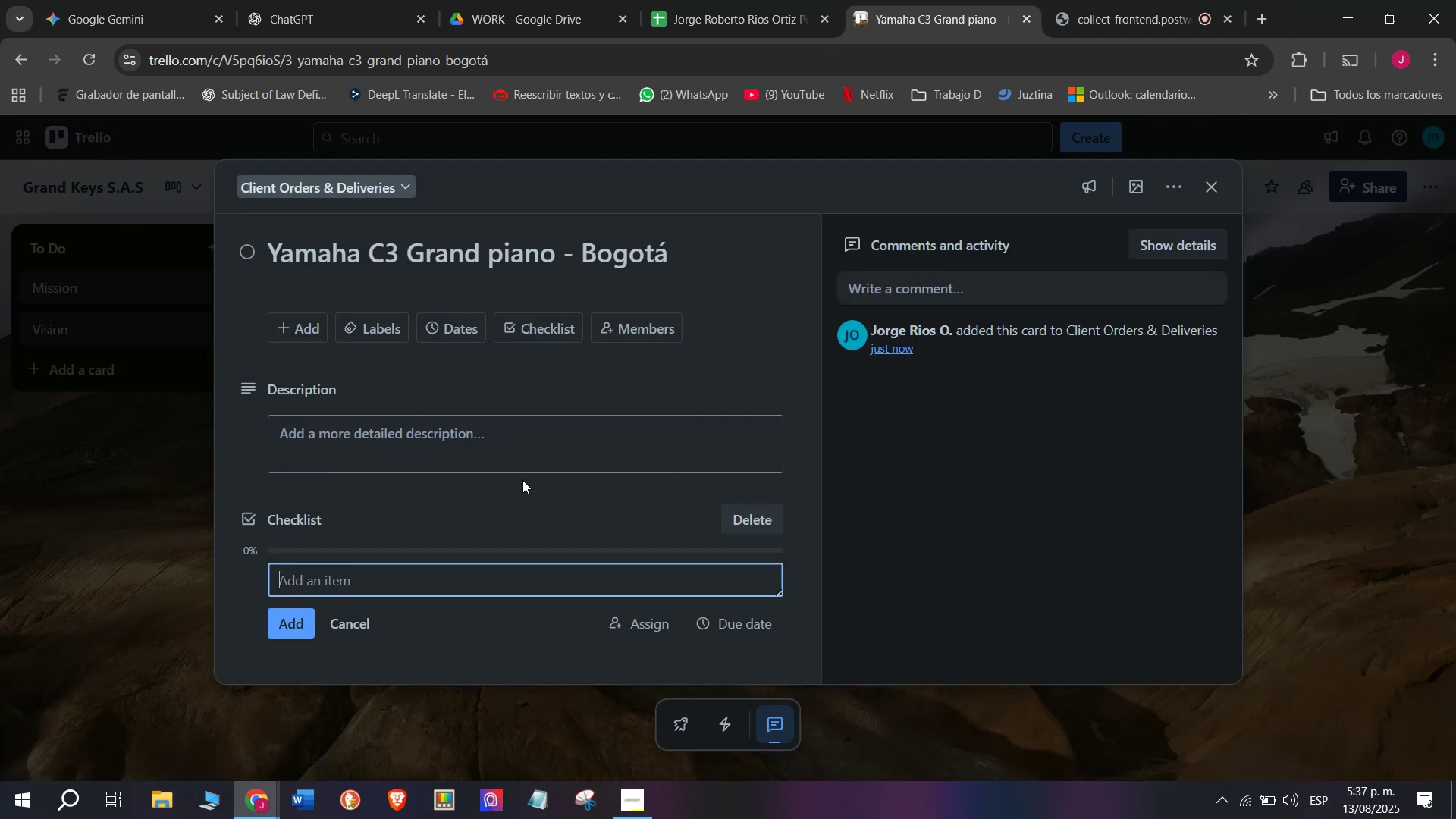 
wait(5.49)
 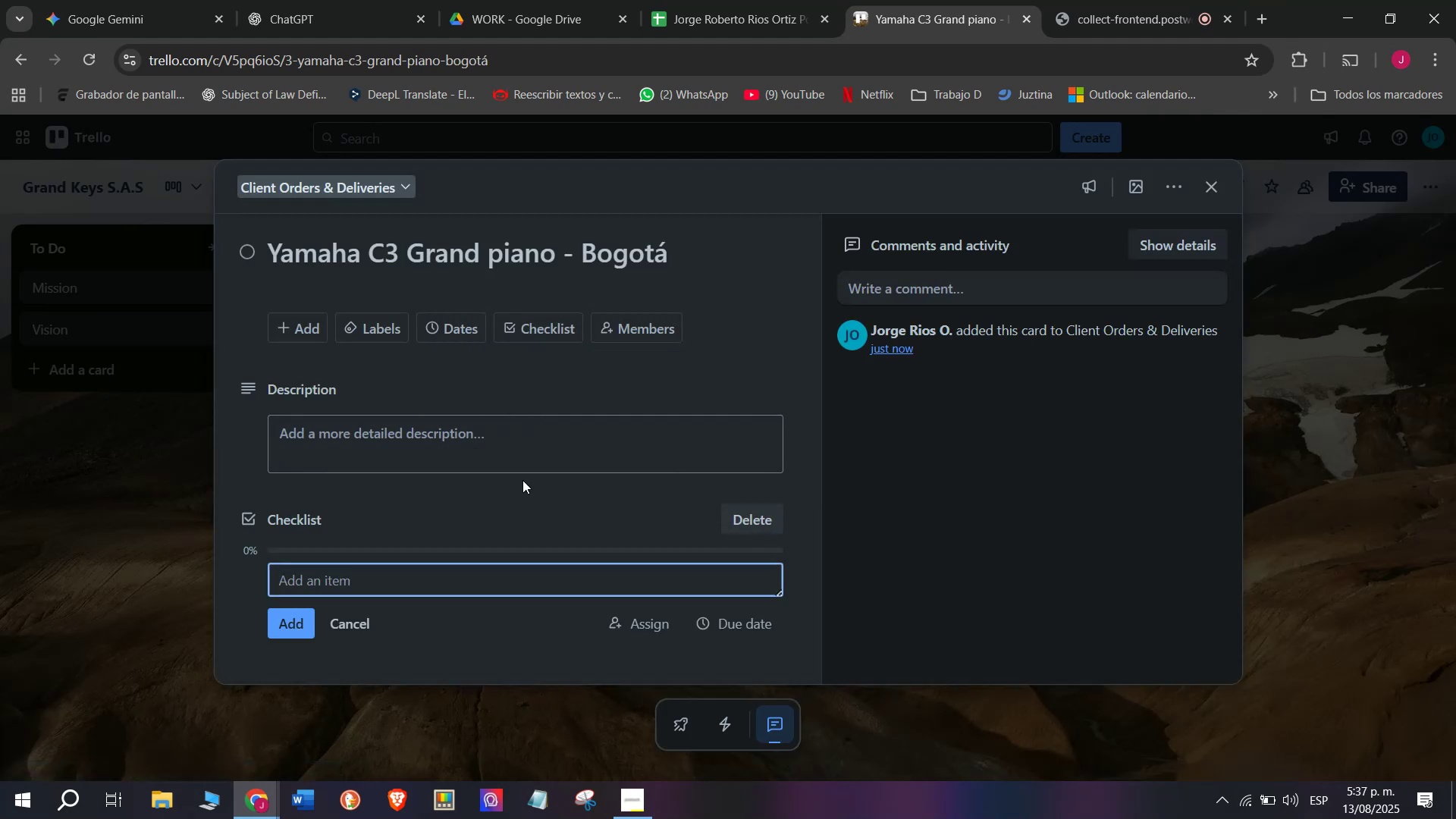 
type(DConfirm)
key(Backspace)
key(Backspace)
key(Backspace)
key(Backspace)
key(Backspace)
key(Backspace)
key(Backspace)
key(Backspace)
type(Confirm deliveri)
key(Backspace)
type(y )
 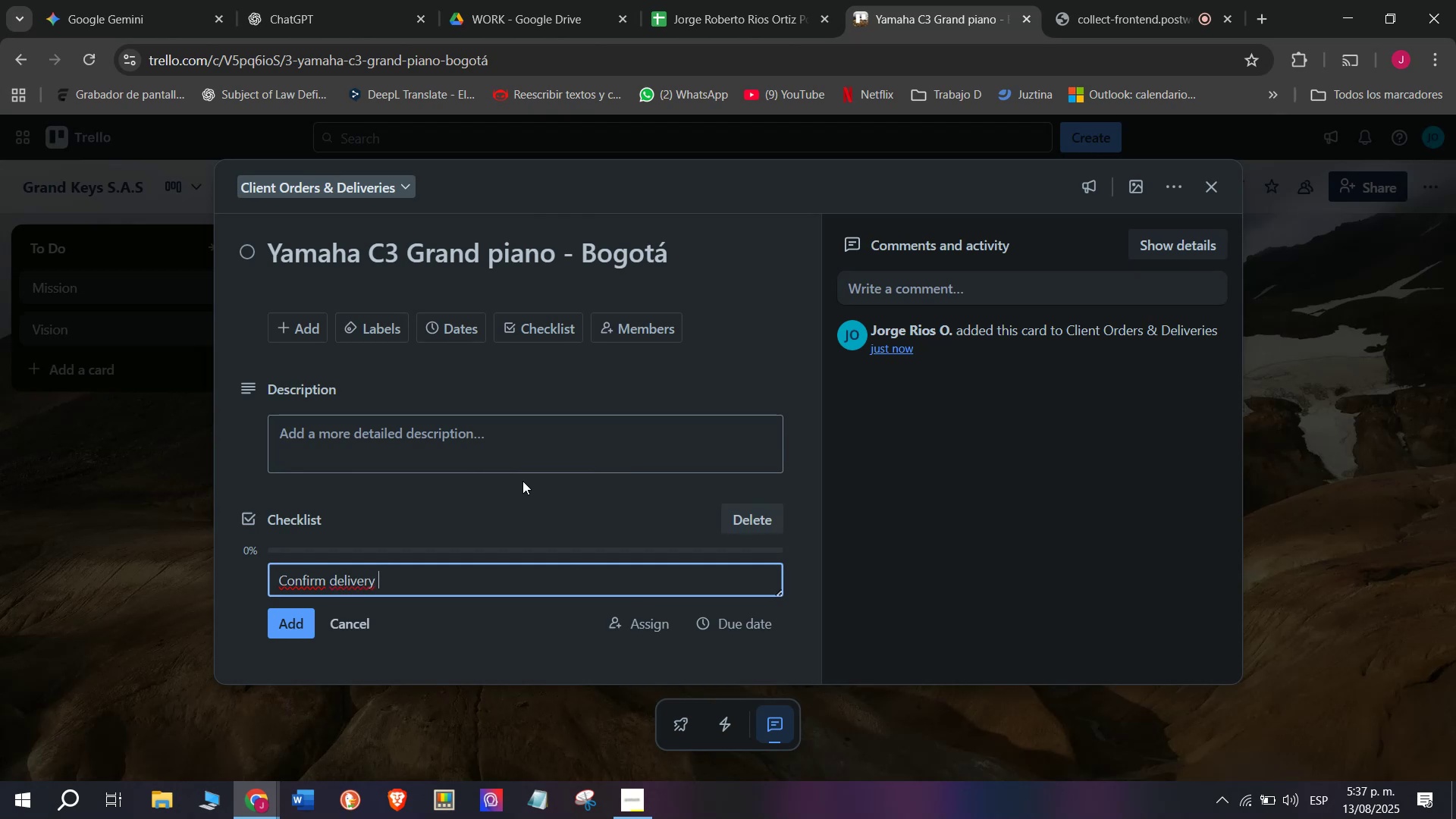 
wait(7.62)
 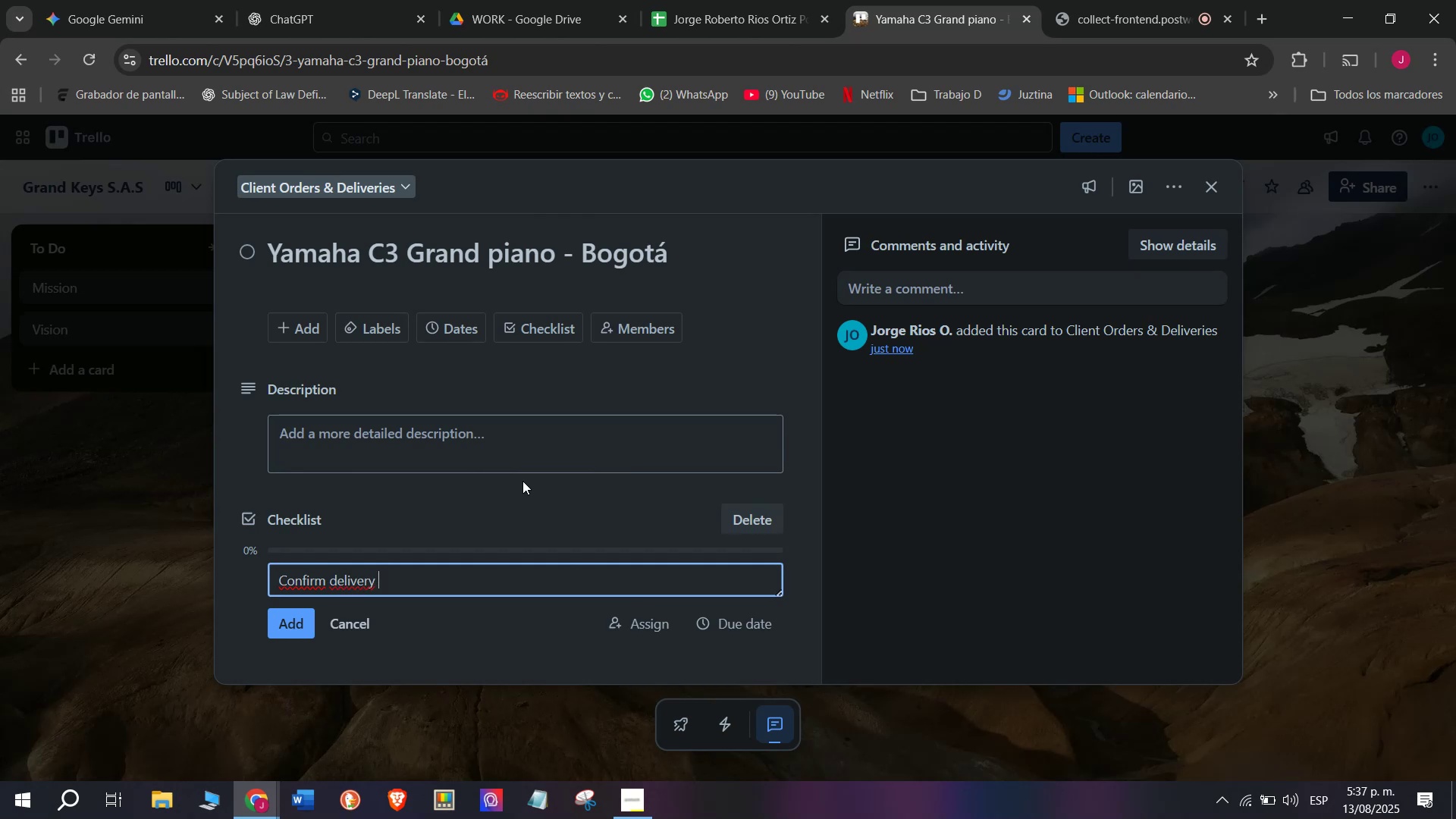 
type(date with client )
 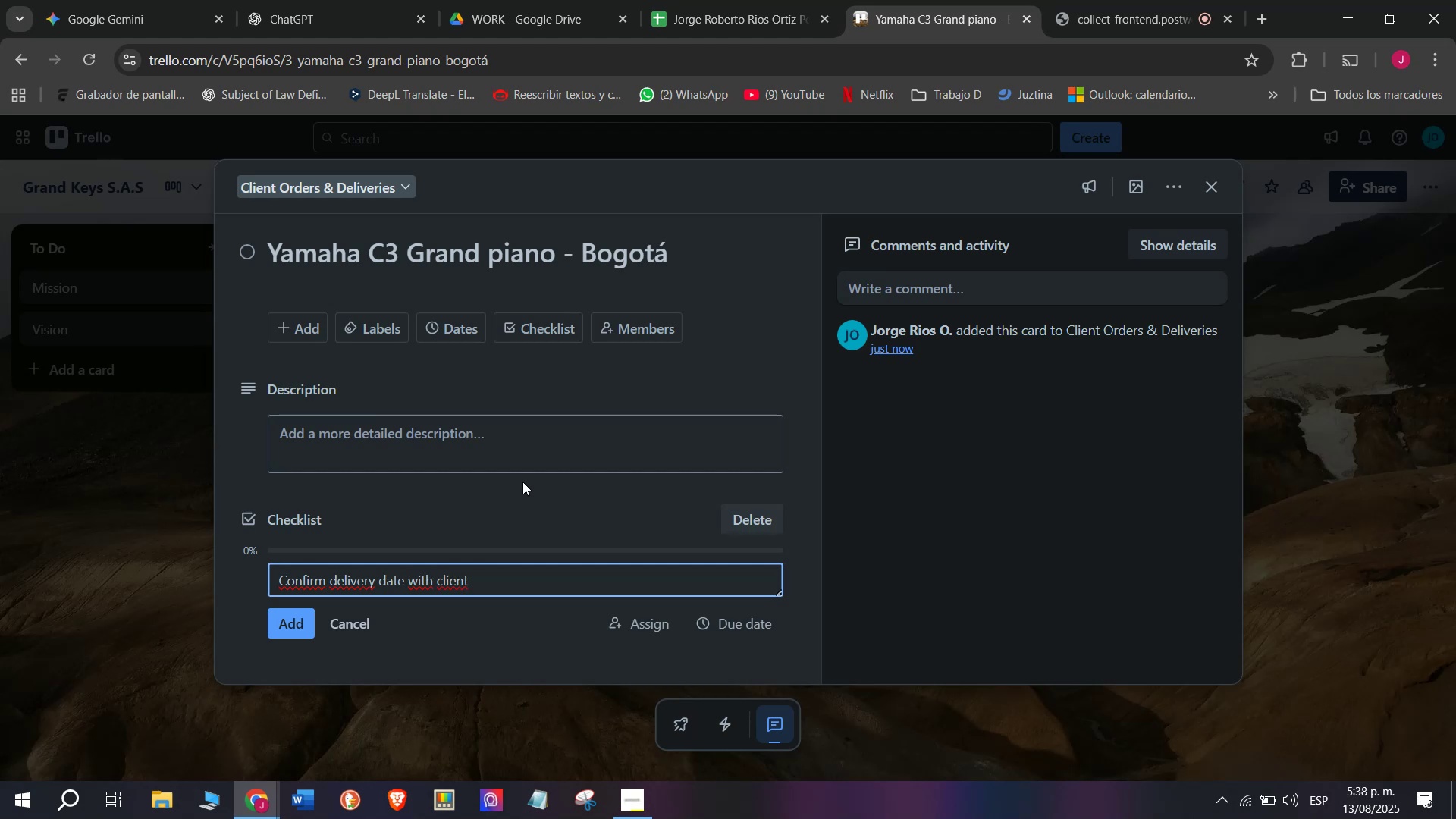 
wait(7.95)
 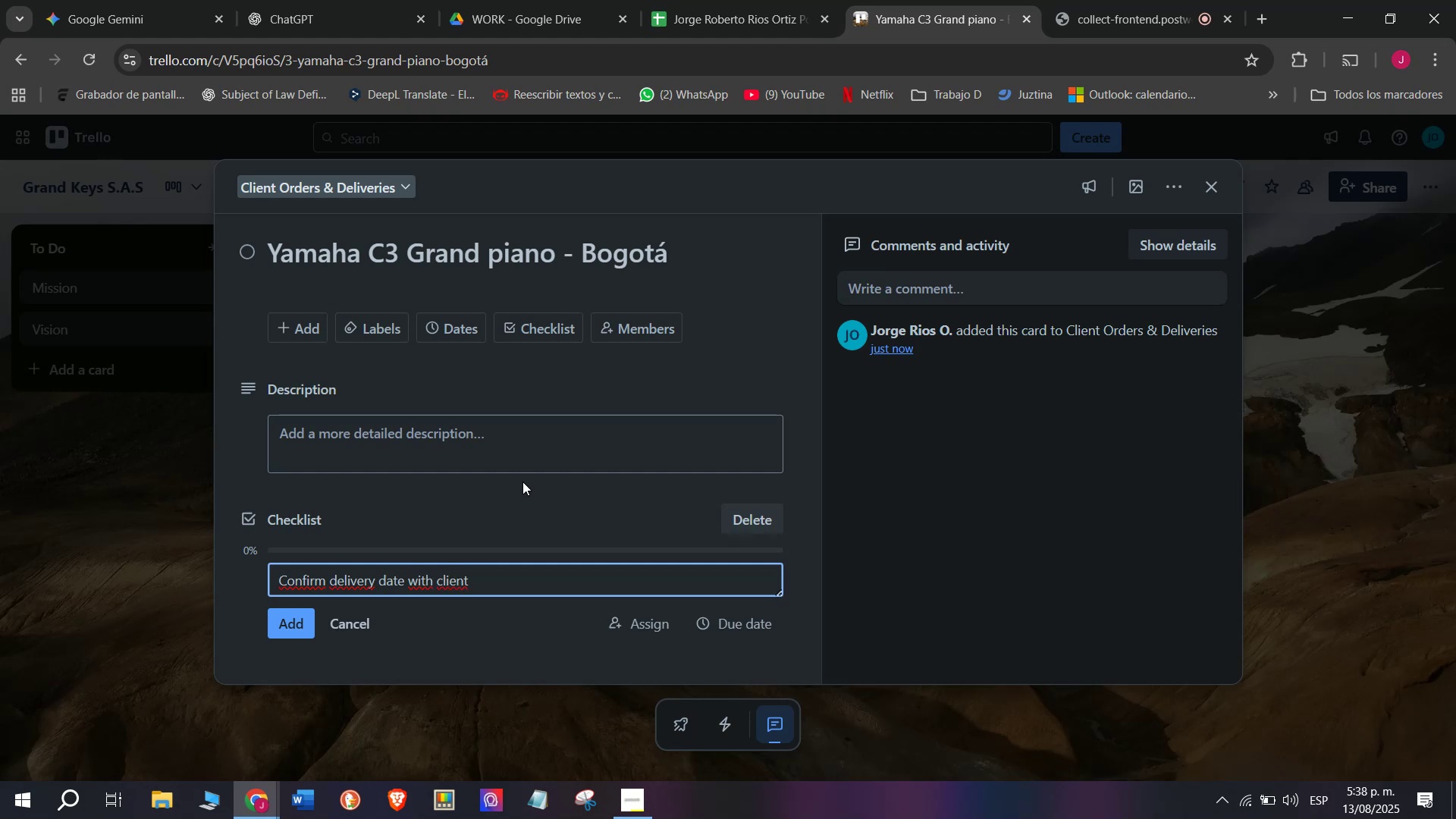 
key(Enter)
 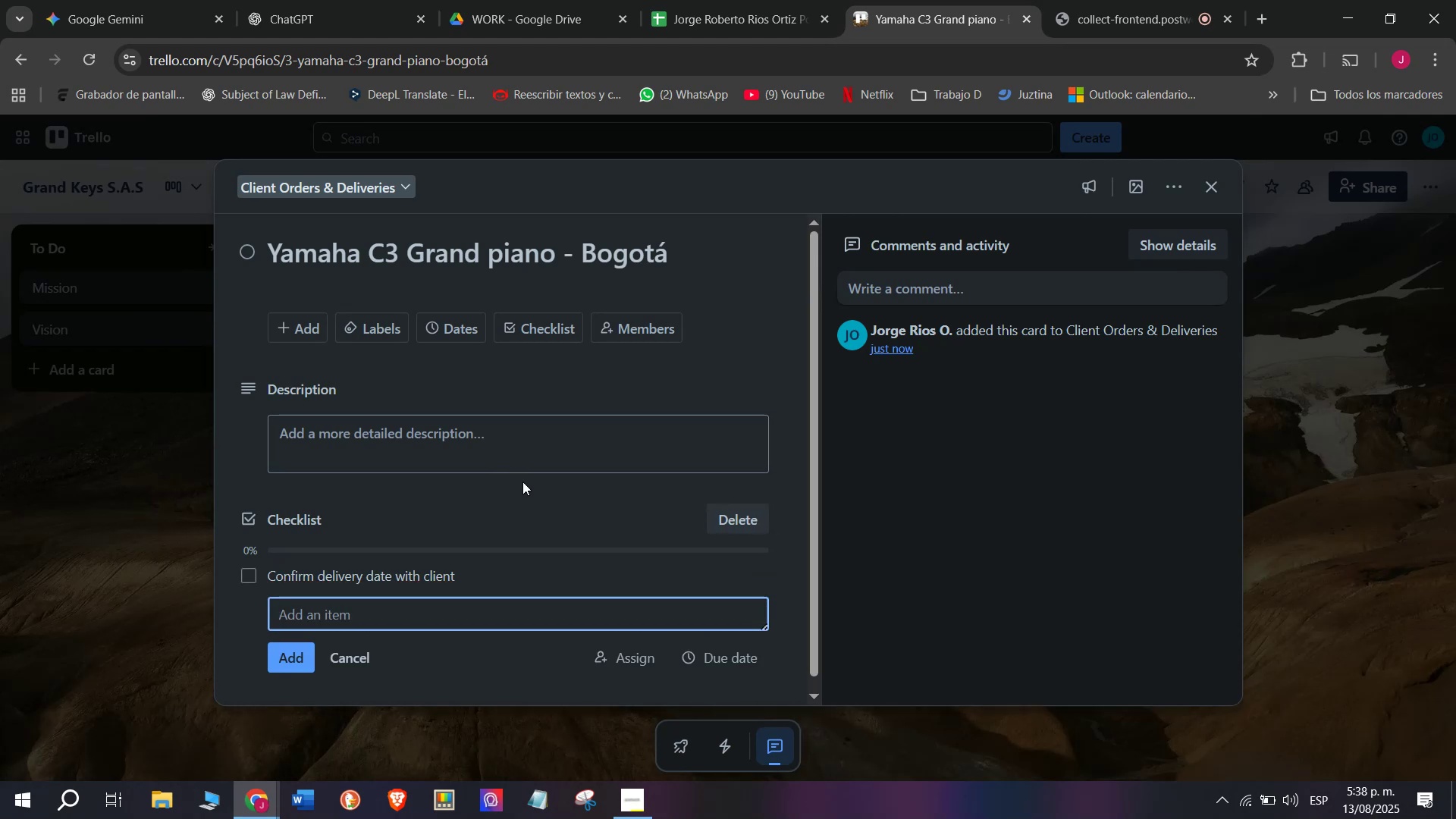 
type(Arrange )
 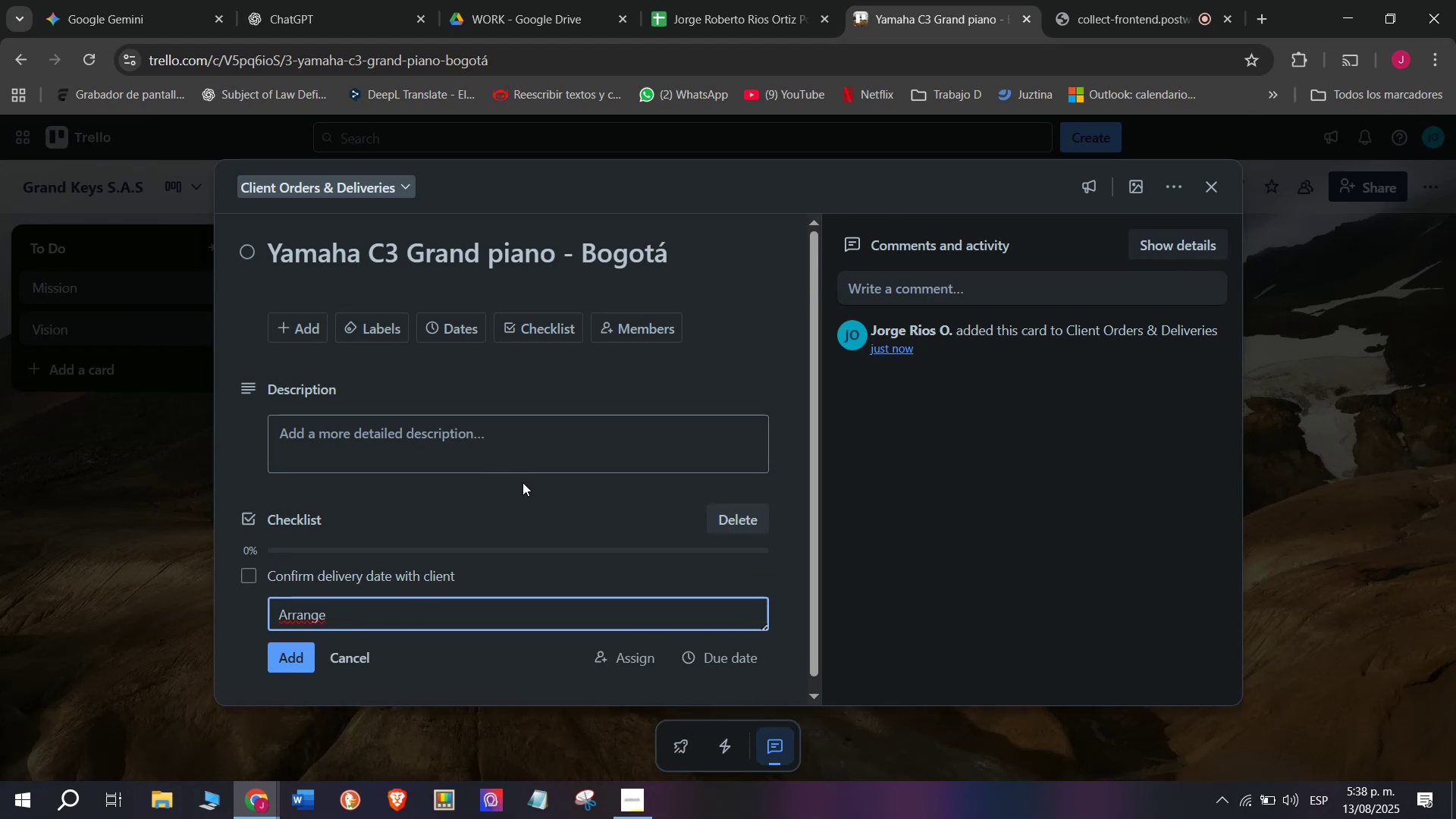 
type(transport and moving team)
 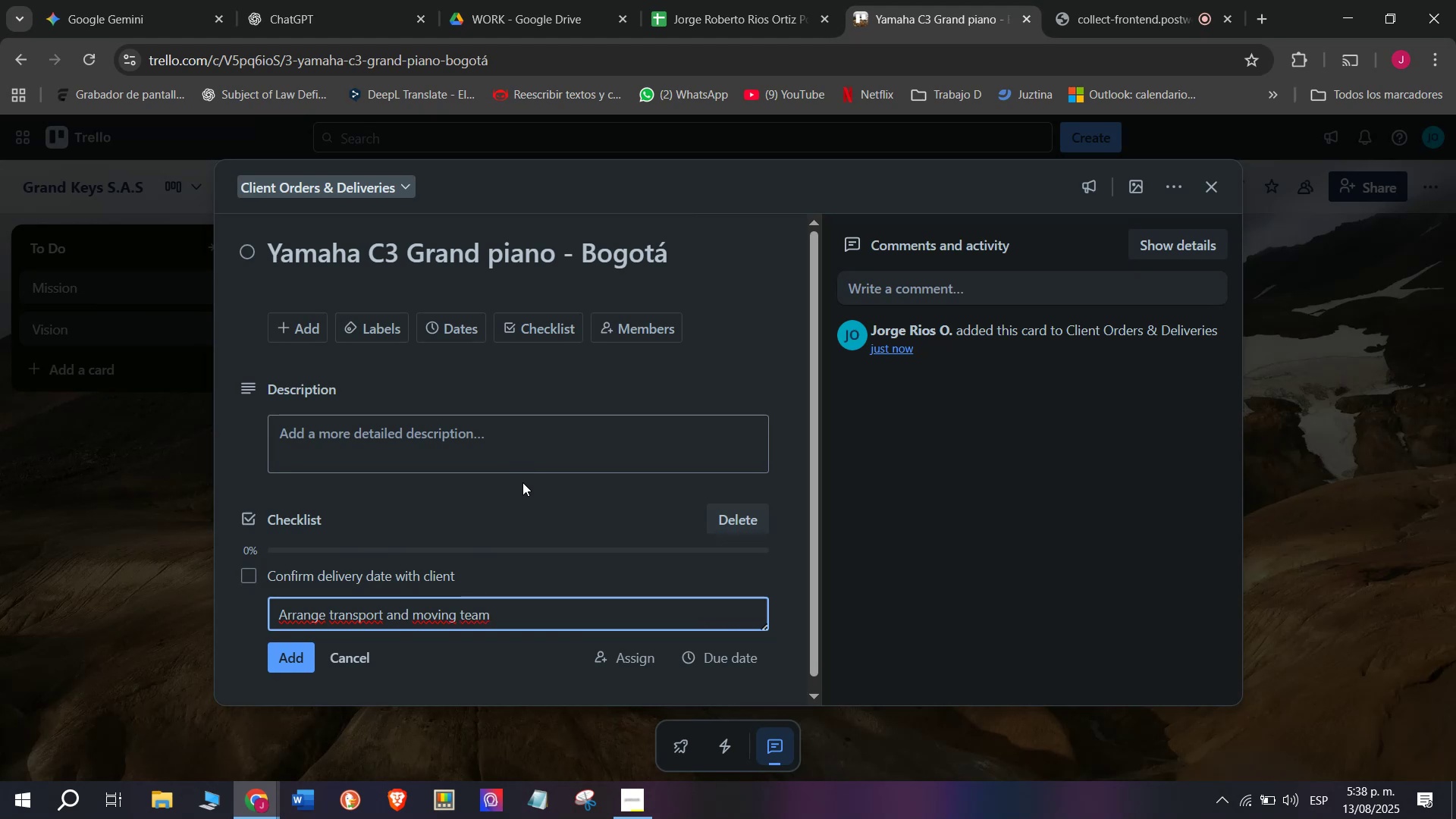 
wait(5.37)
 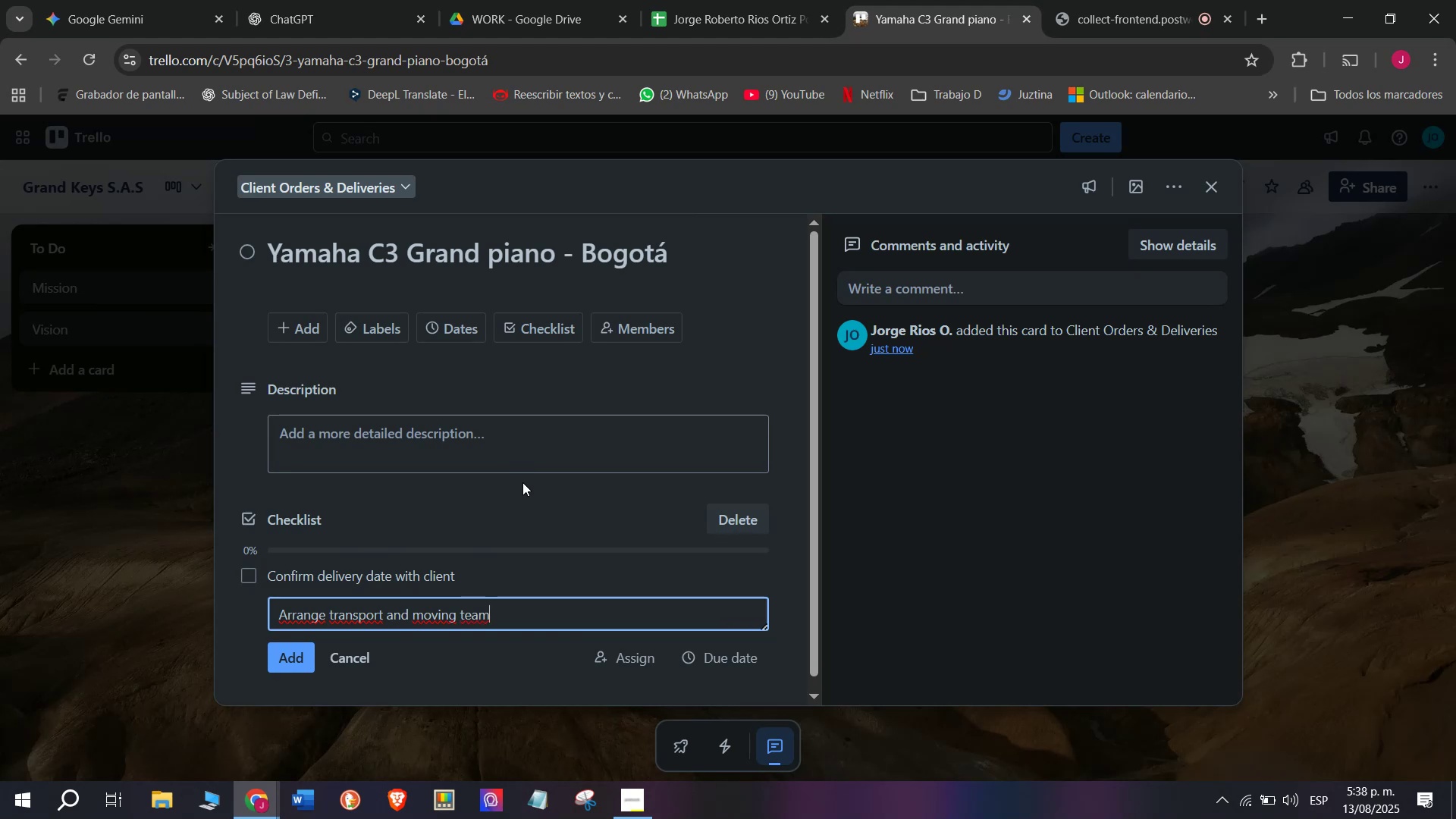 
key(Enter)
 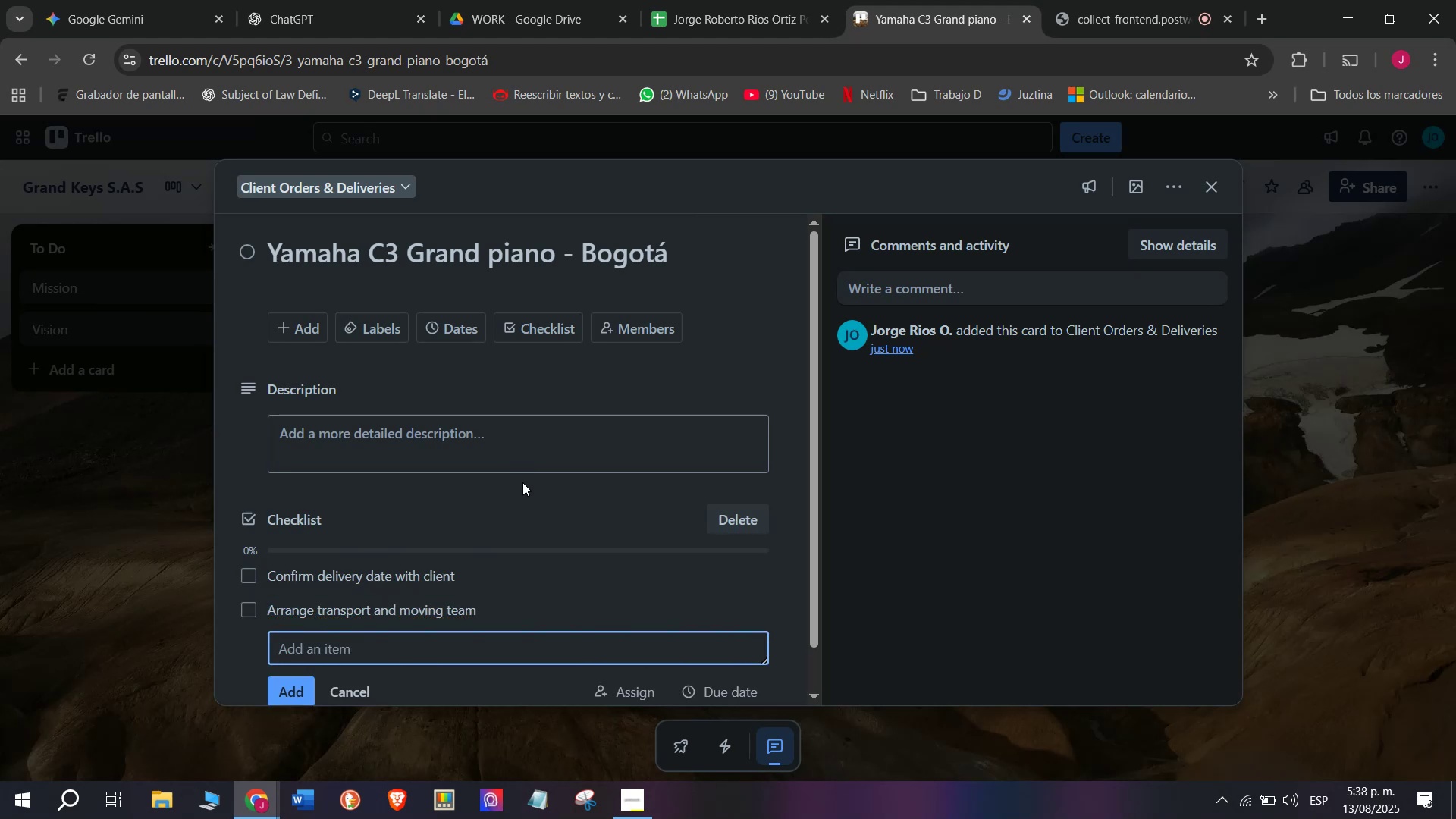 
type(Tune pianio)
key(Backspace)
key(Backspace)
type(o )
 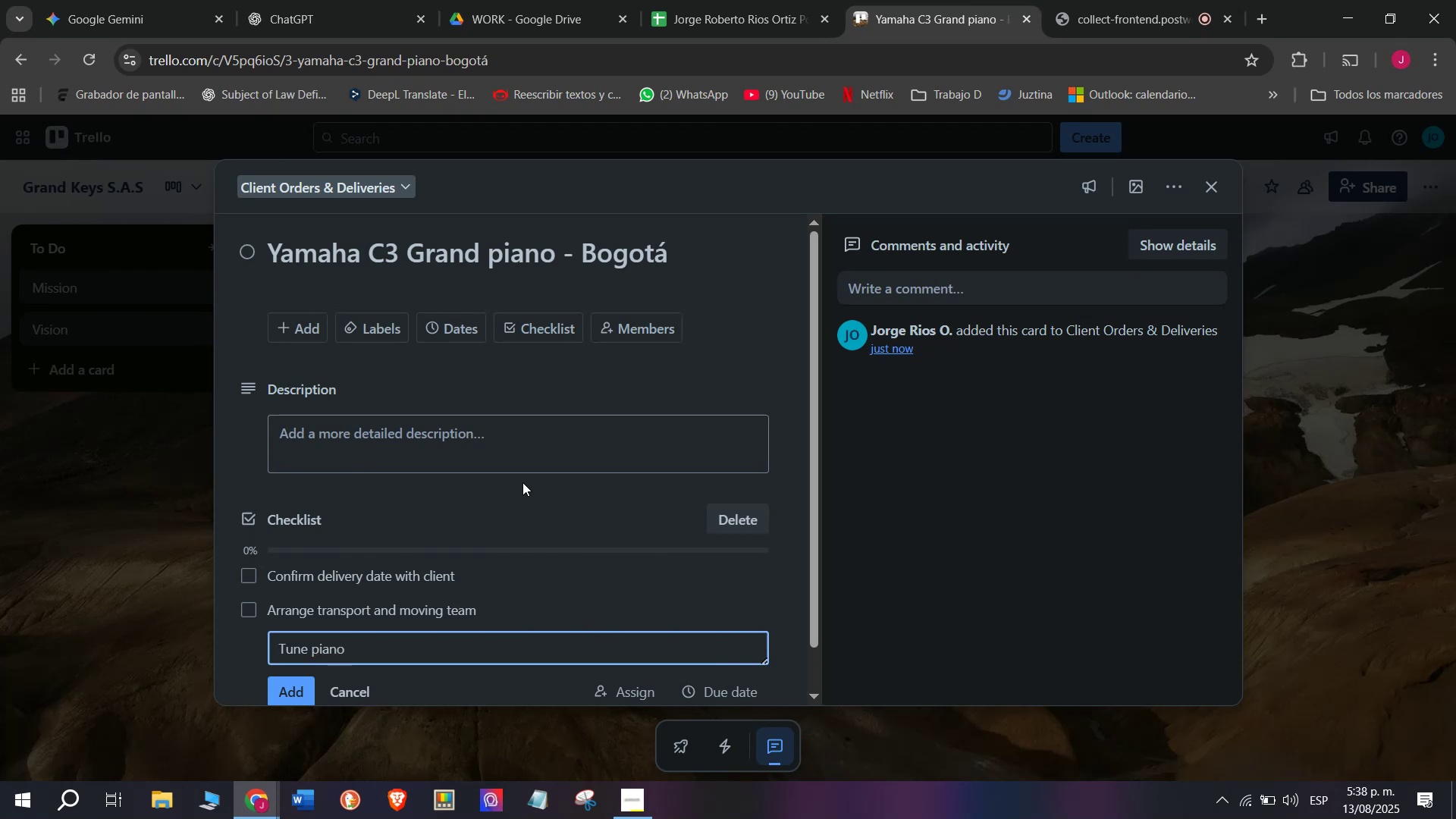 
type(before )
 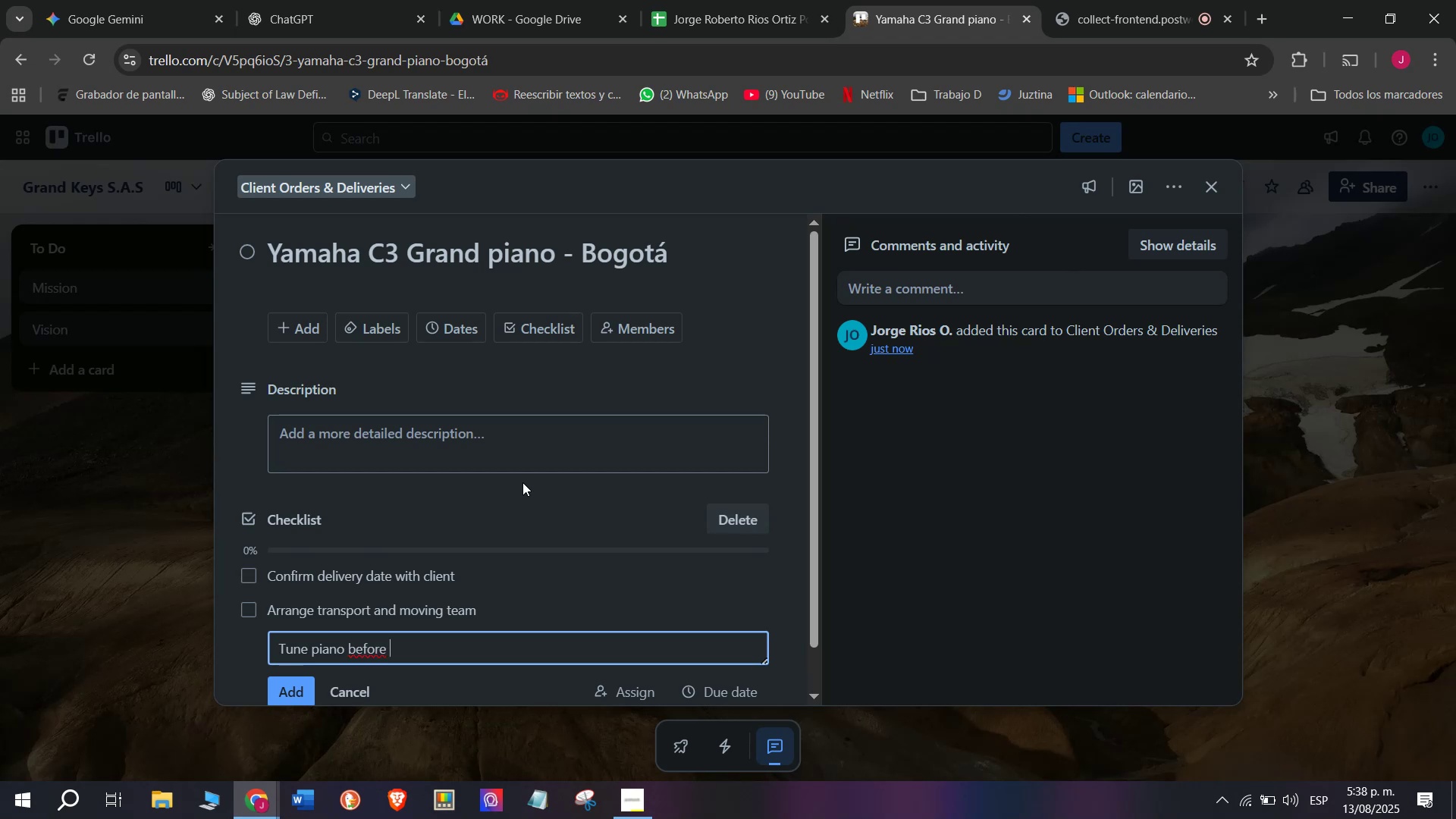 
type(shipment)
 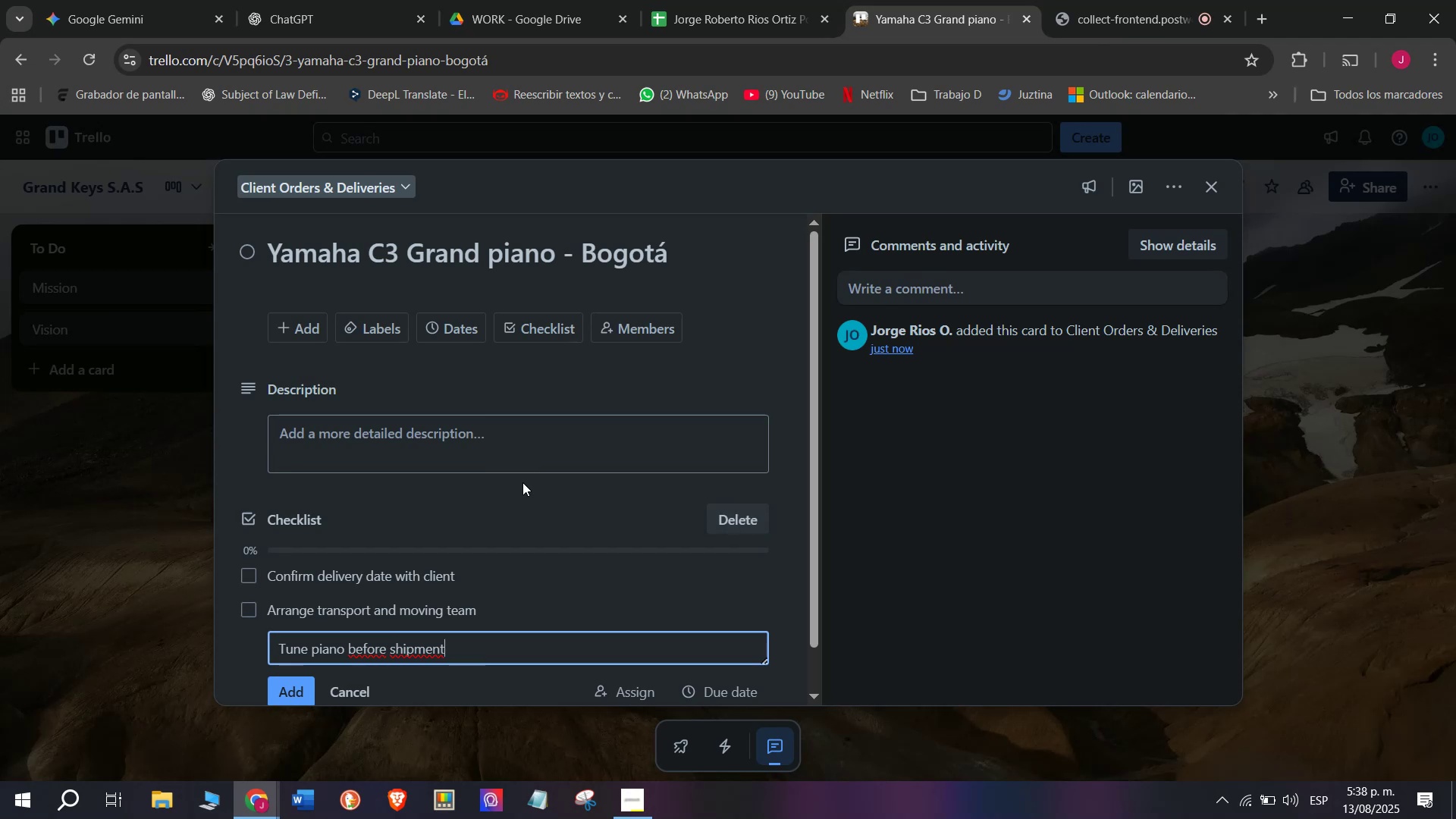 
key(Enter)
 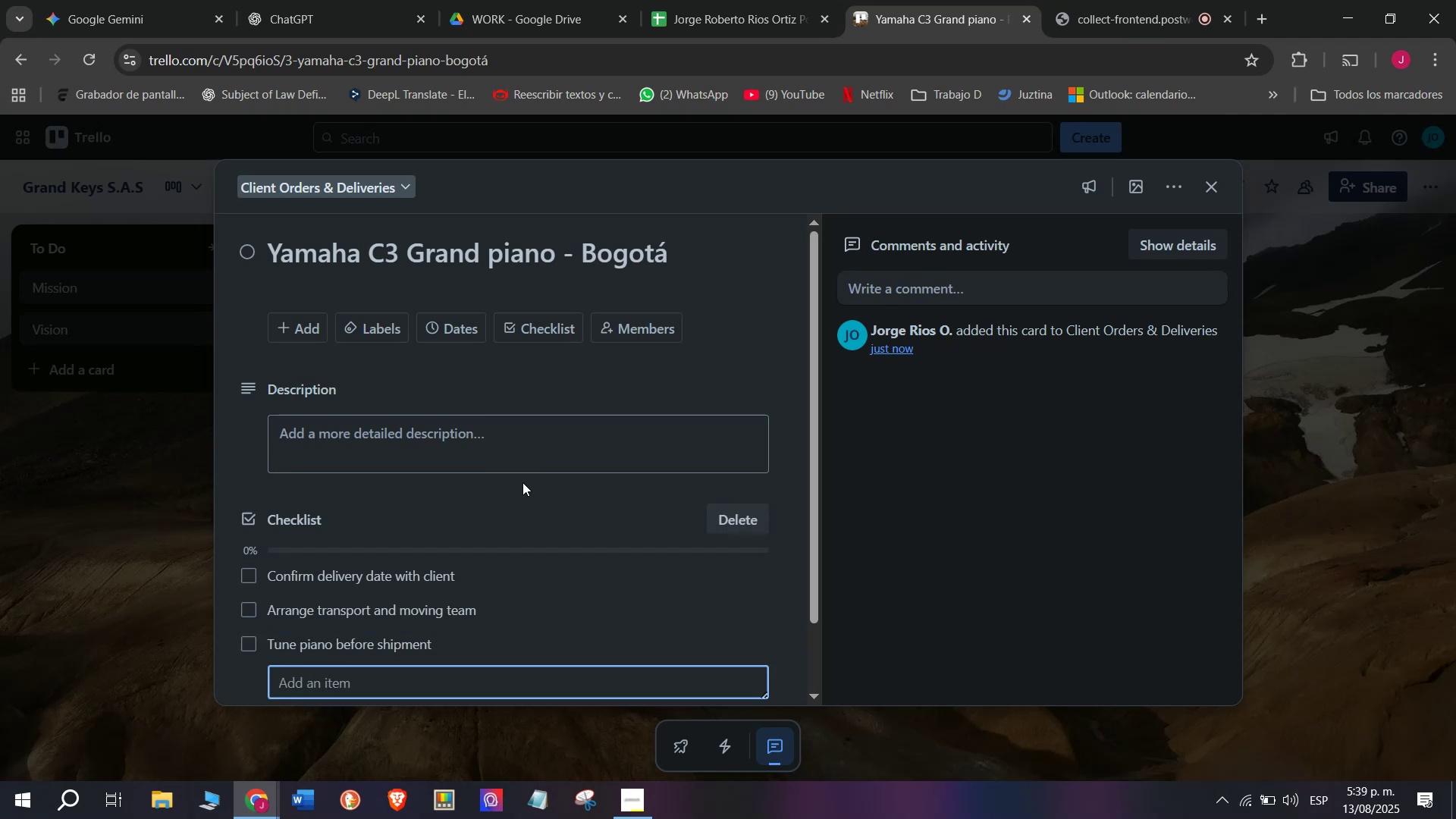 
type(prepare )
 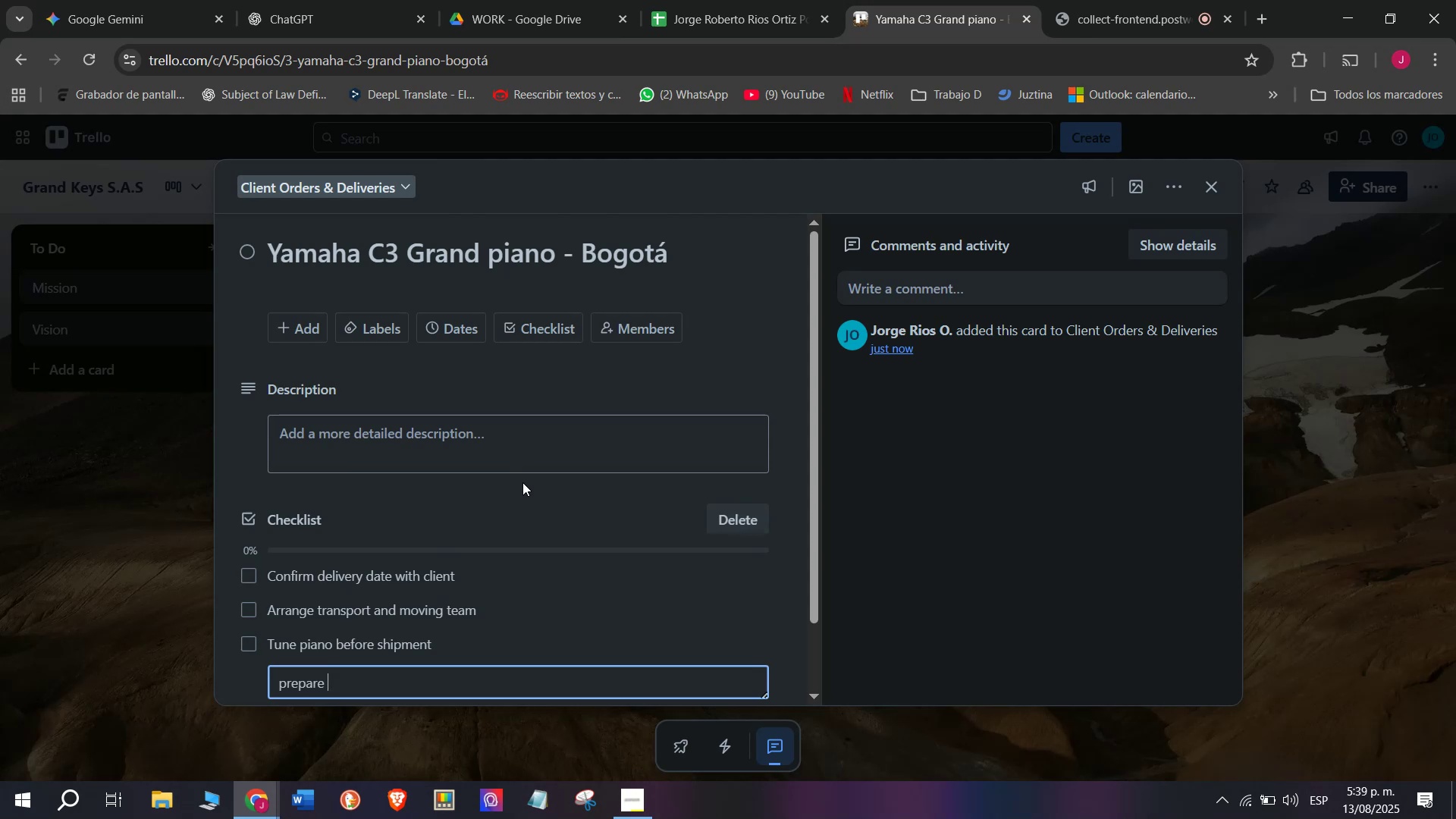 
type(protectivew)
 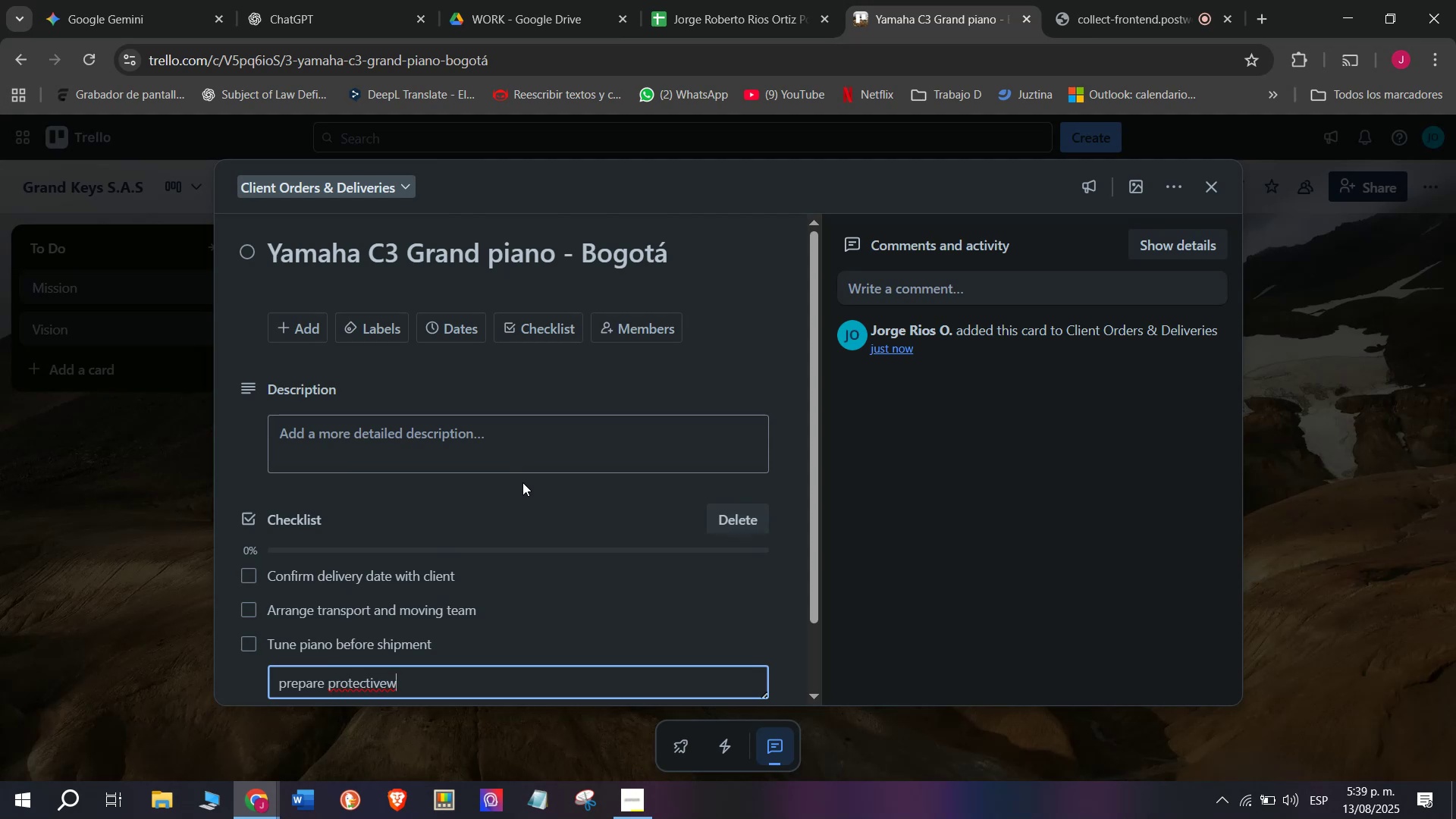 
key(Backspace)
 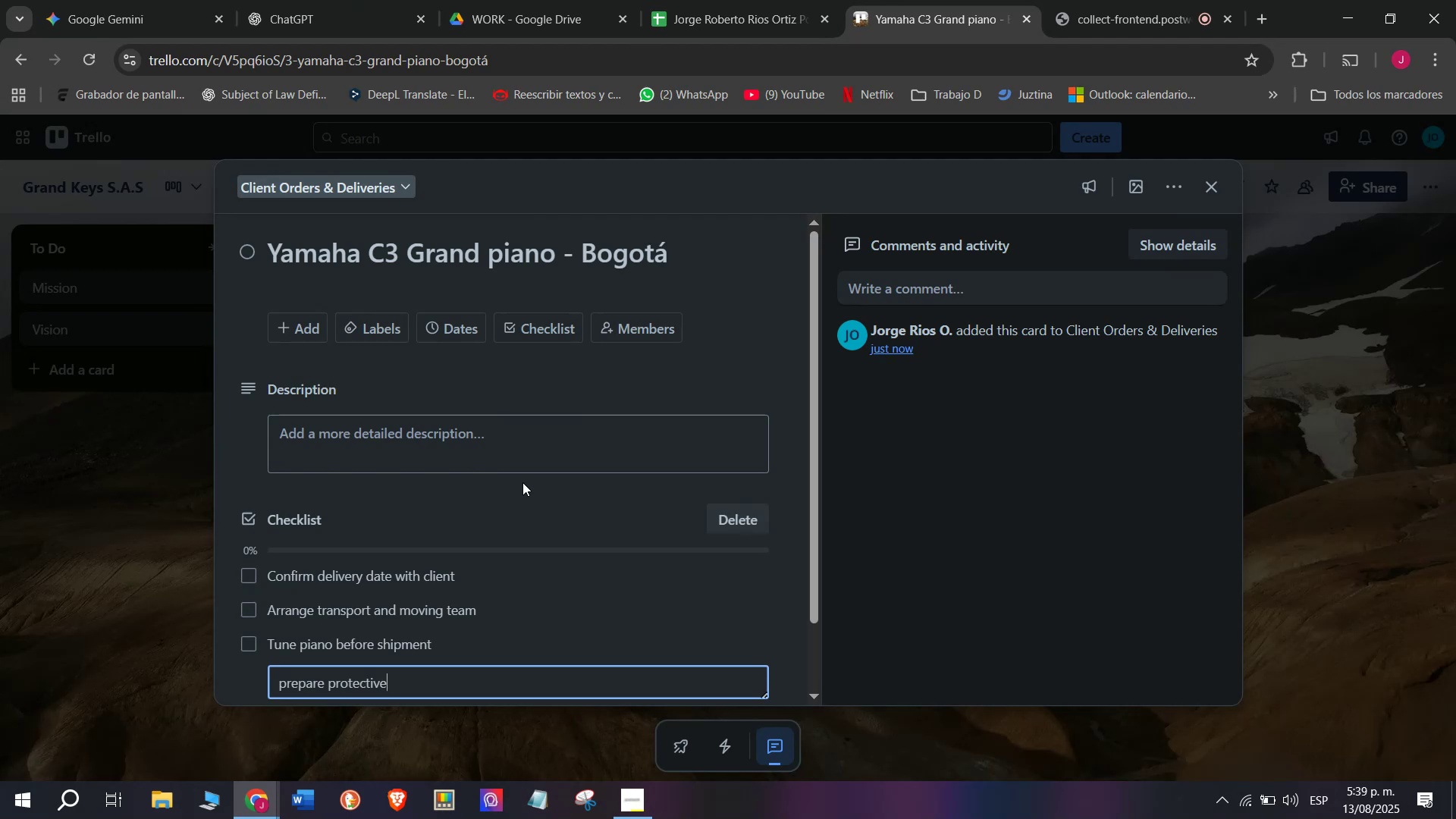 
key(Space)
 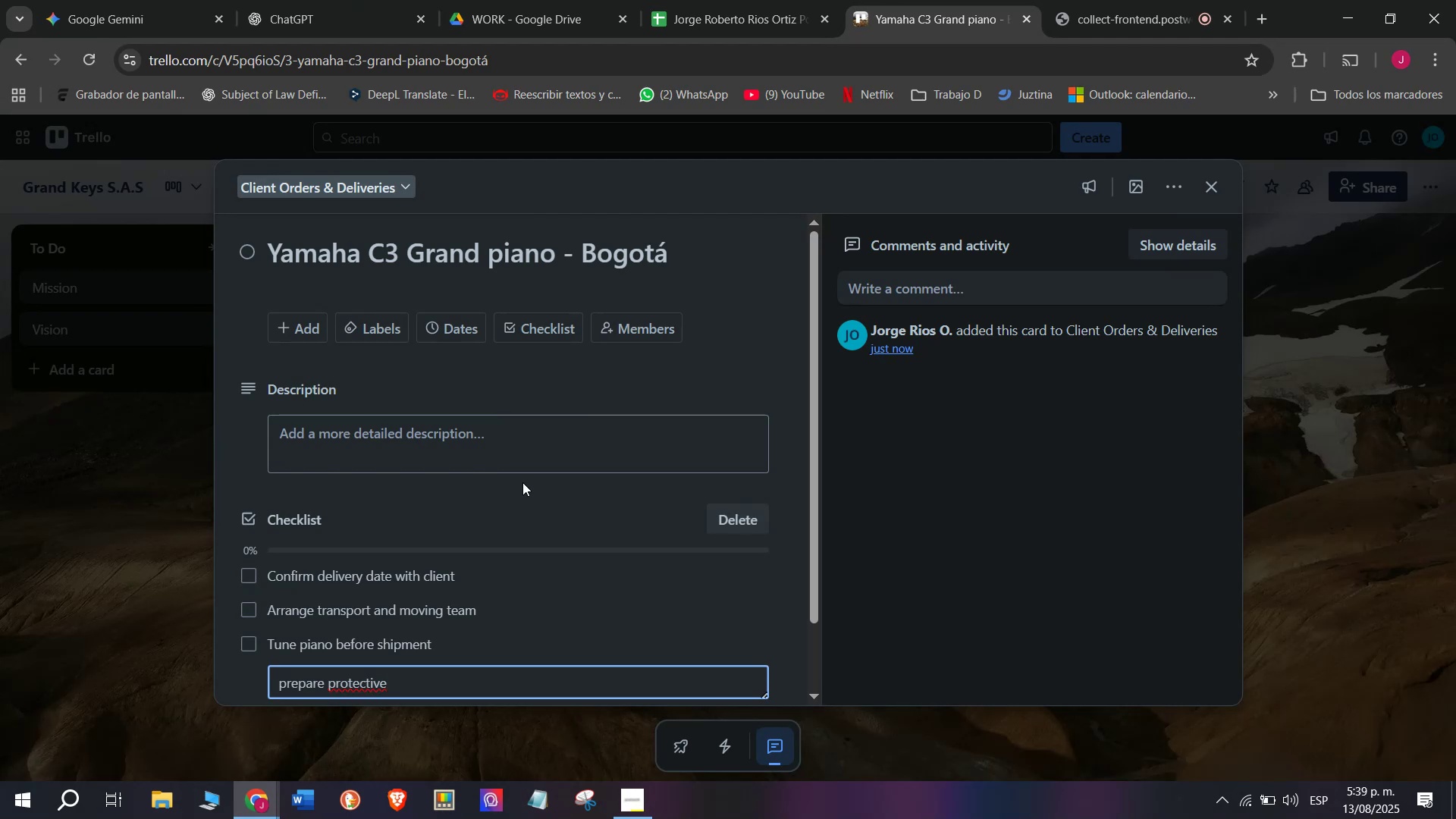 
wait(12.13)
 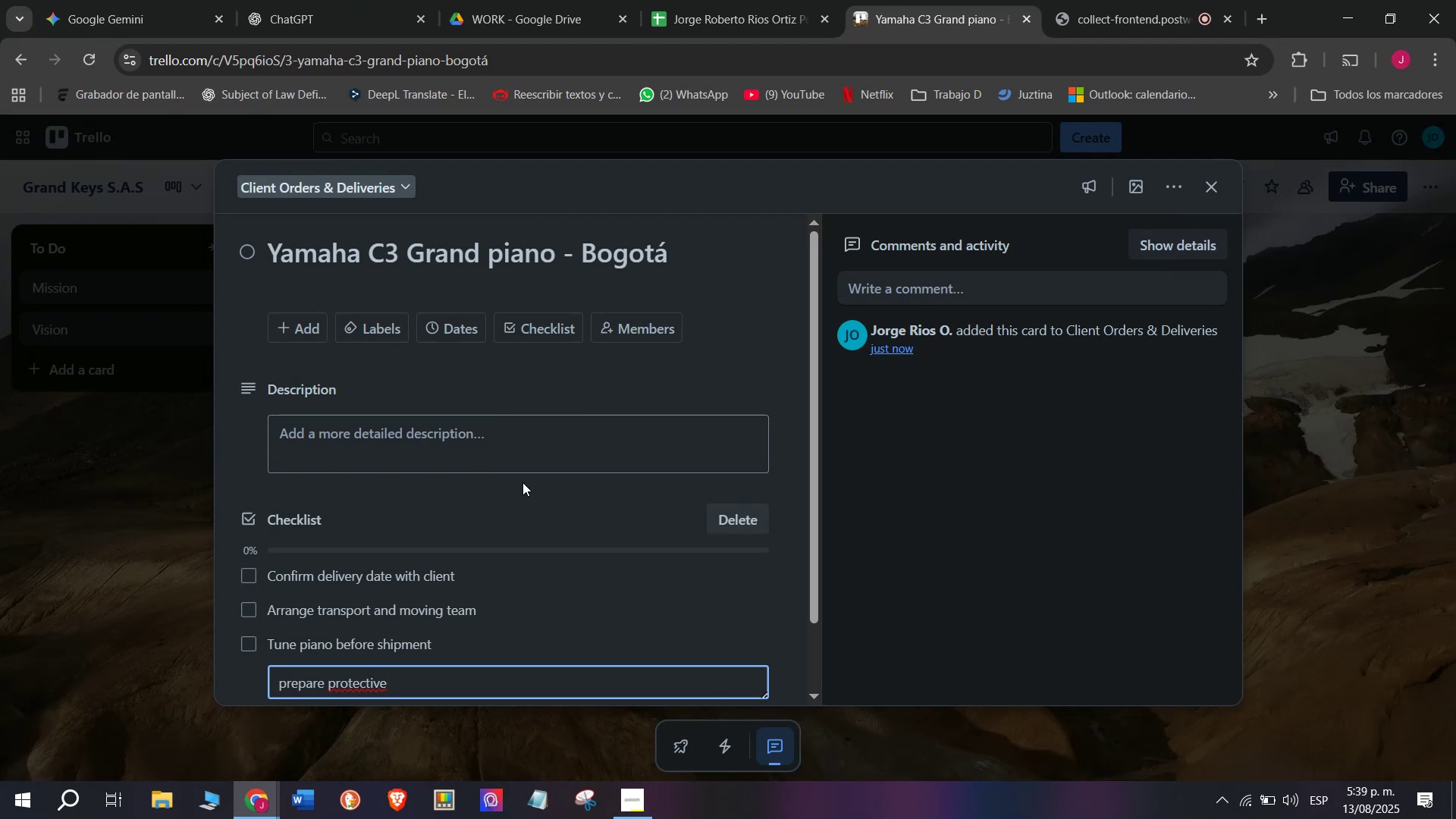 
left_click([288, 691])
 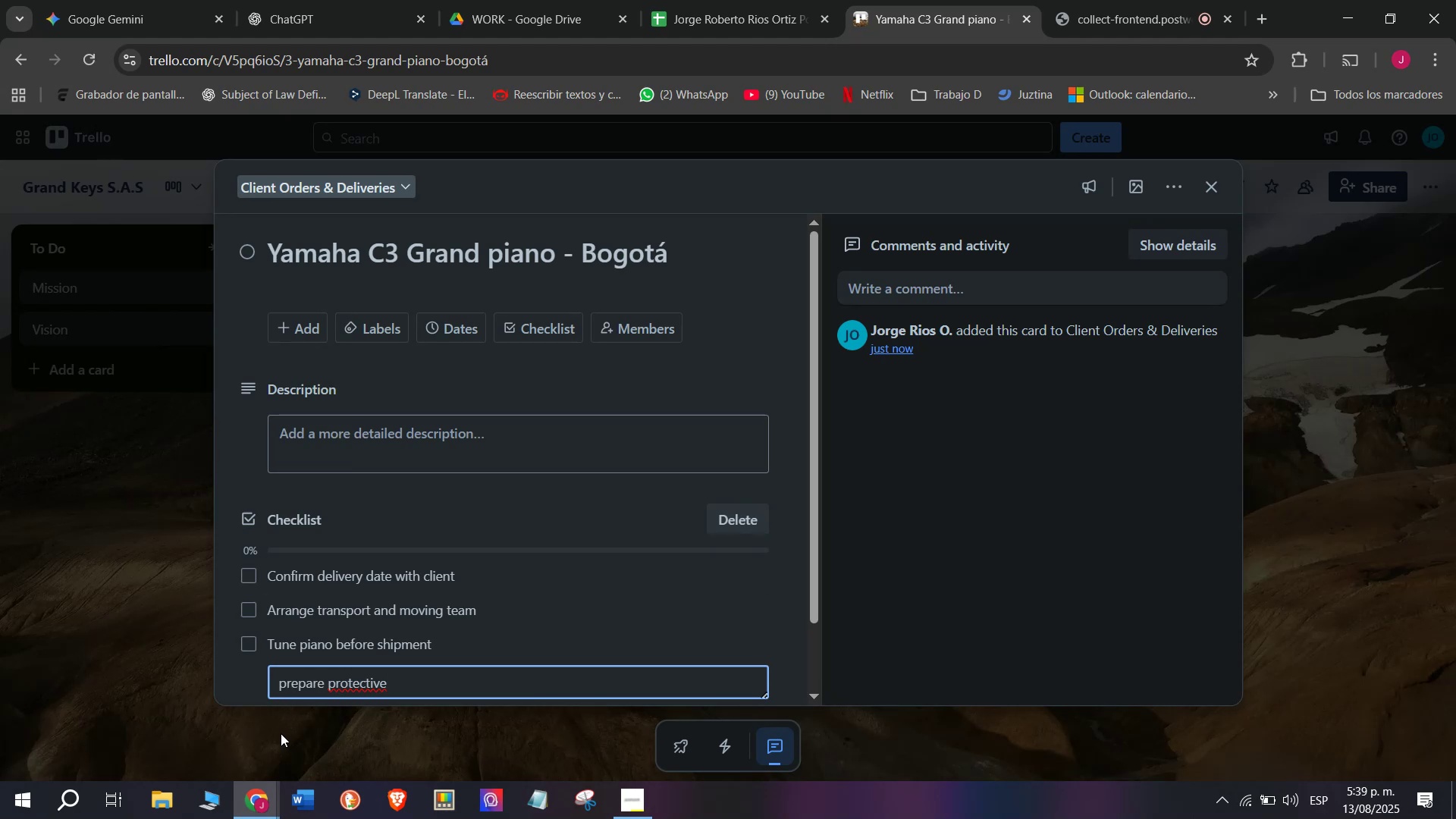 
key(Backspace)
 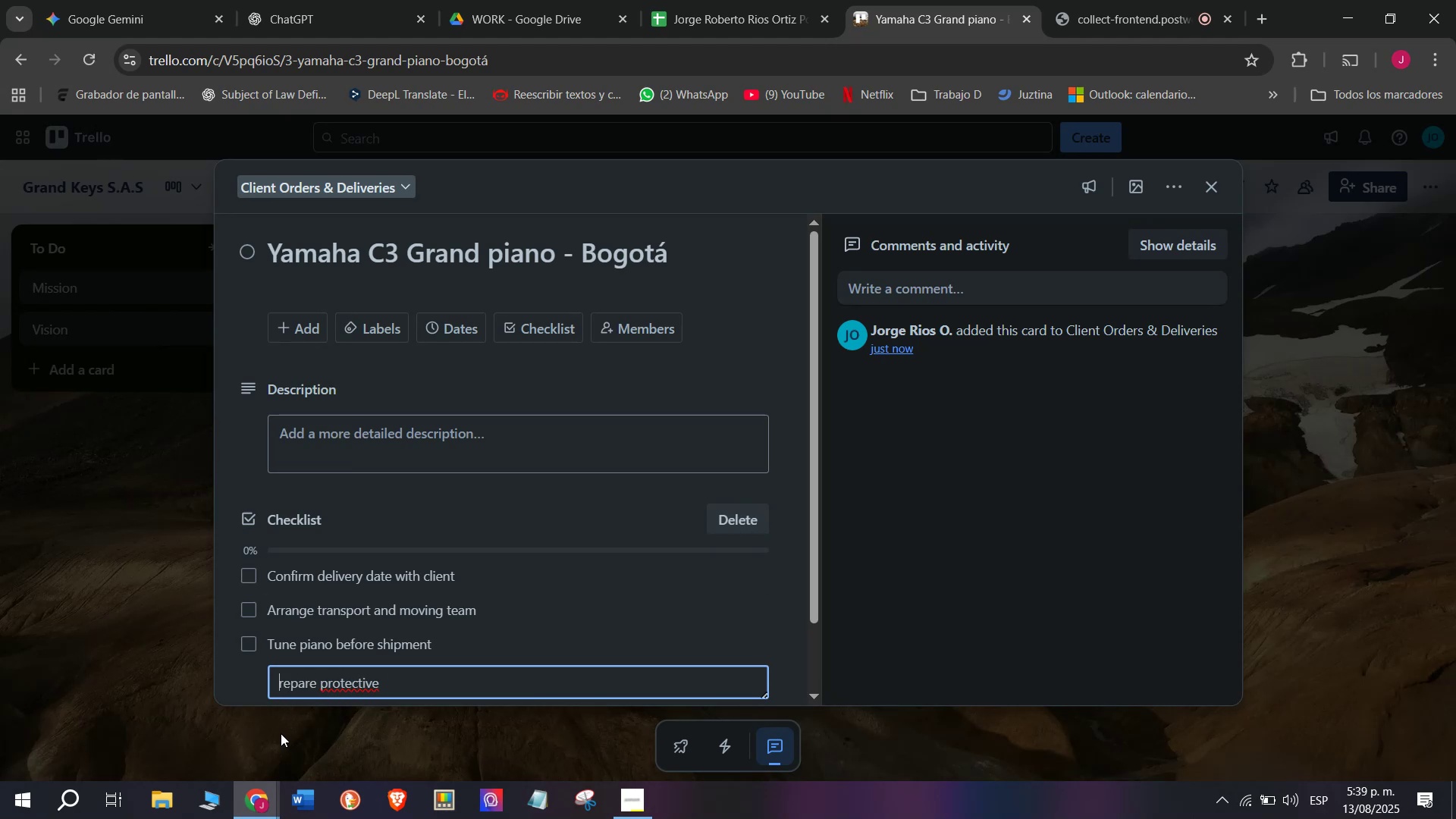 
key(Shift+ShiftLeft)
 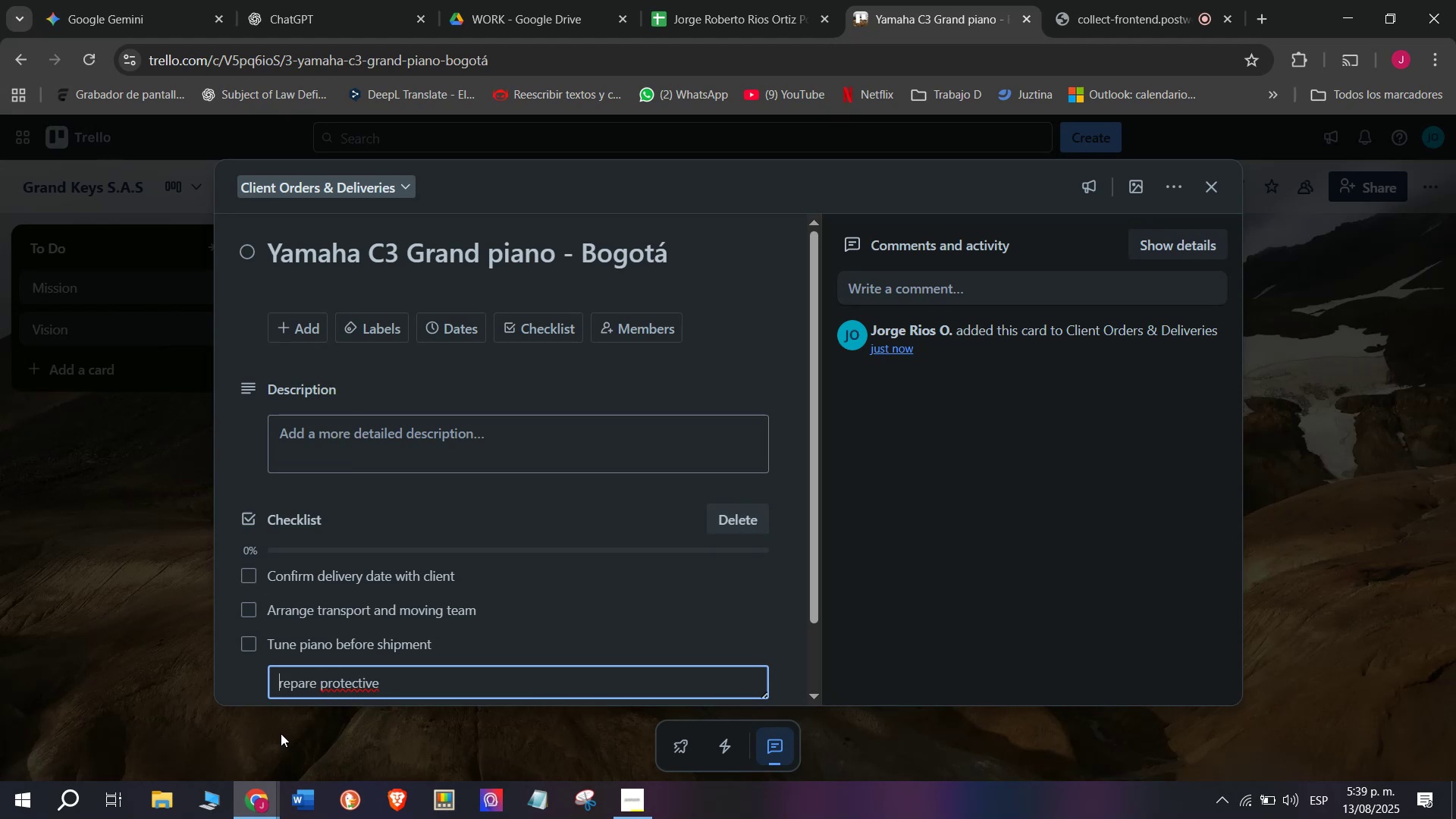 
key(Shift+P)
 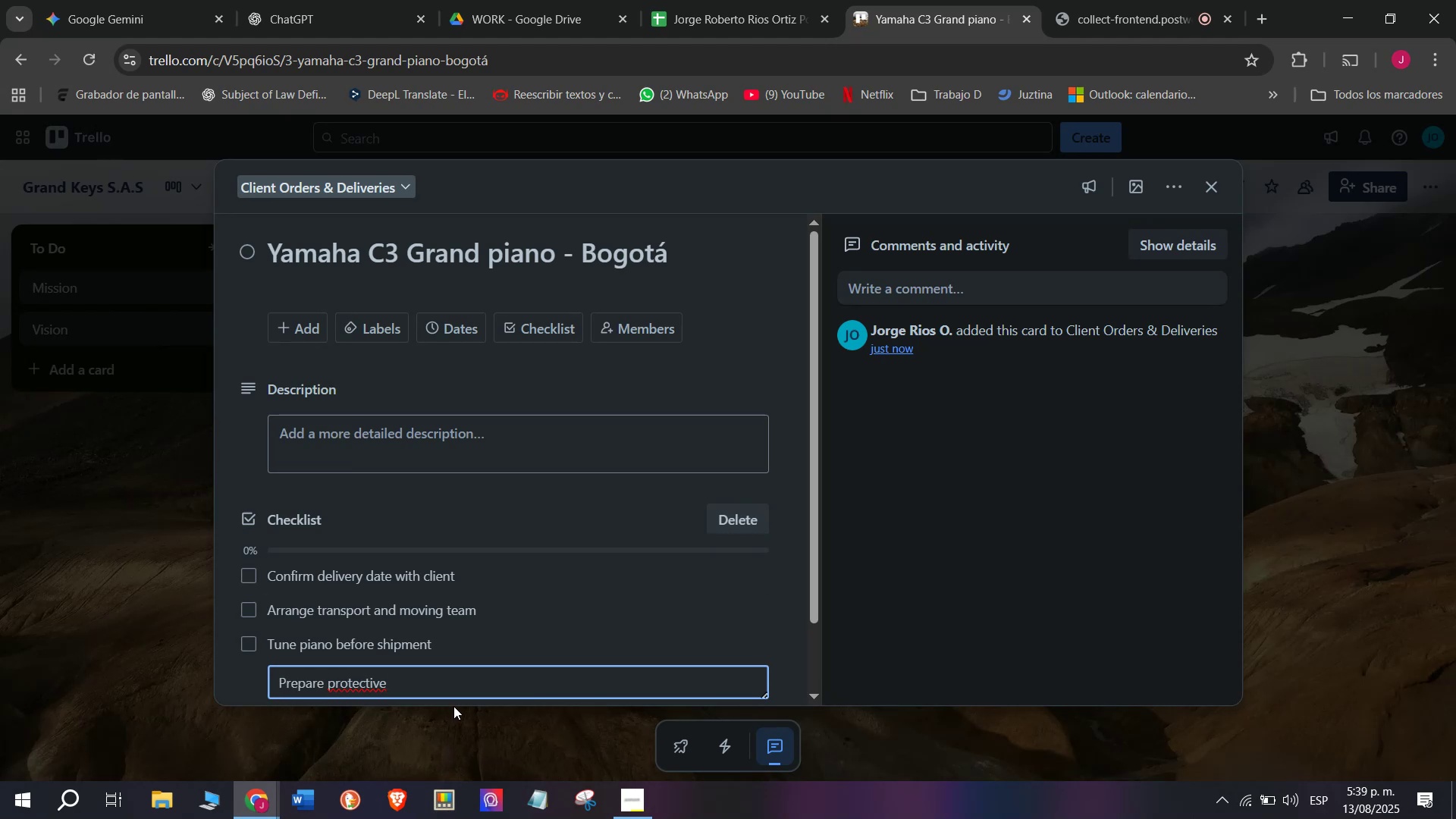 
left_click([469, 683])
 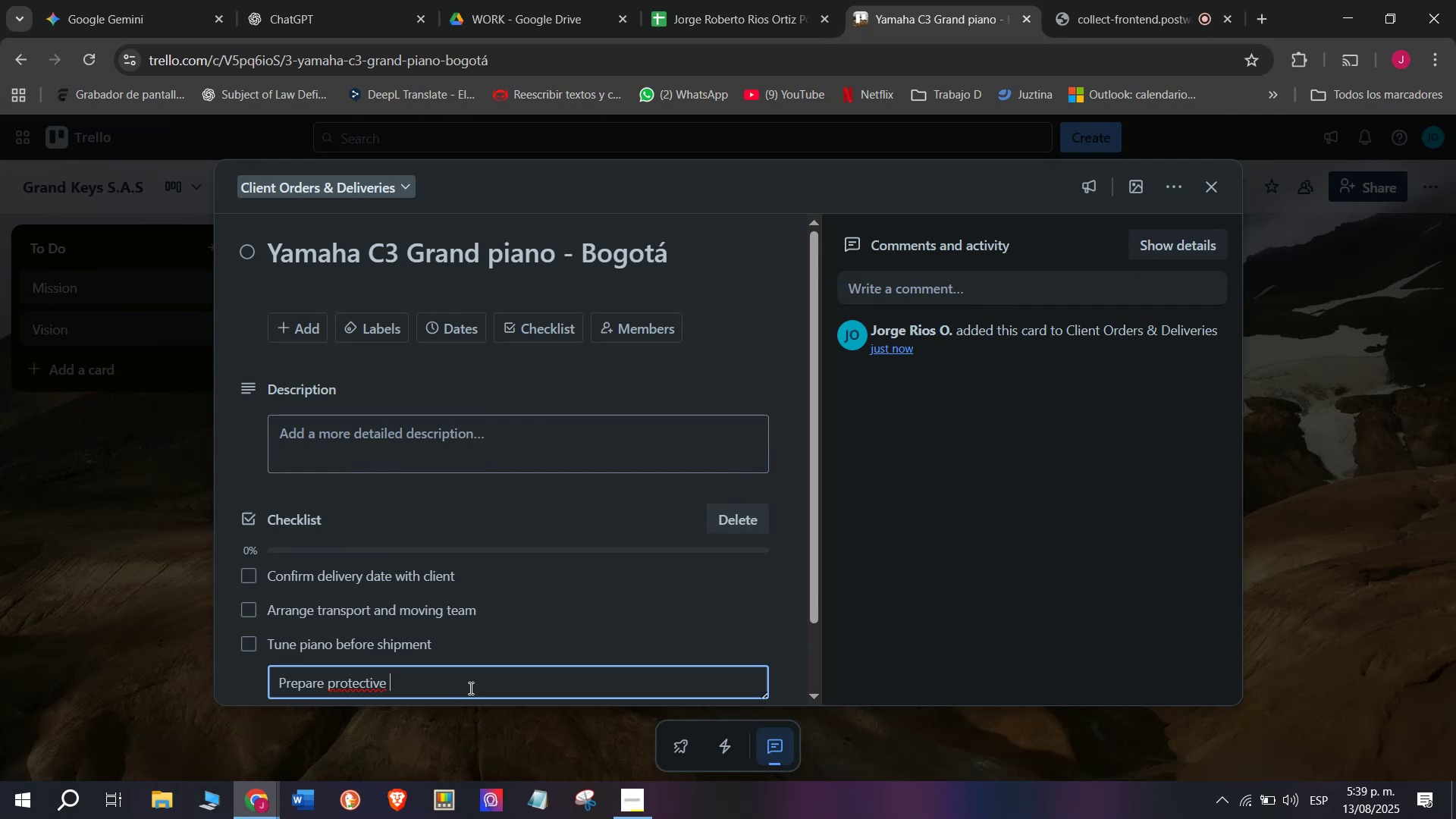 
wait(7.3)
 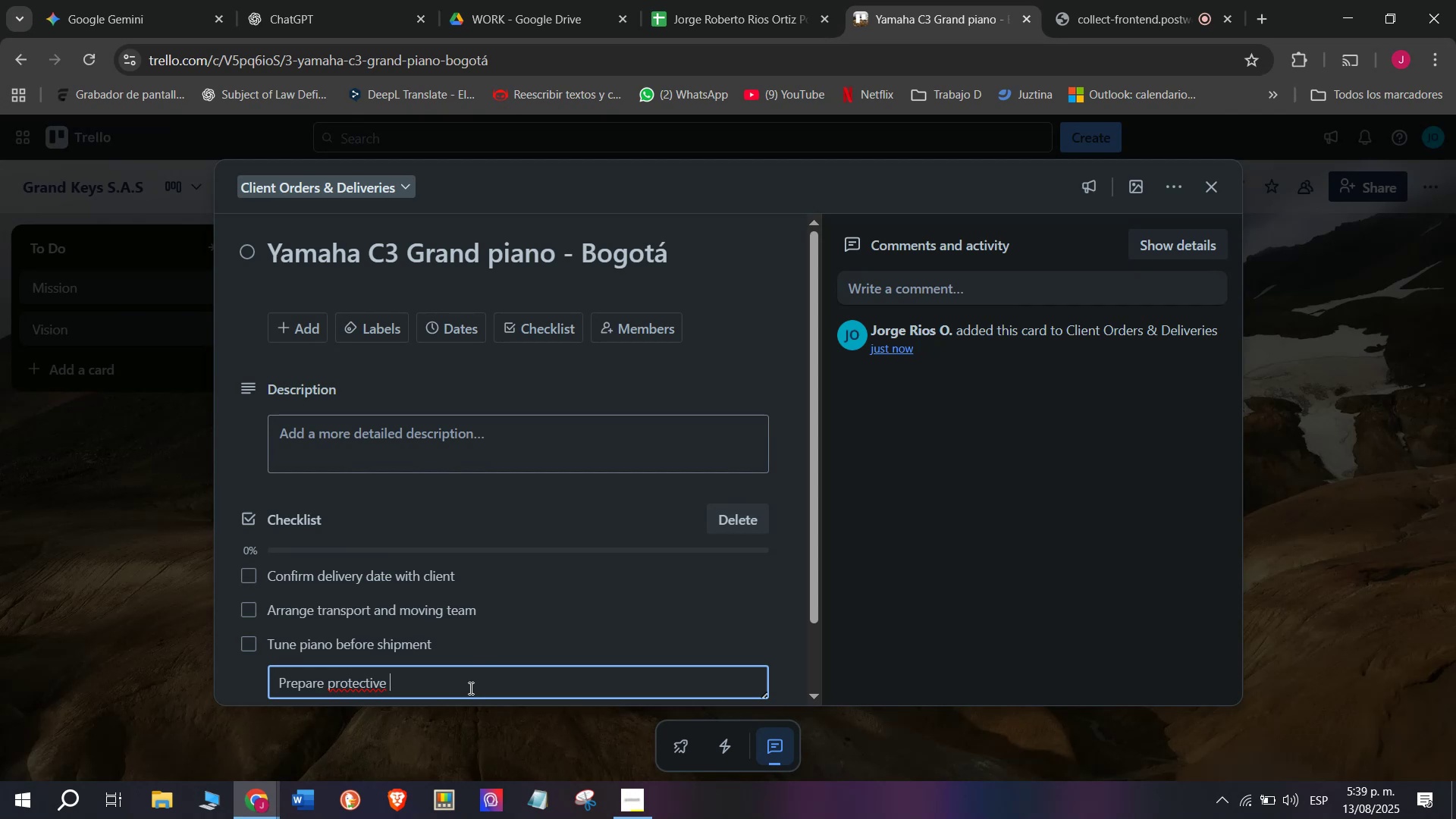 
type(pac)
 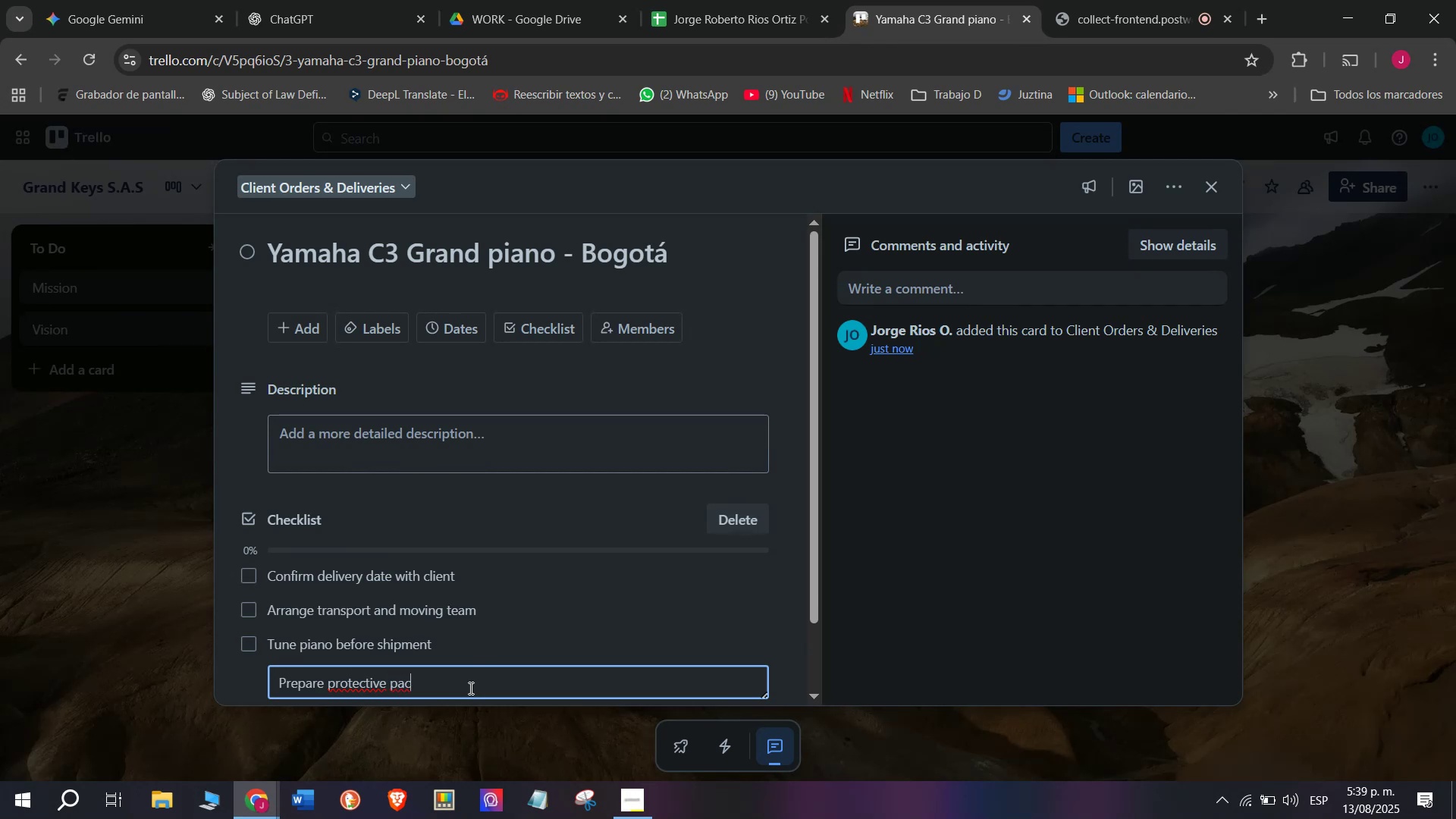 
type(kan)
 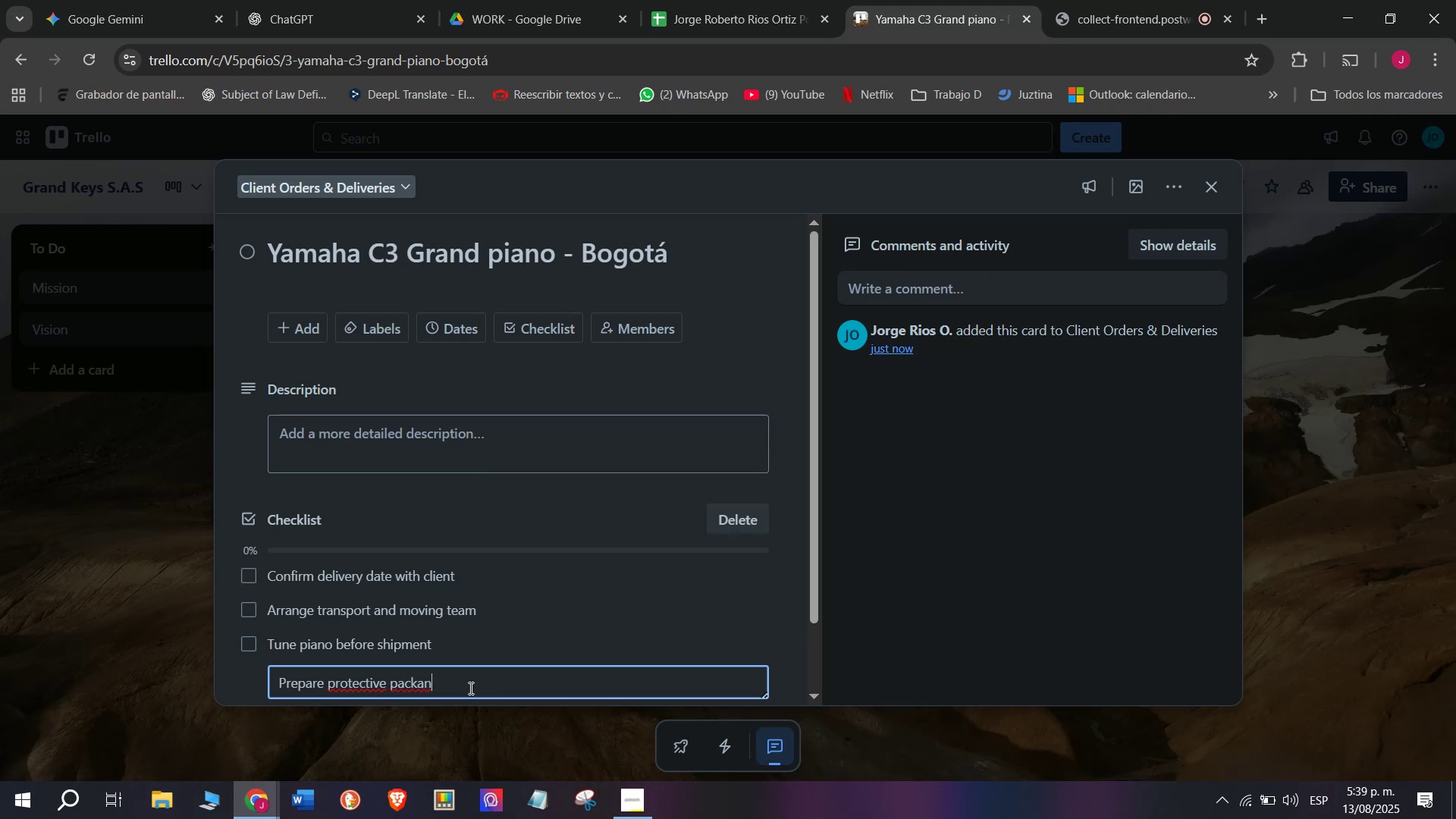 
wait(9.62)
 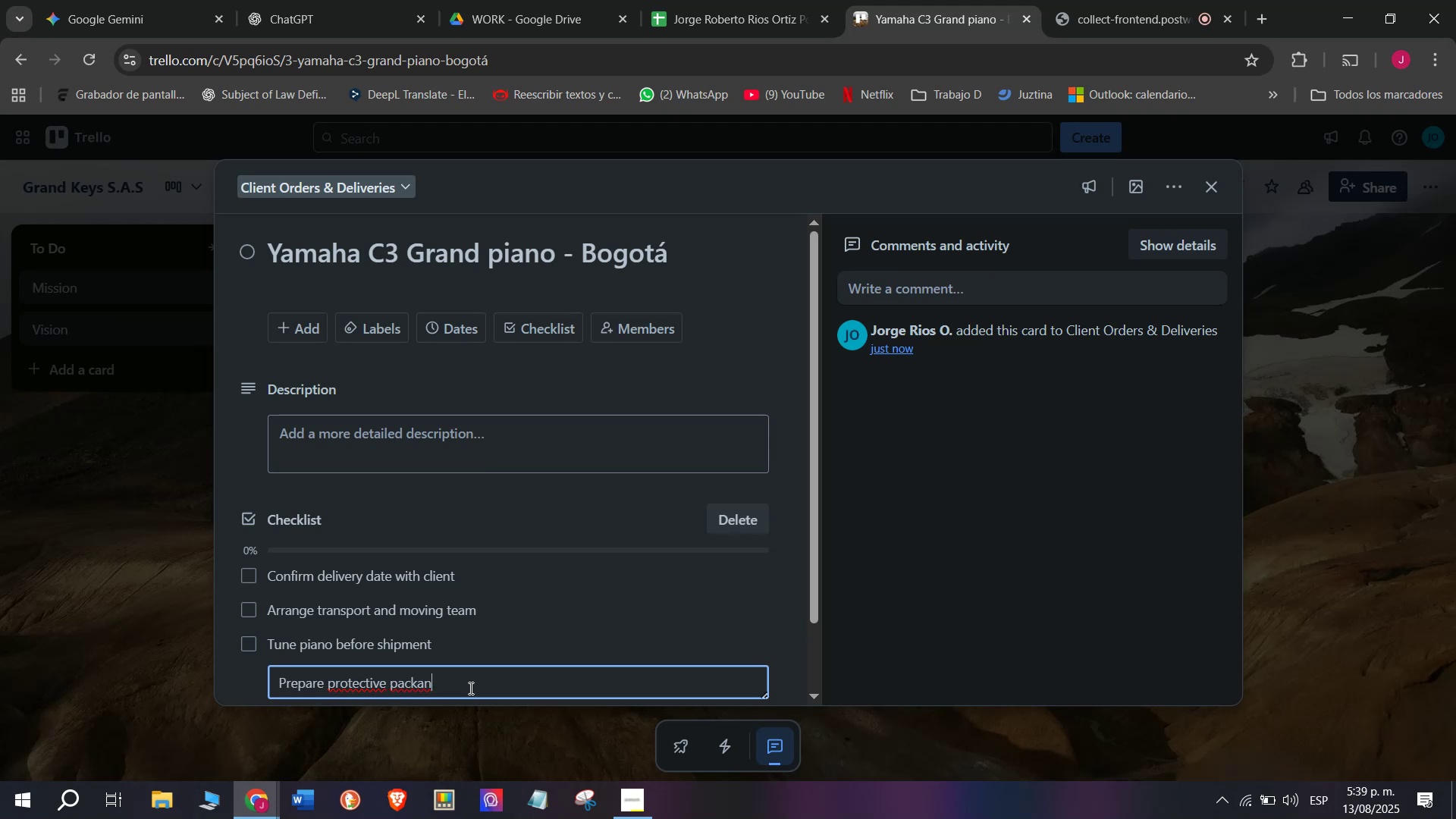 
key(Backspace)
type(ging)
 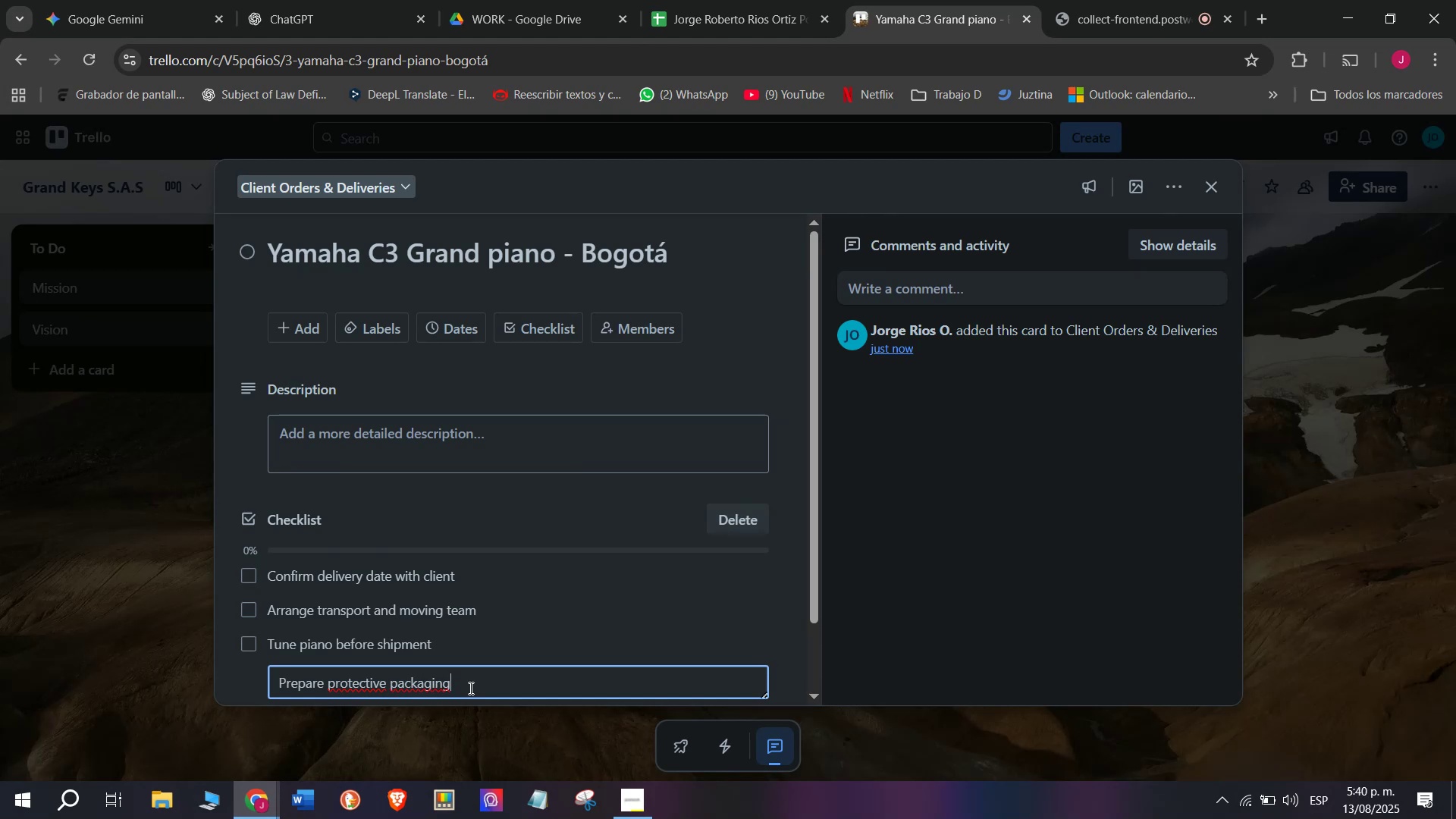 
key(Enter)
 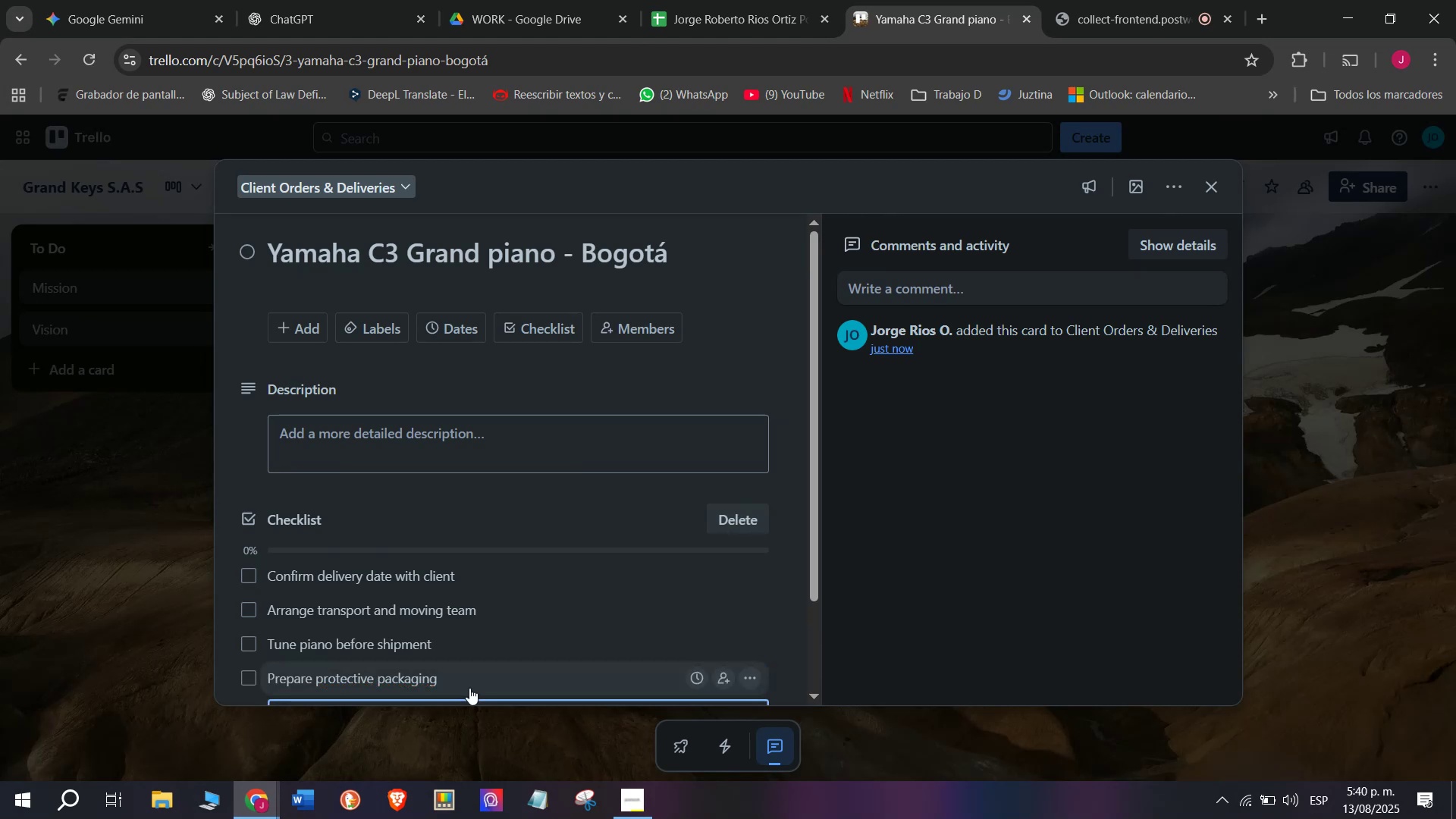 
type(Deliver to client)
 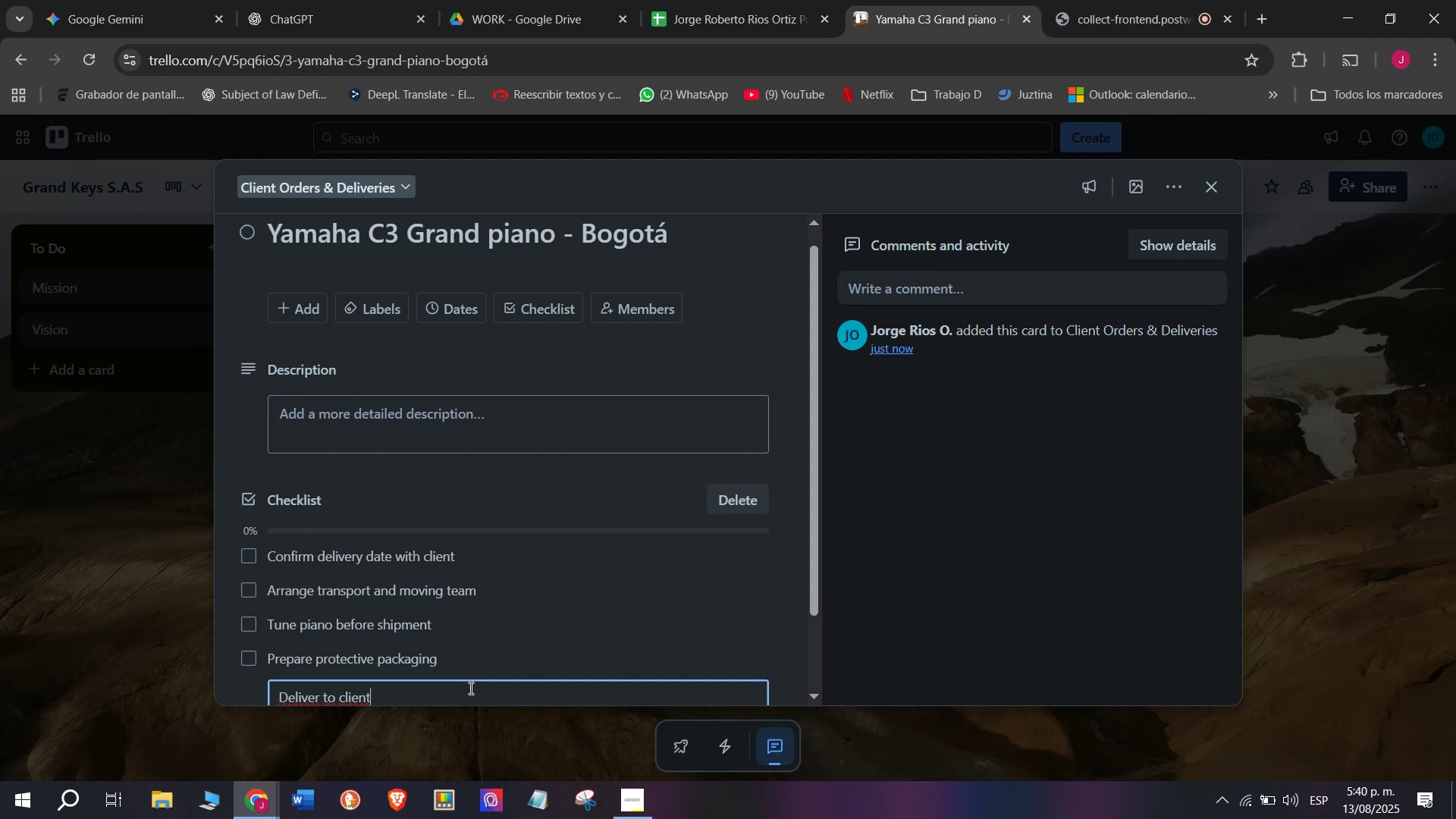 
wait(5.91)
 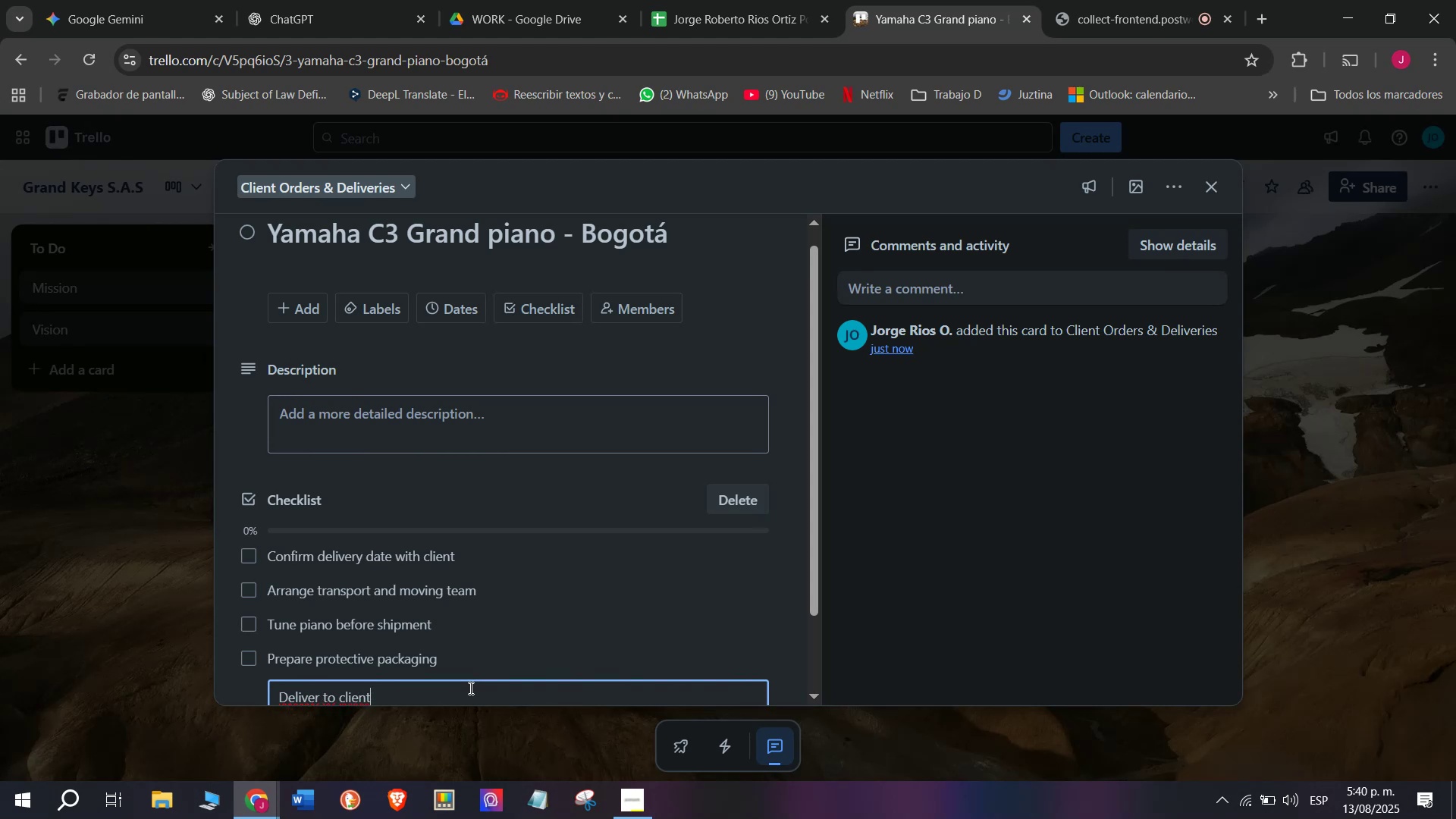 
key(Quote)
 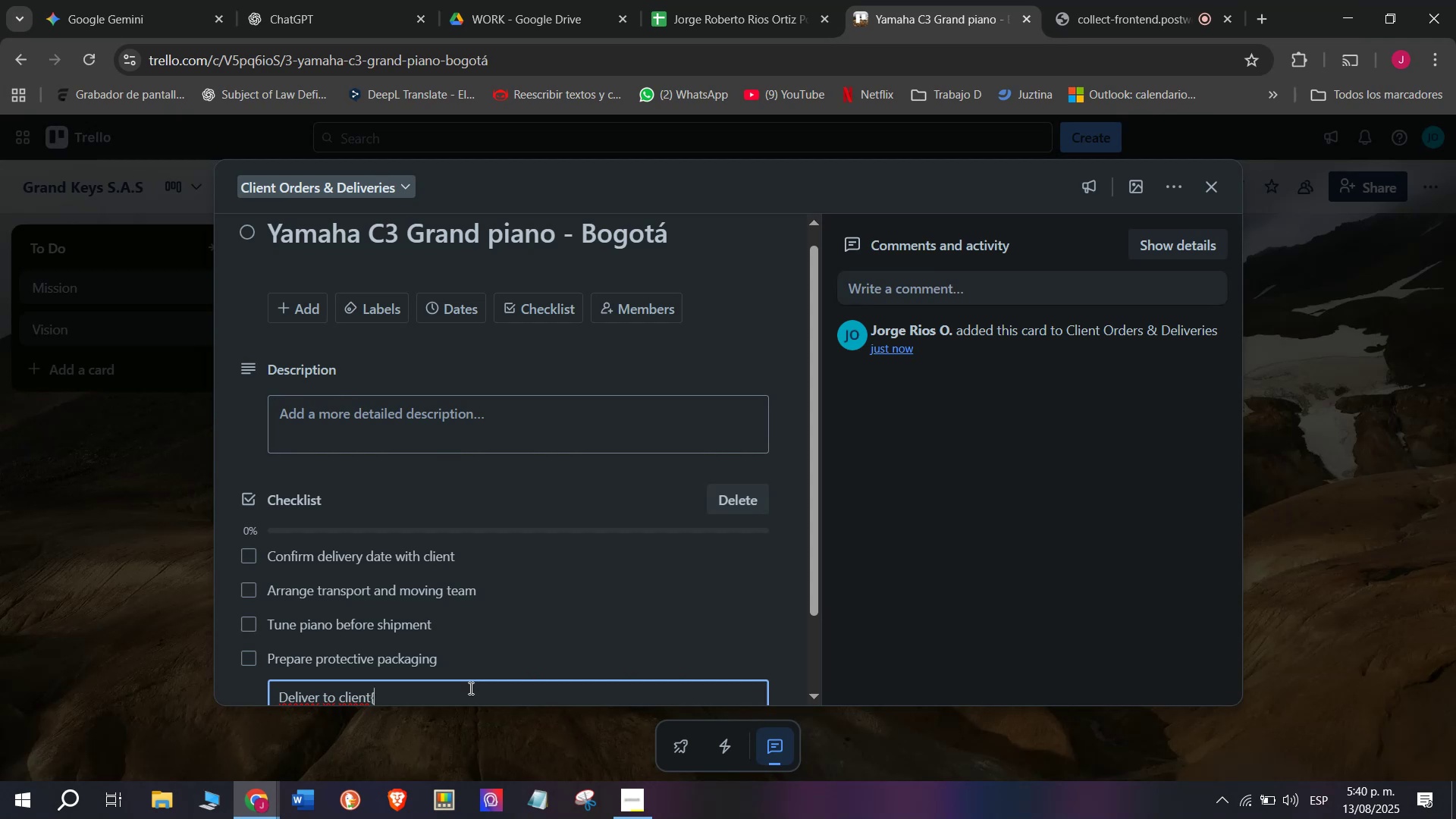 
key(S)
 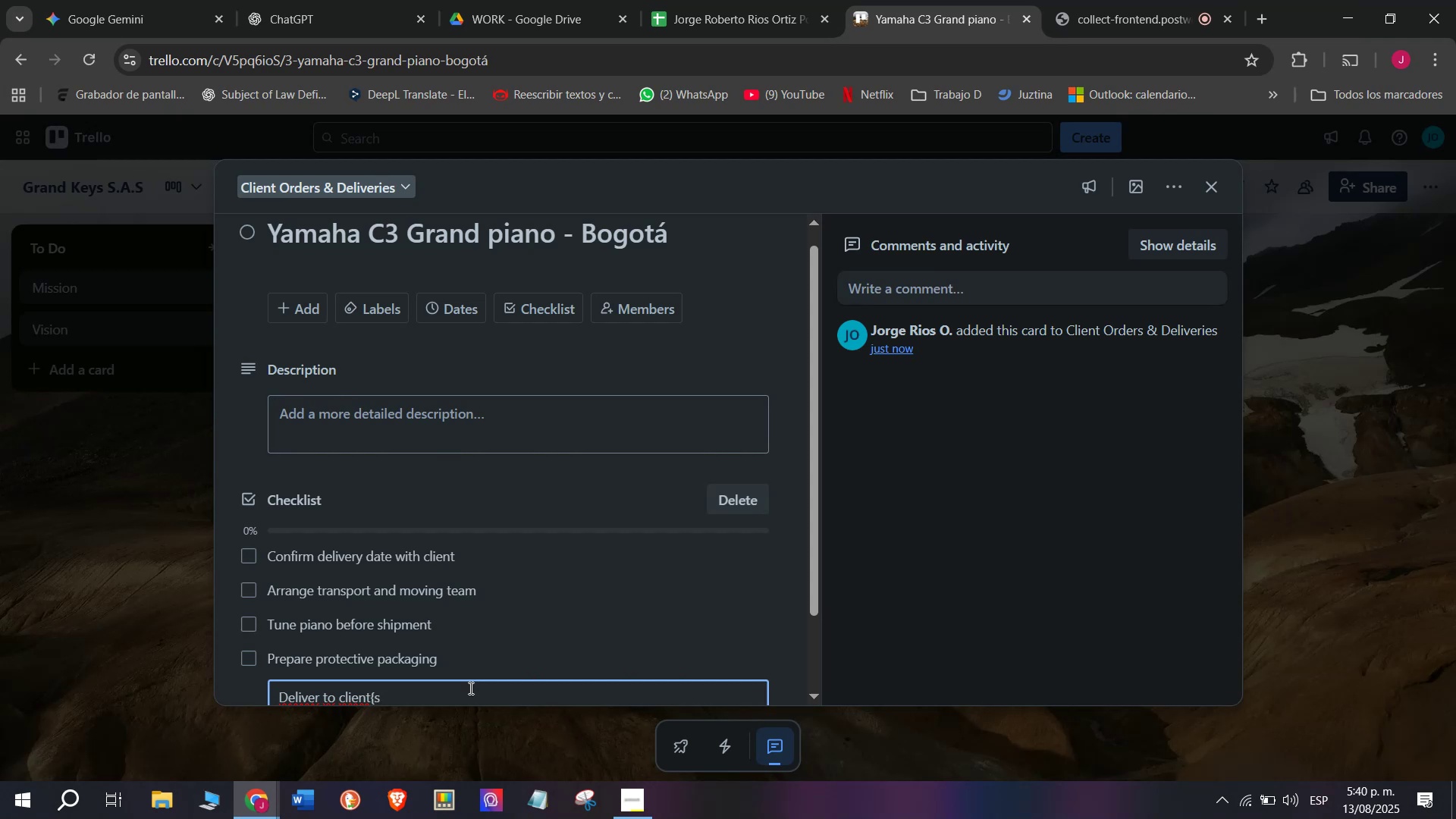 
key(Backspace)
 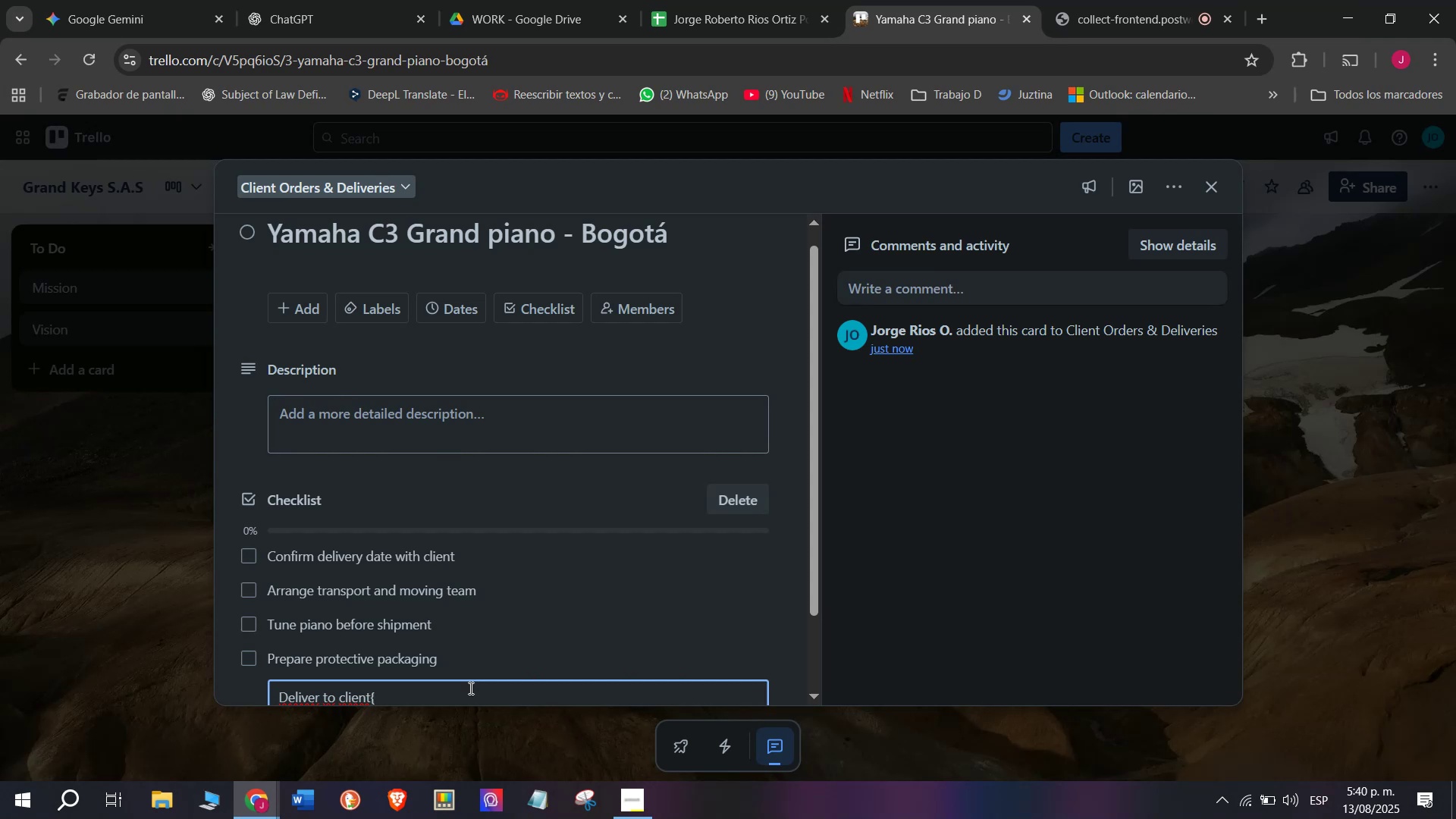 
key(Backspace)
 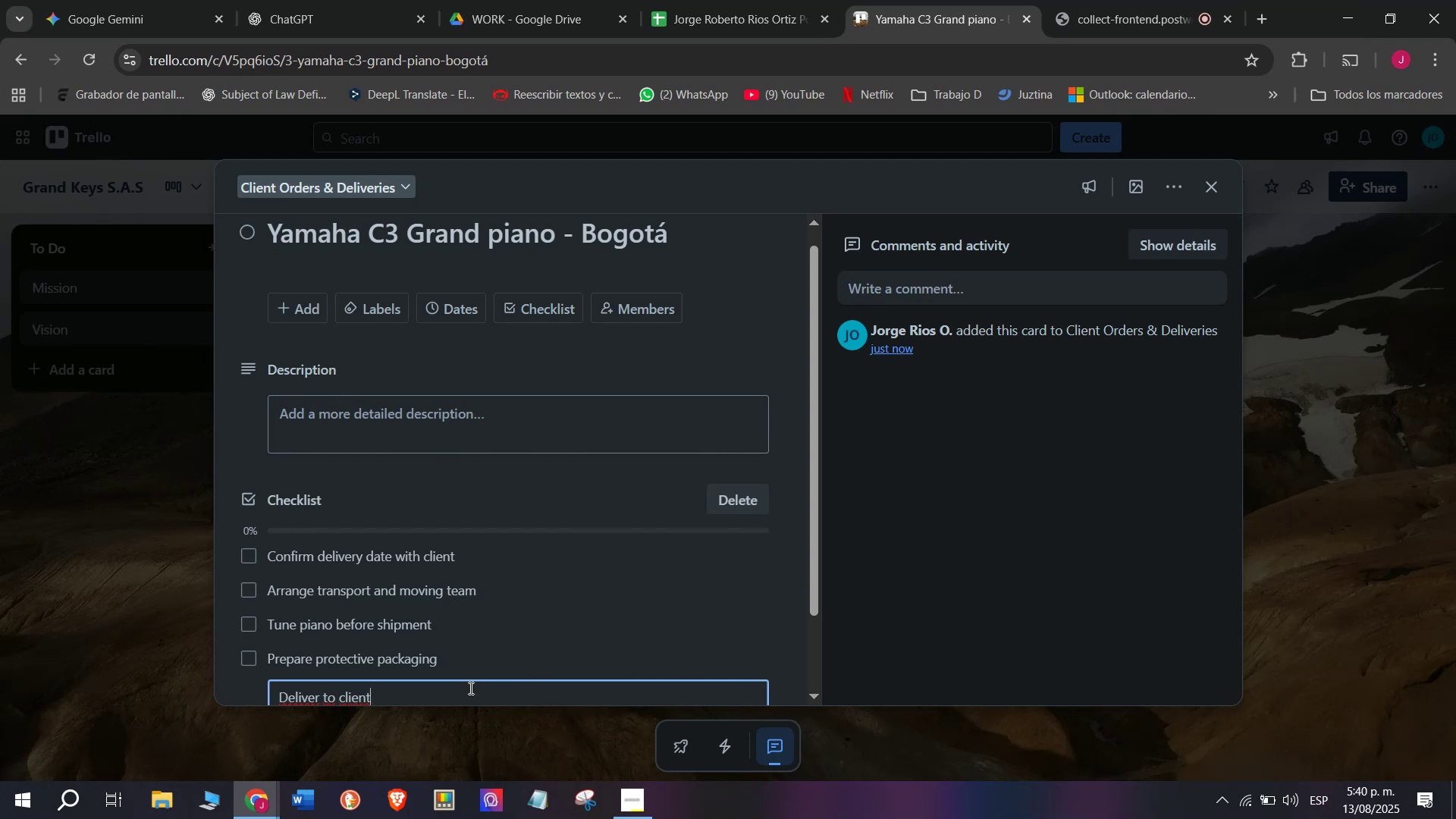 
wait(5.01)
 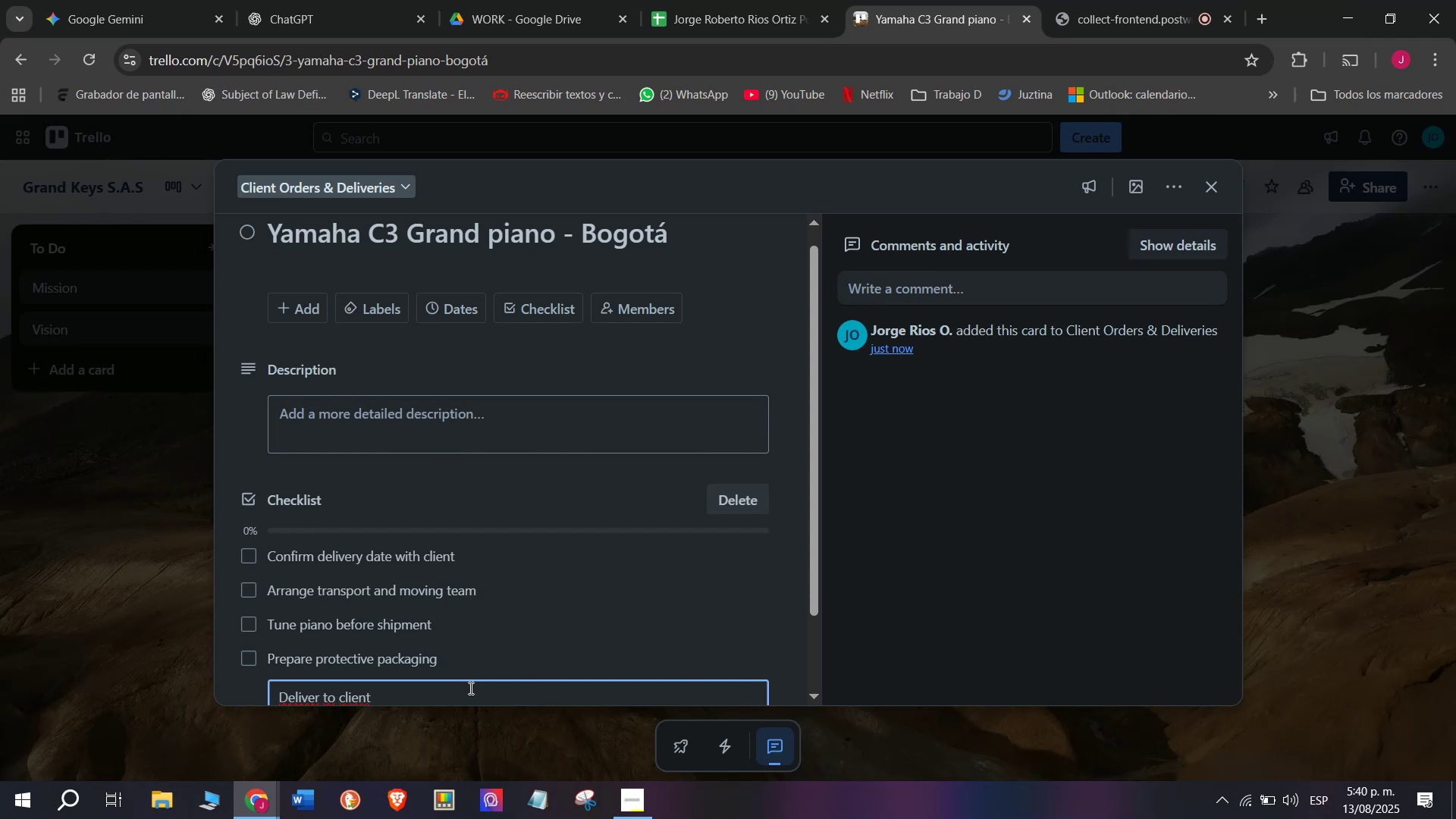 
key(Semicolon)
 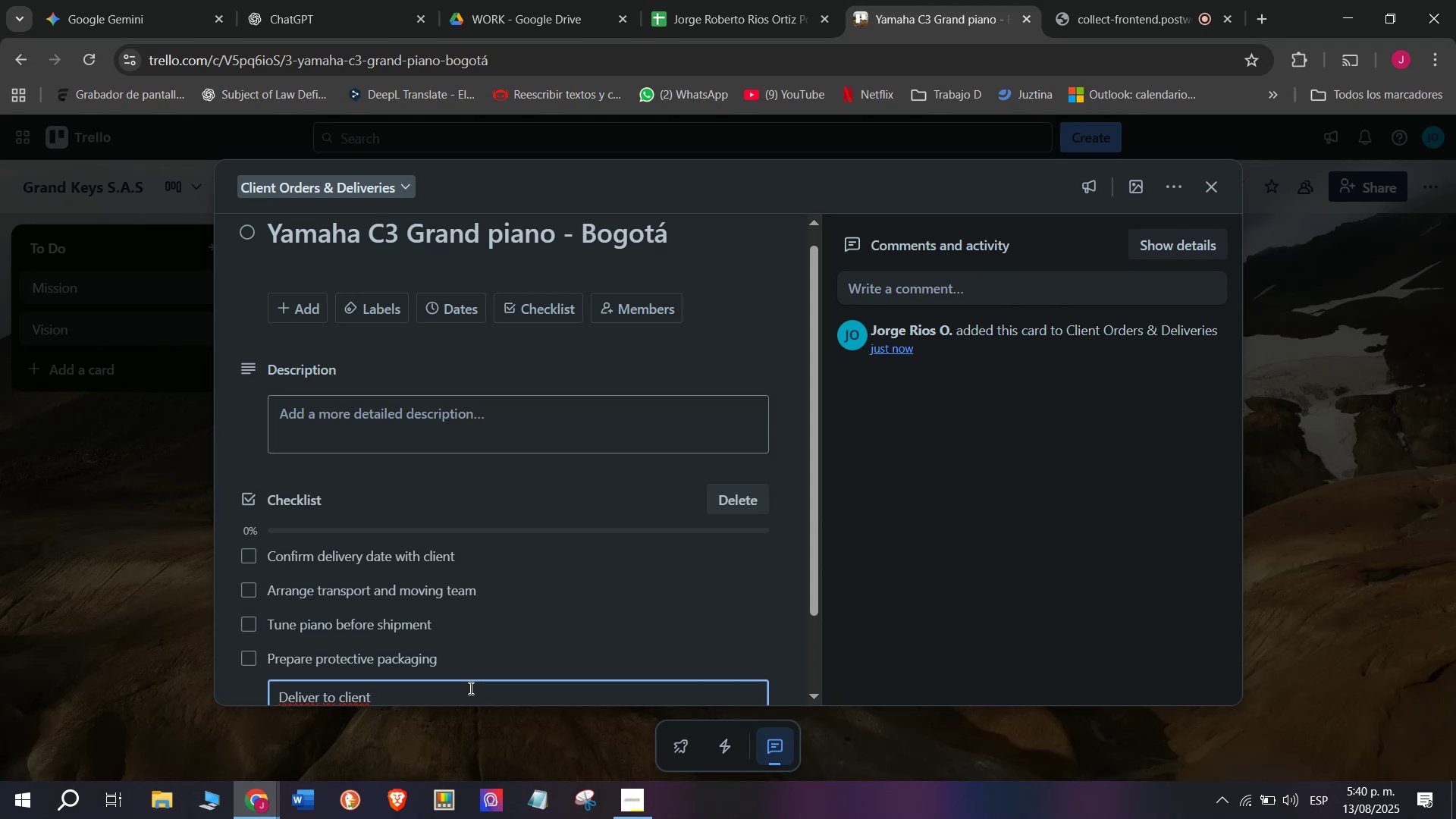 
key(S)
 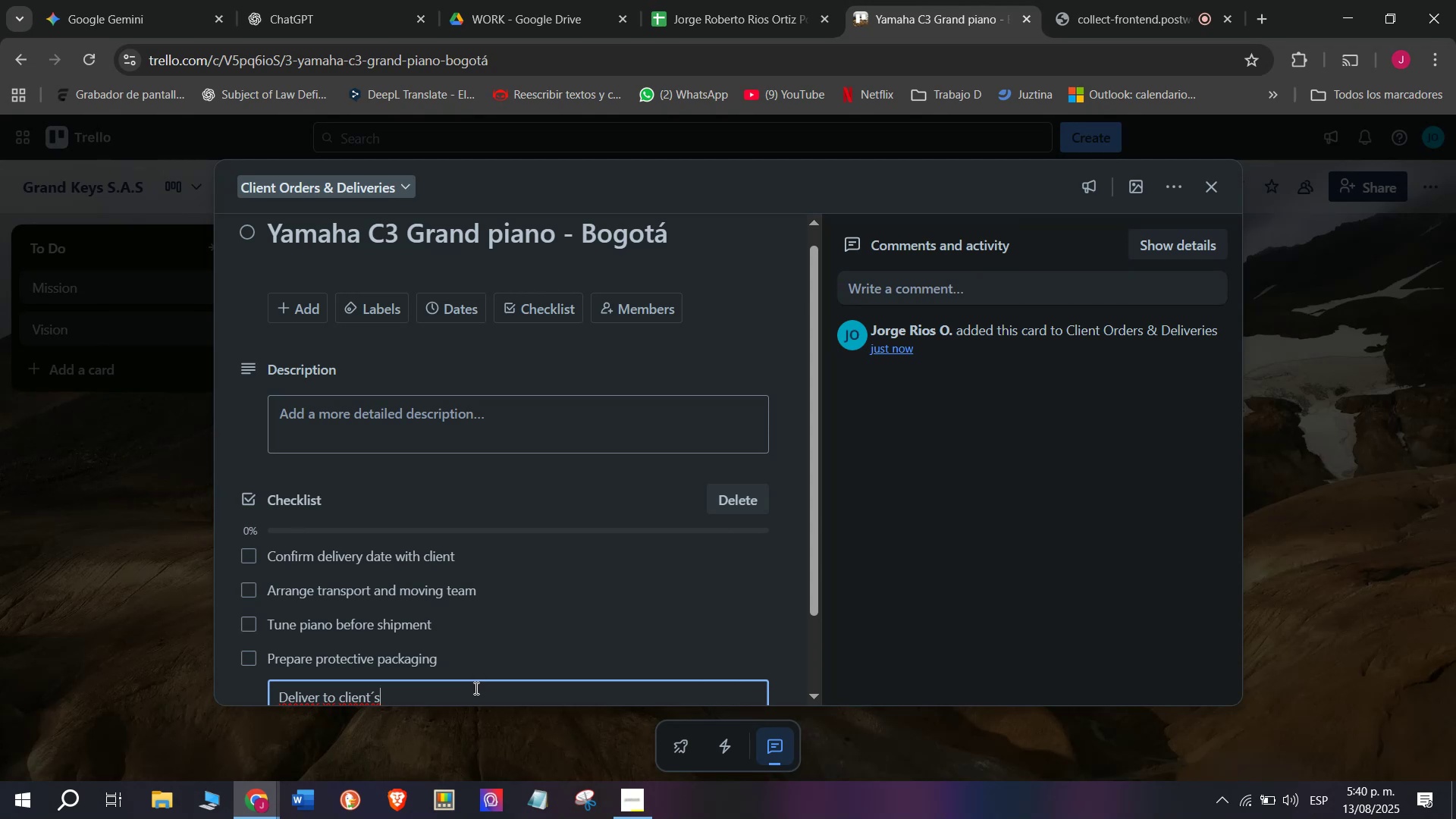 
wait(19.11)
 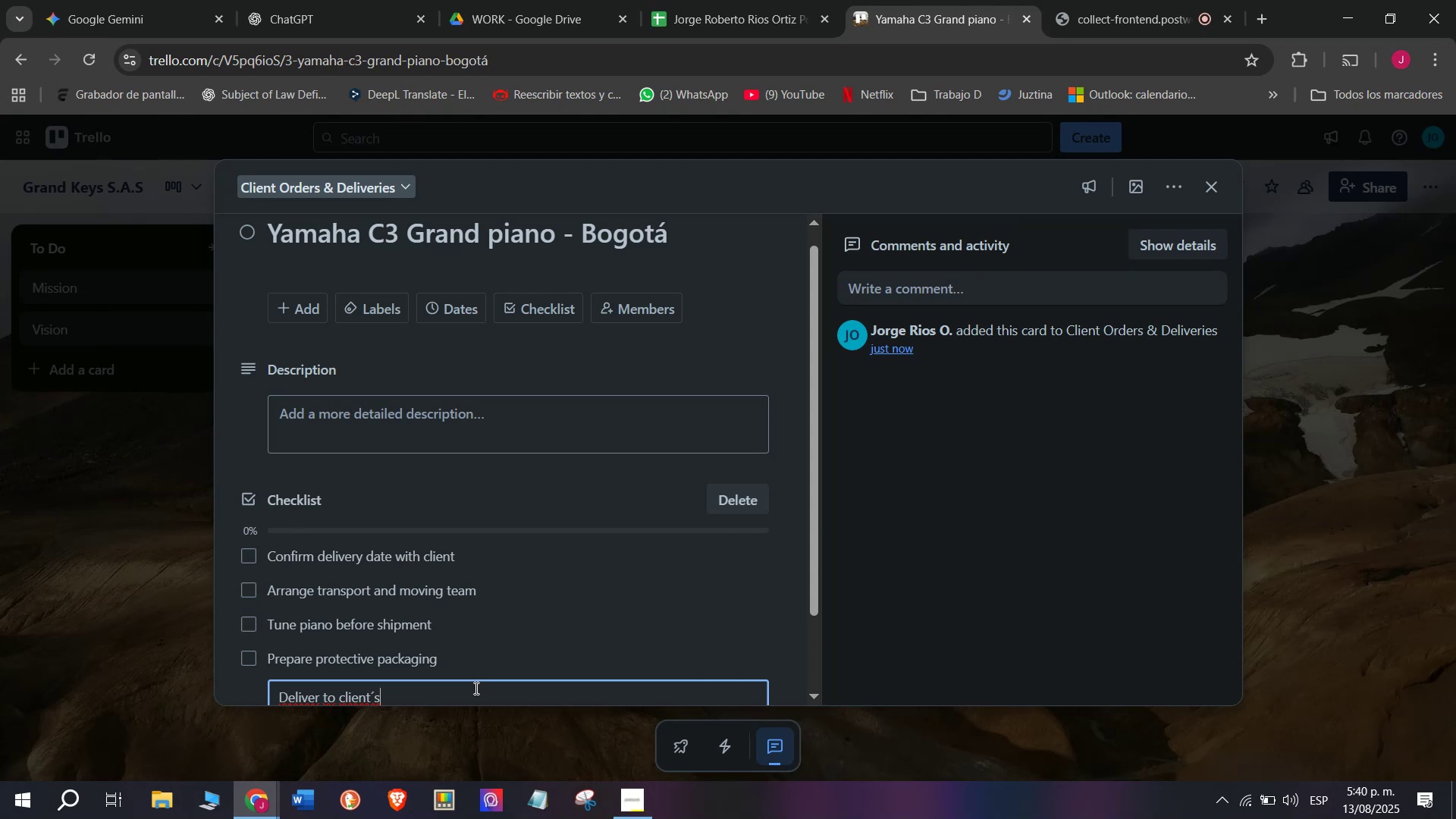 
type( home )
 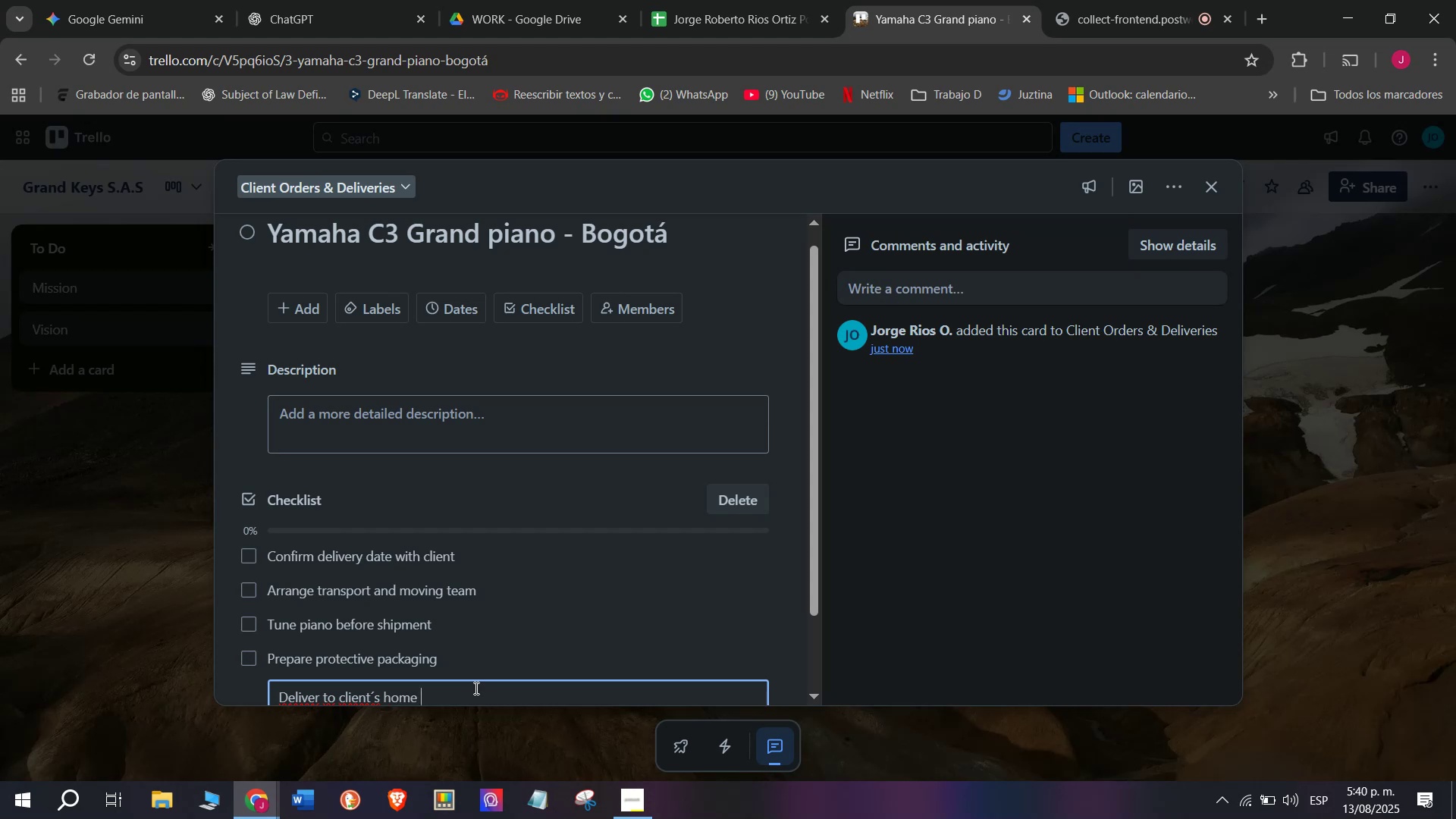 
wait(5.77)
 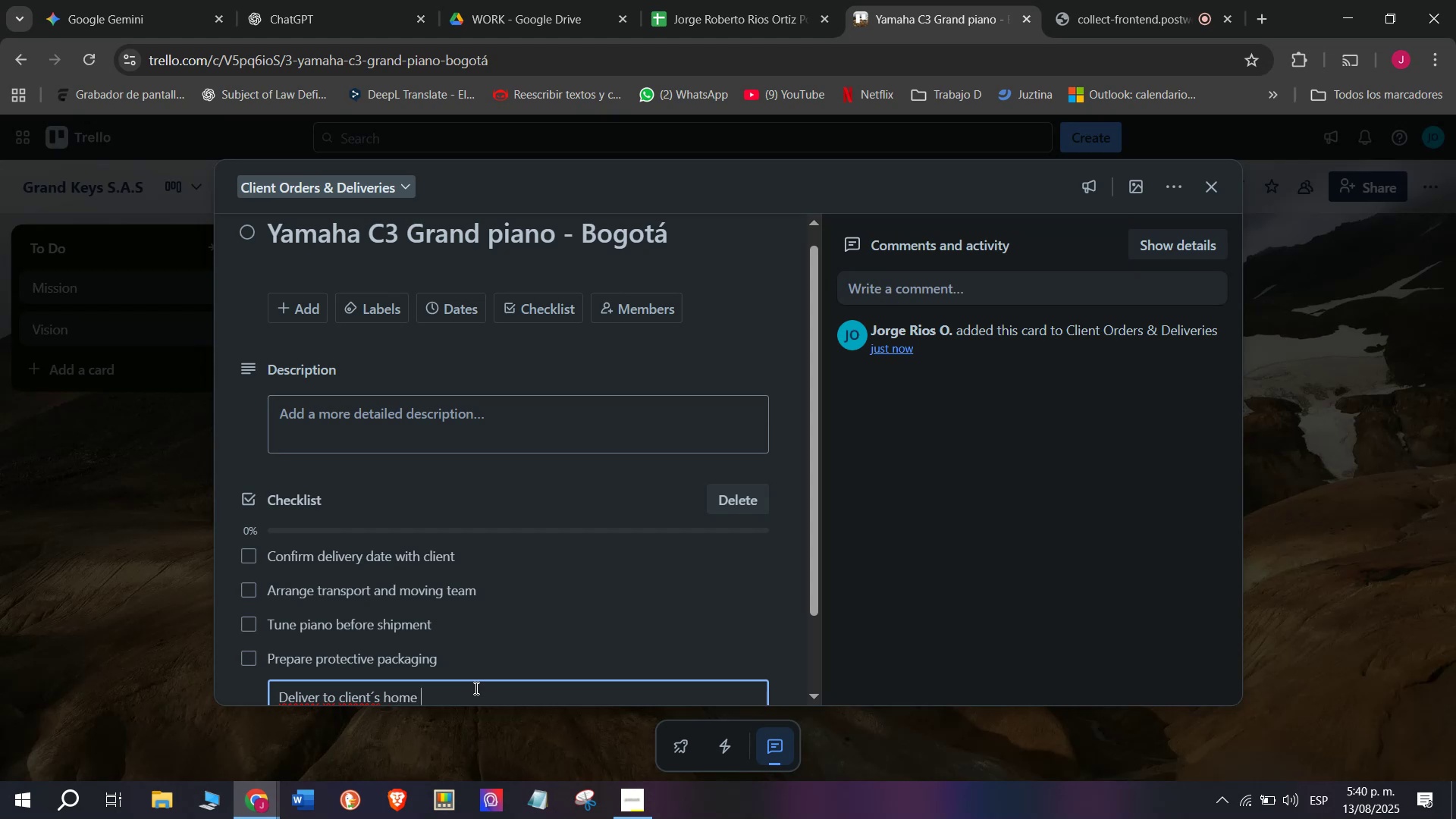 
key(Enter)
 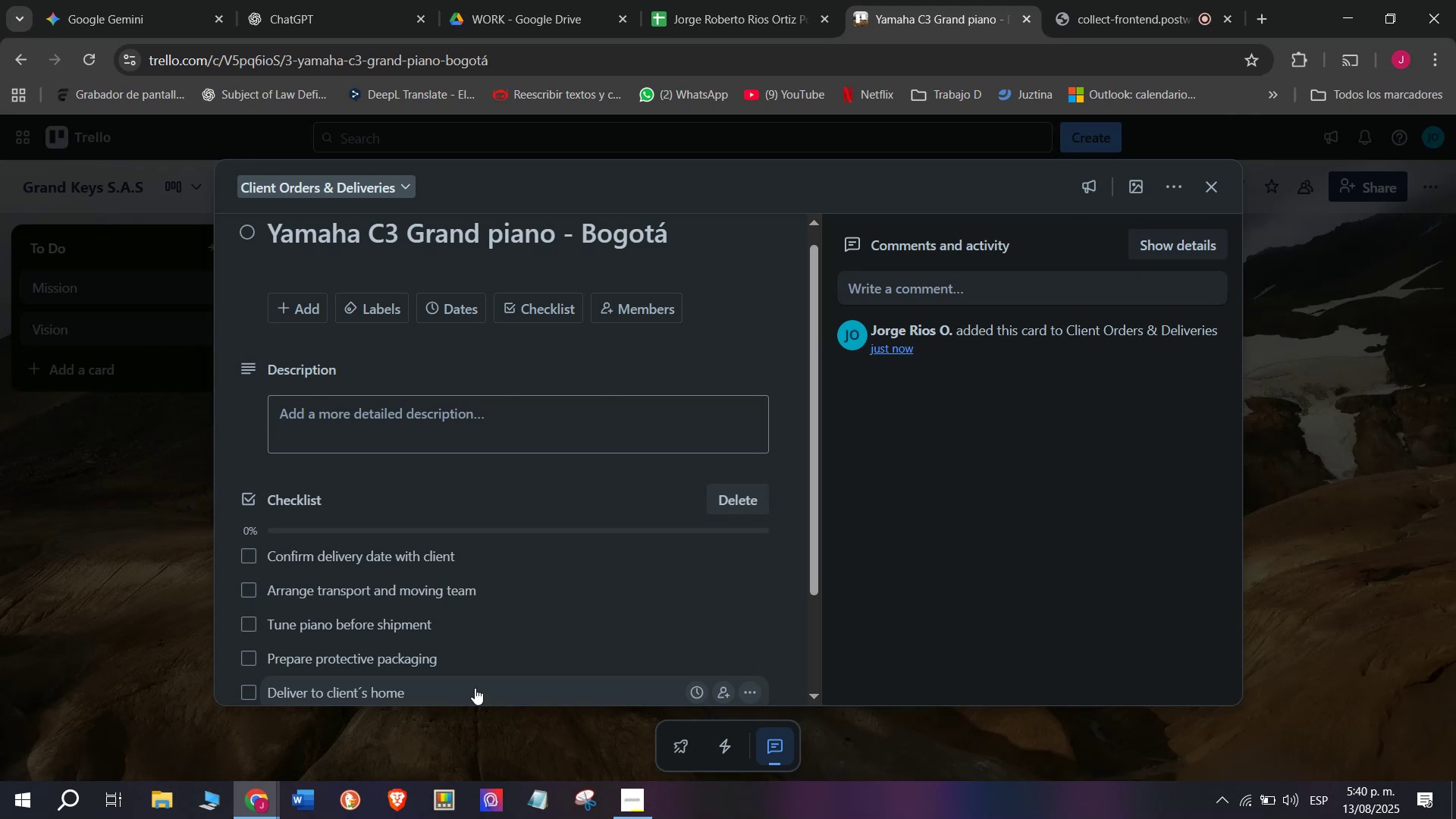 
wait(7.13)
 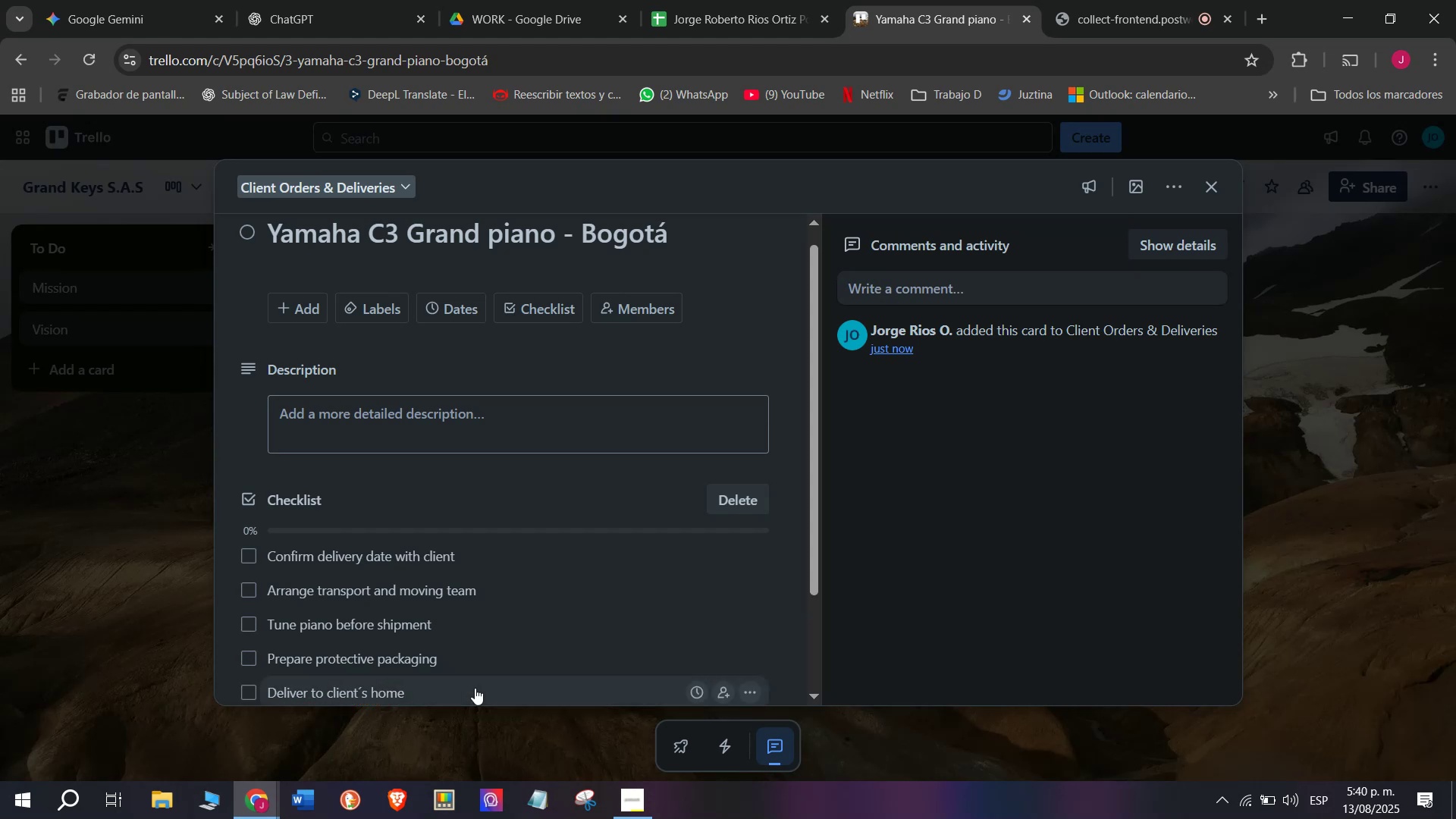 
type(Provide )
 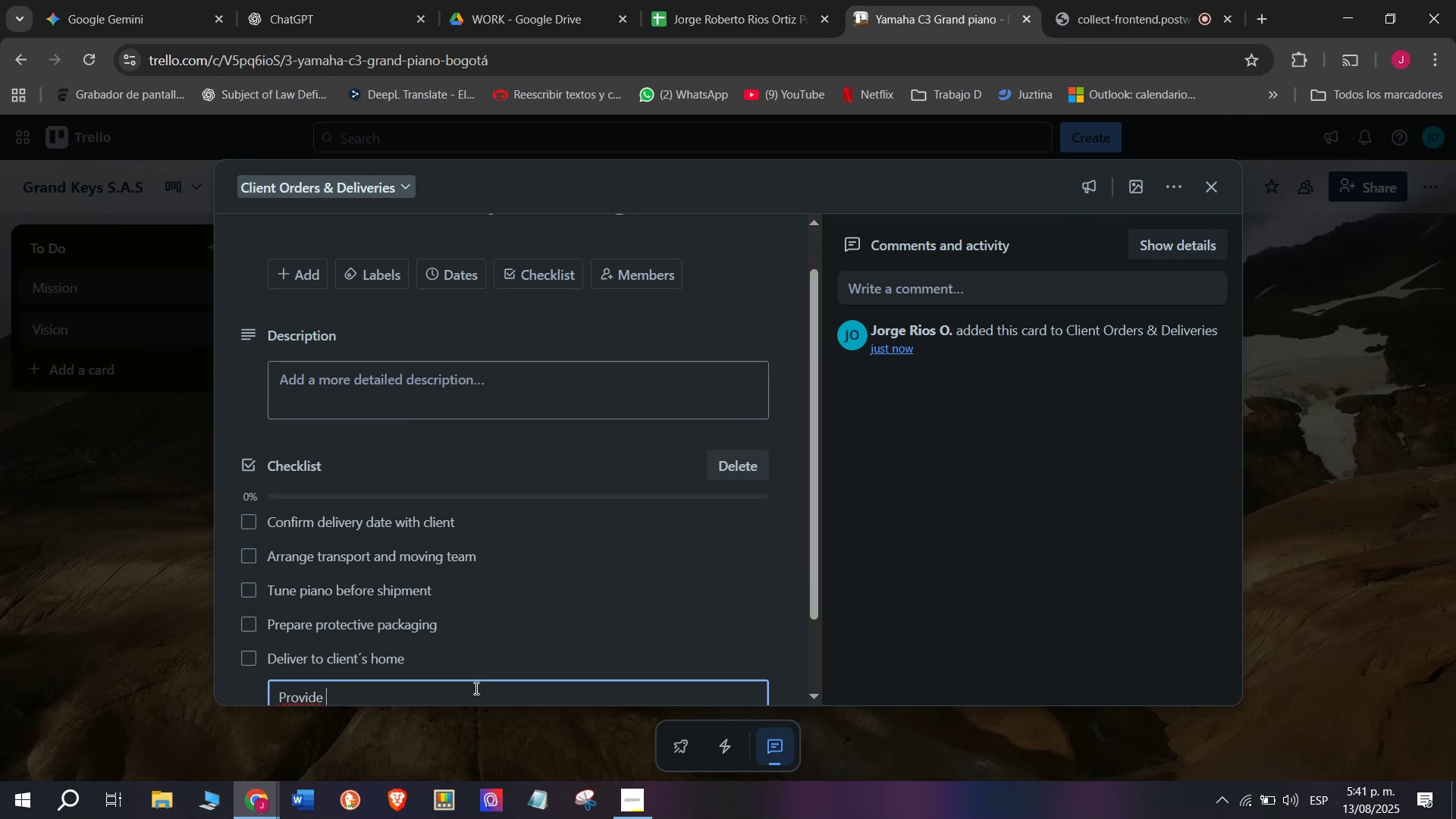 
type(usage and )
 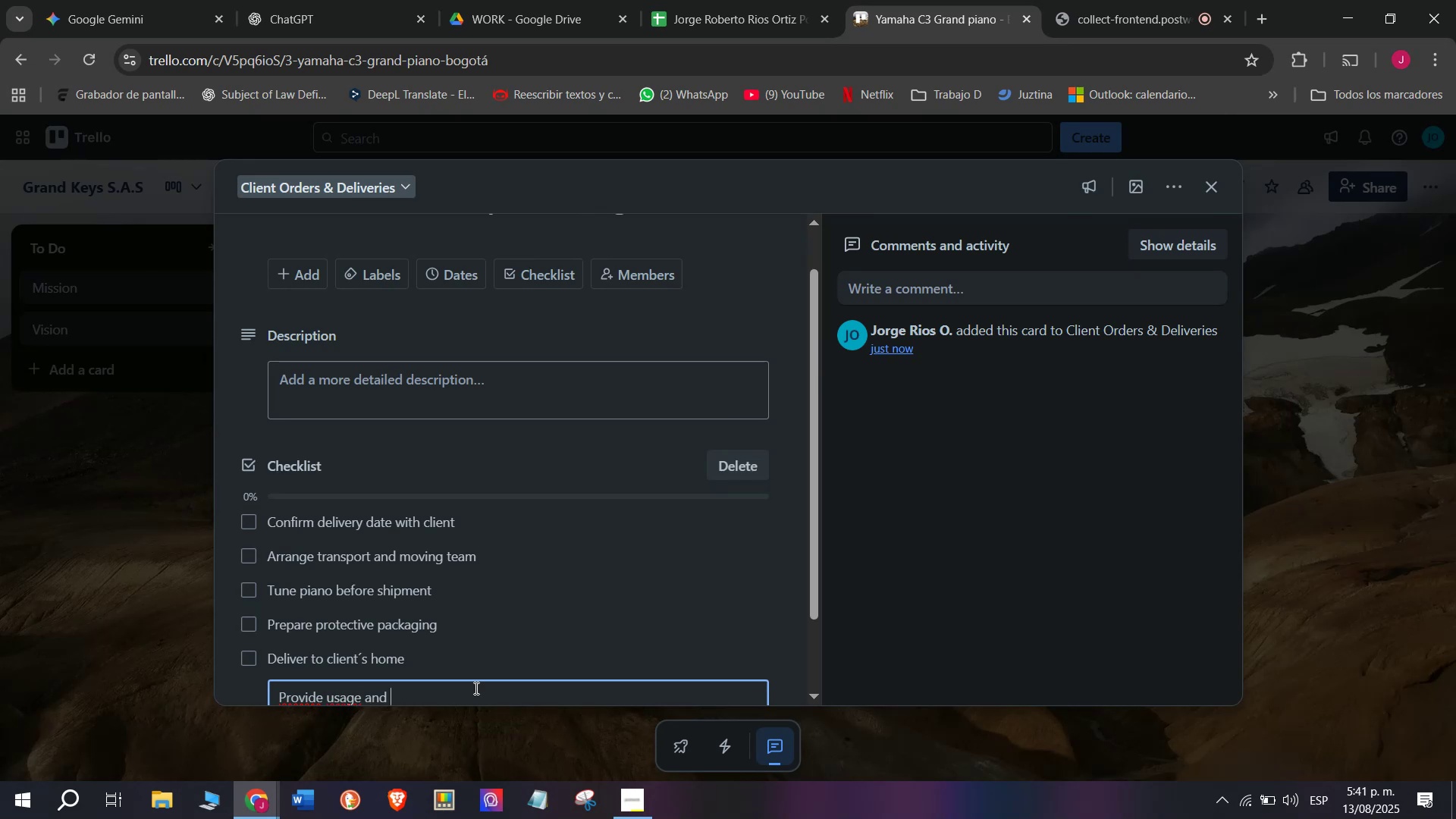 
type(care guide)
 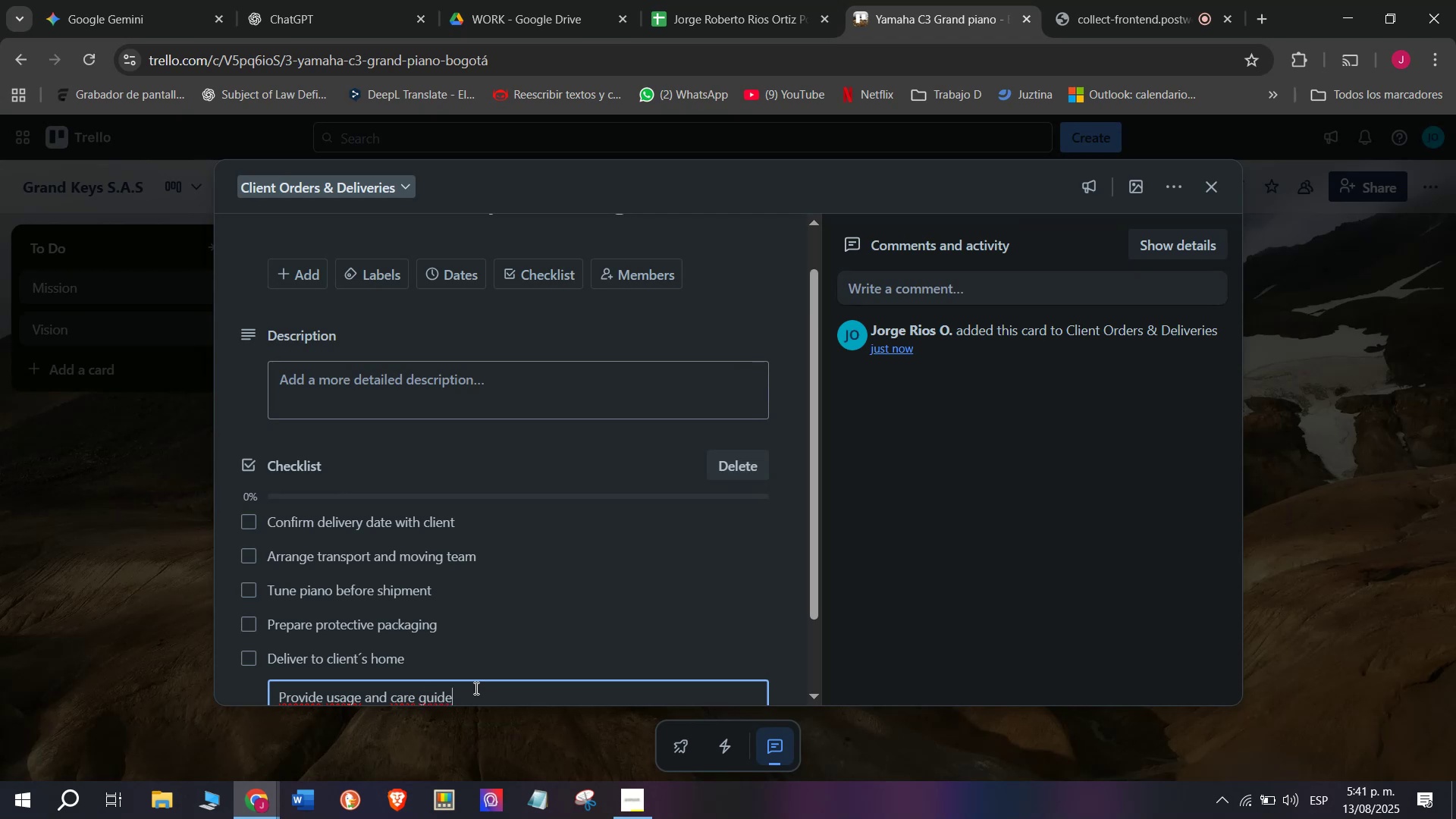 
key(Enter)
 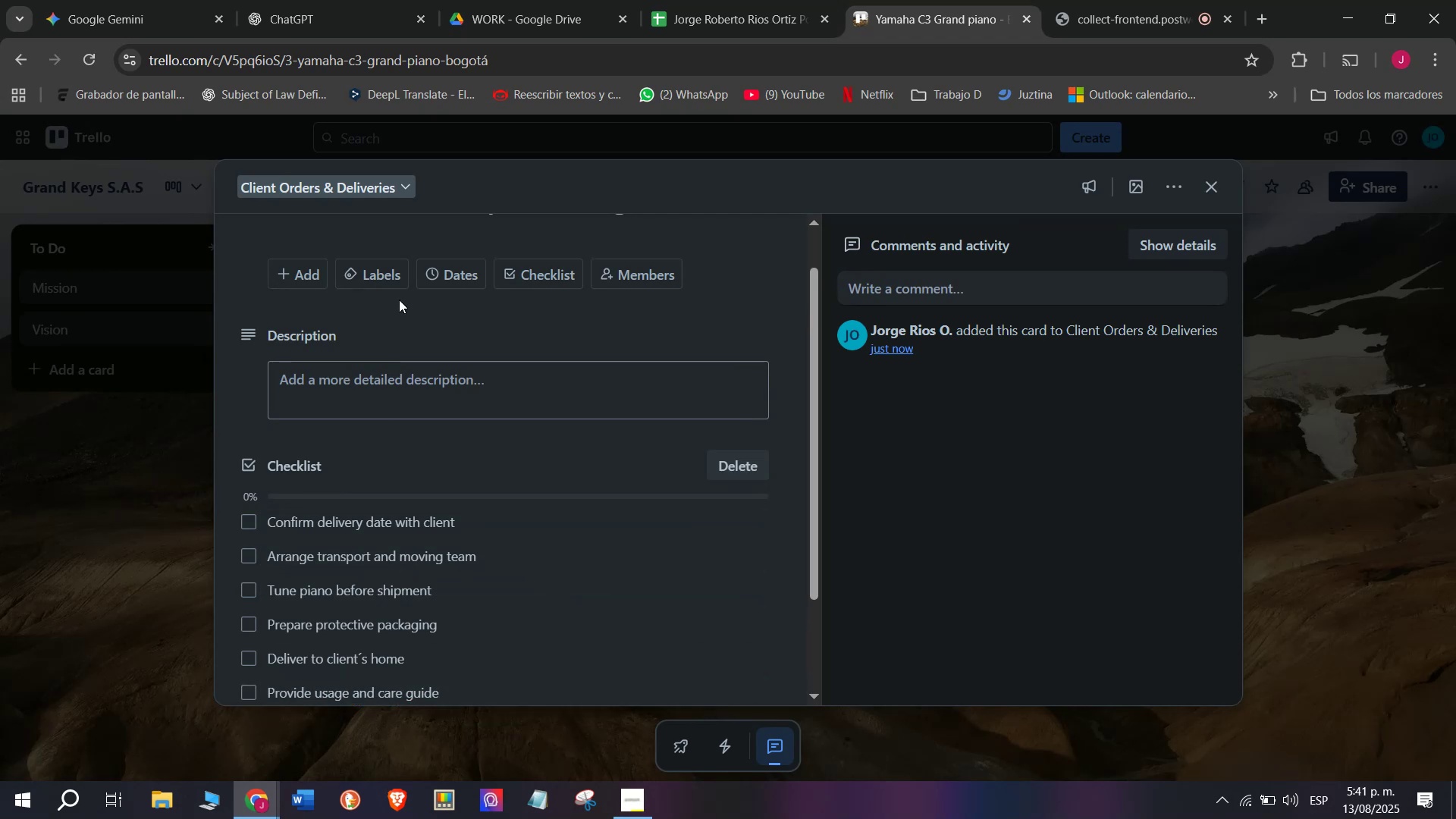 
left_click([384, 276])
 